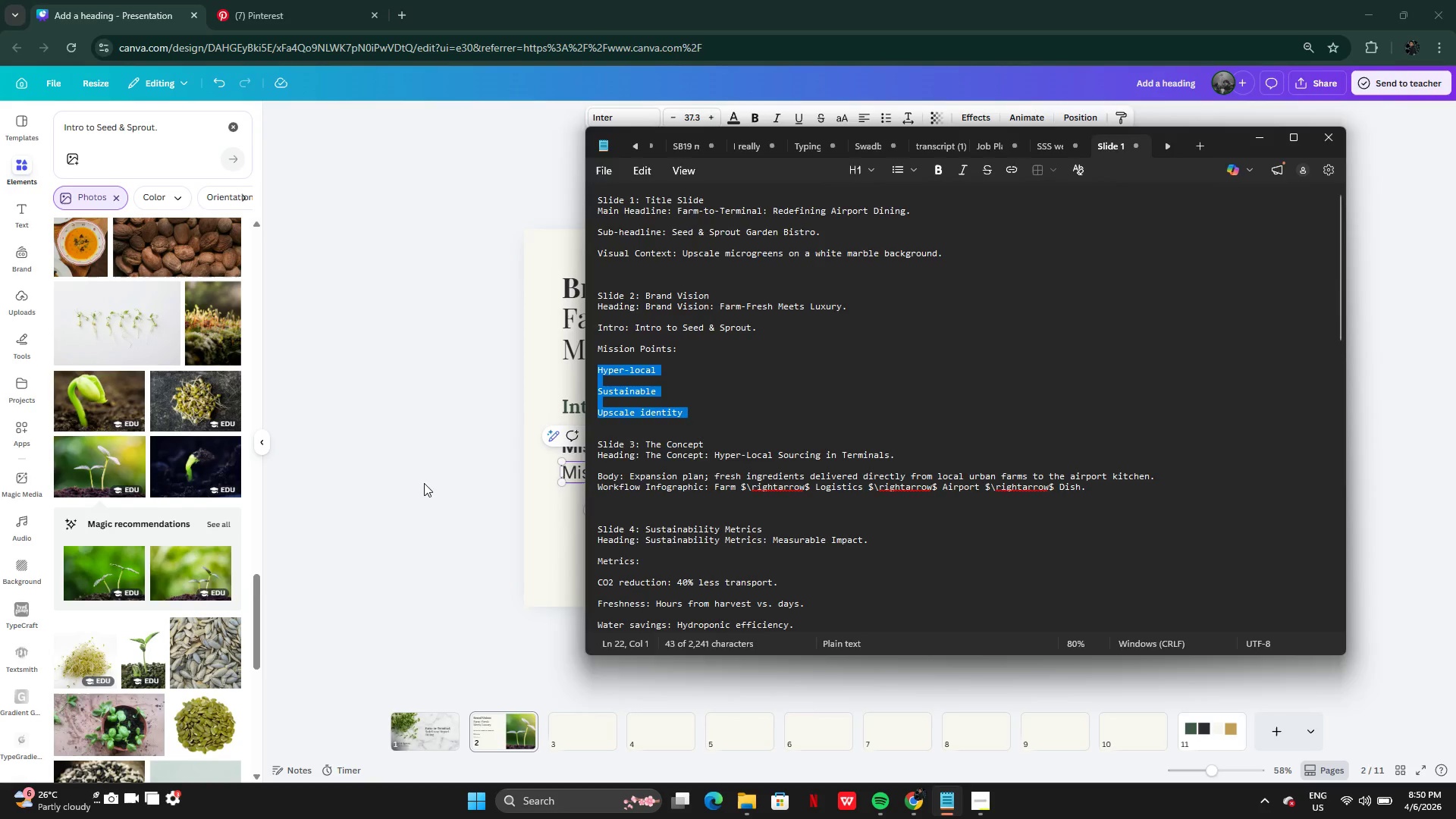 
left_click([424, 483])
 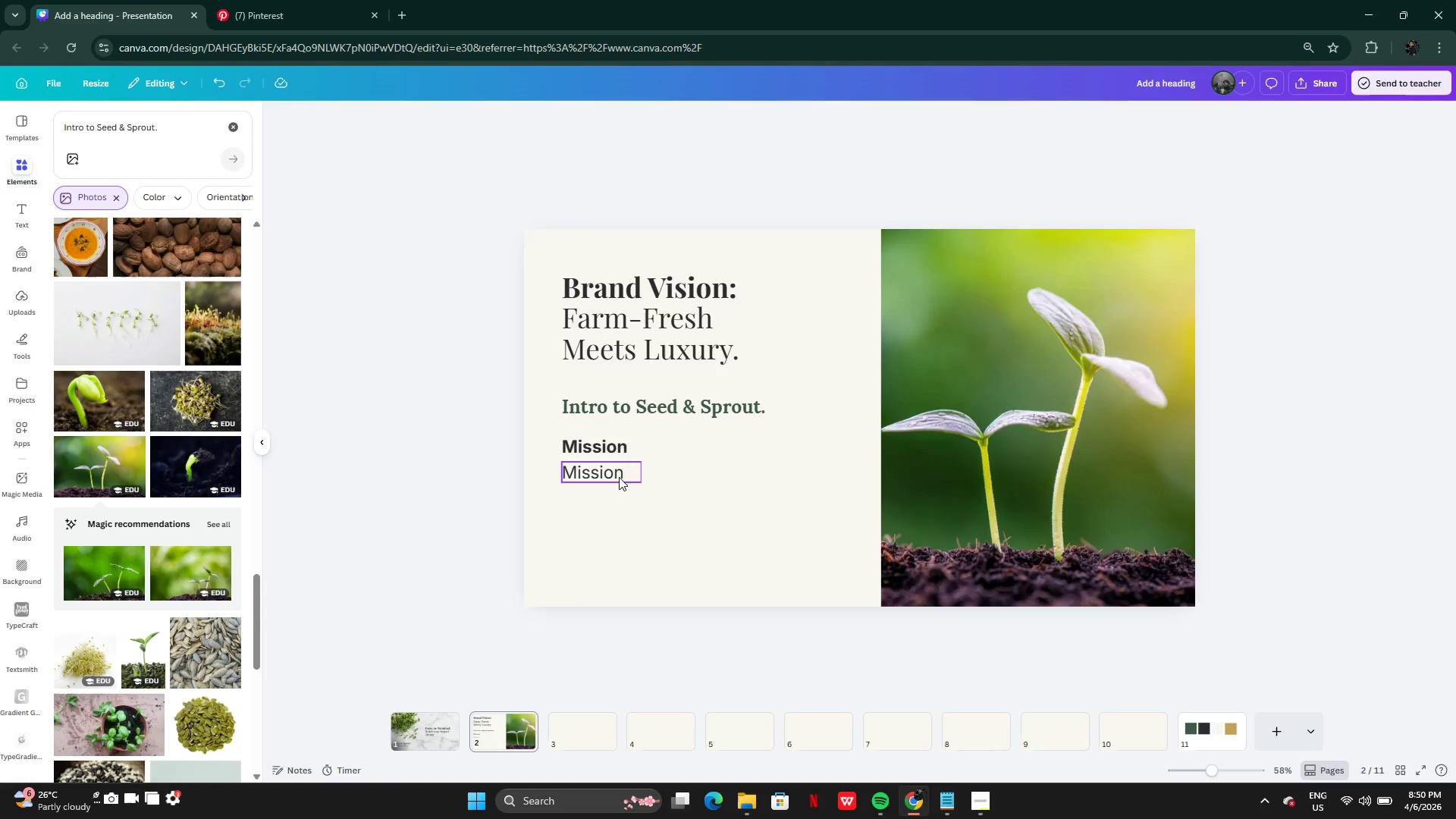 
double_click([619, 477])
 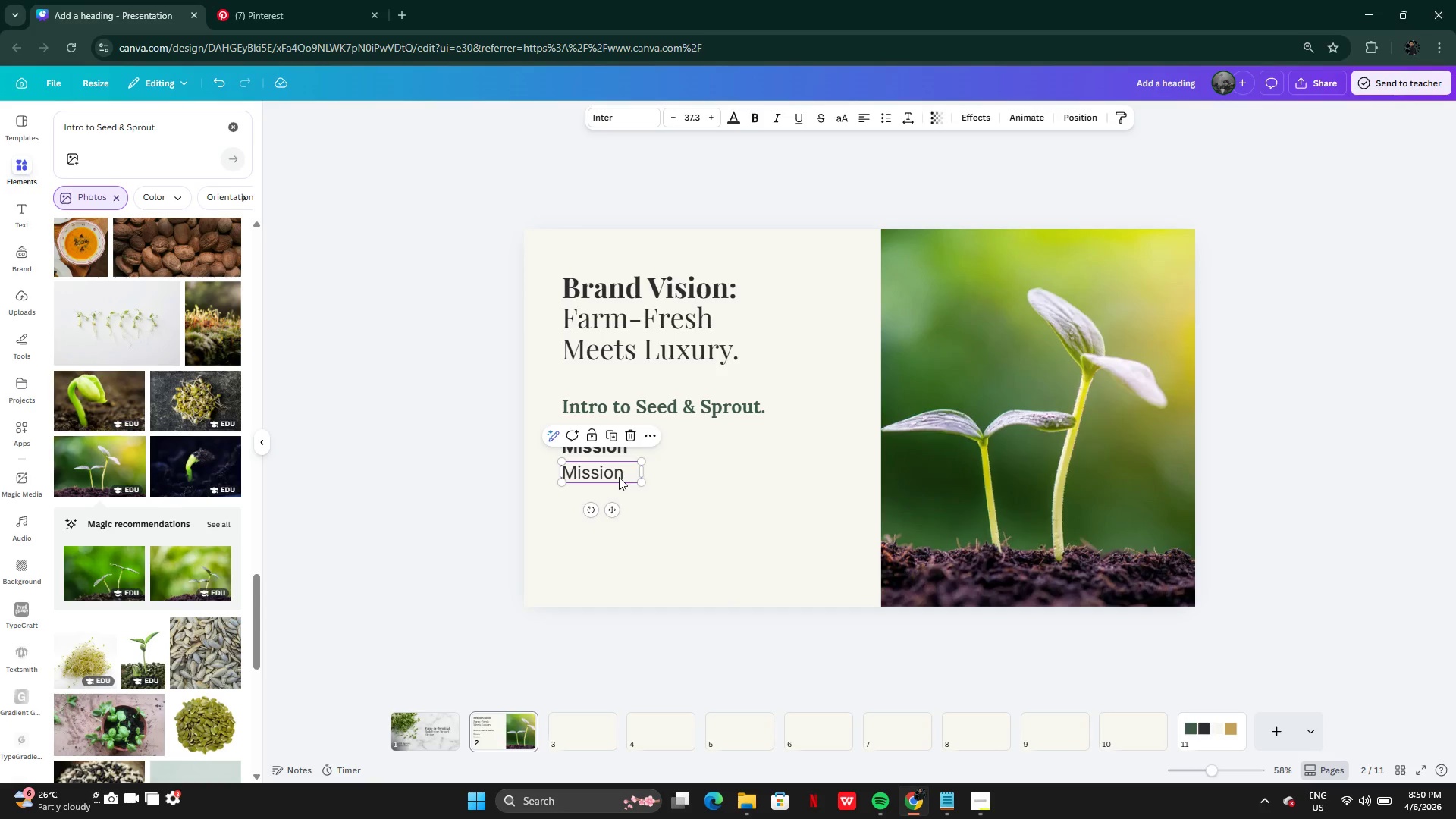 
key(Control+V)
 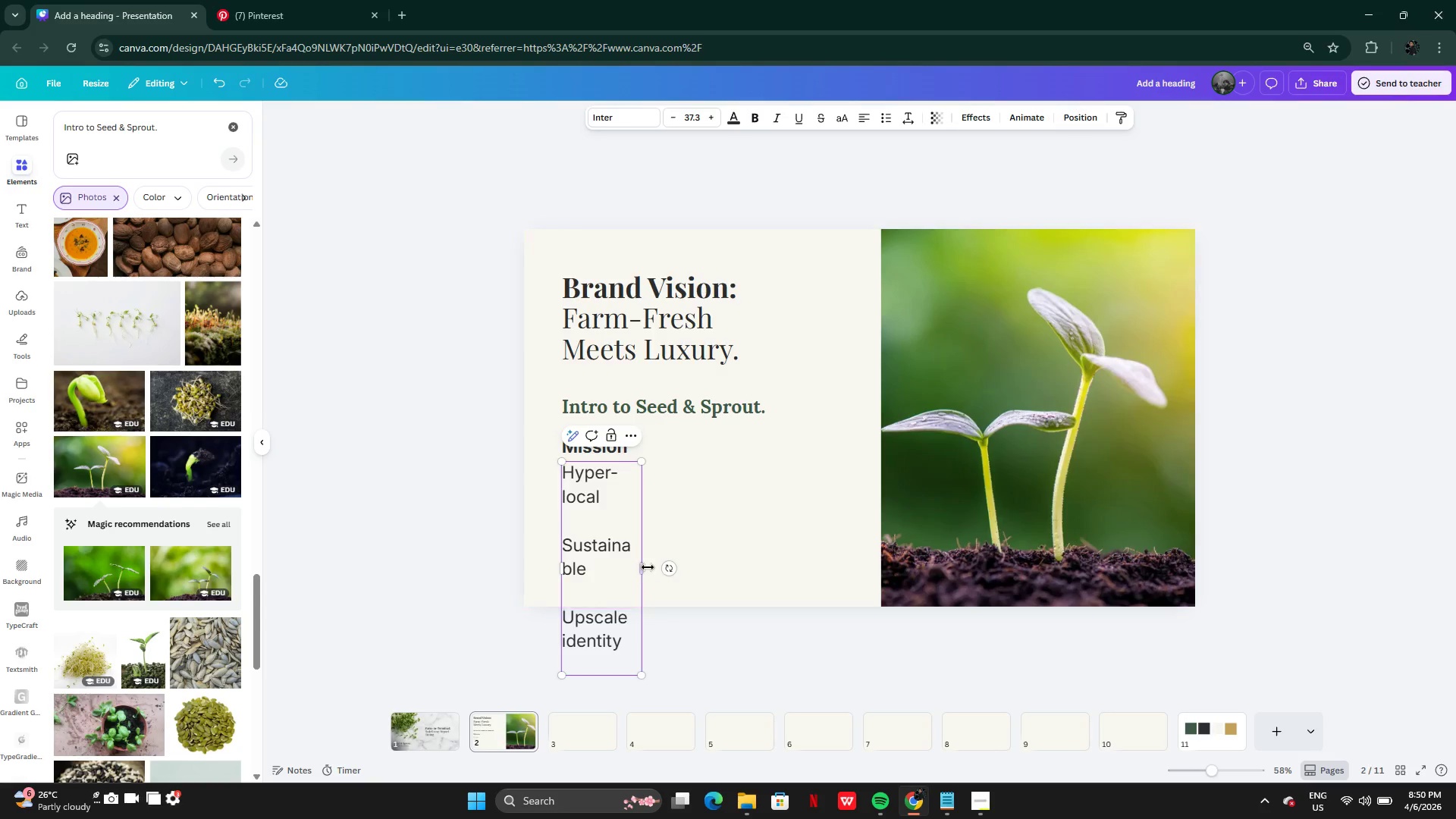 
left_click_drag(start_coordinate=[646, 569], to_coordinate=[735, 561])
 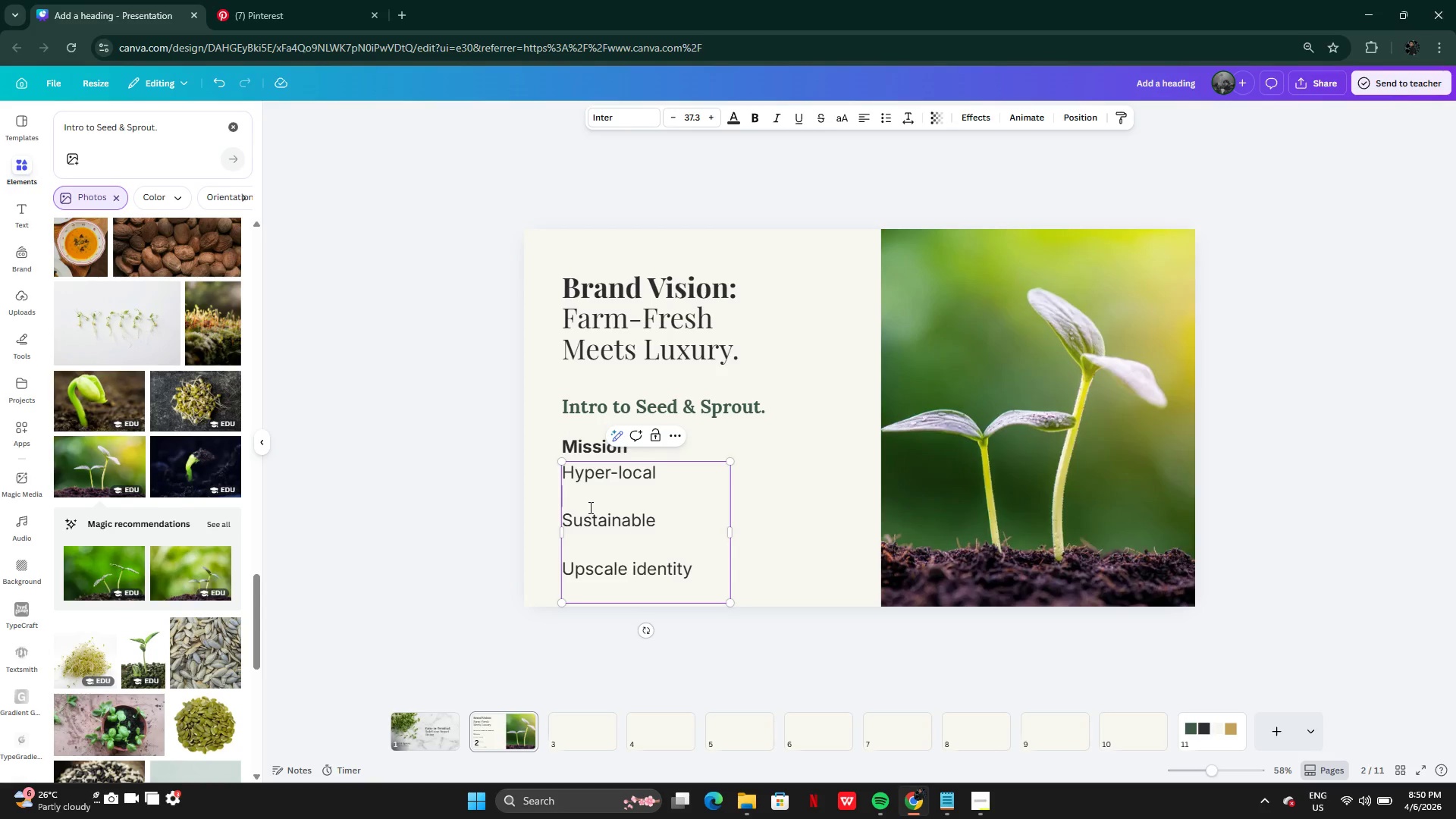 
double_click([589, 484])
 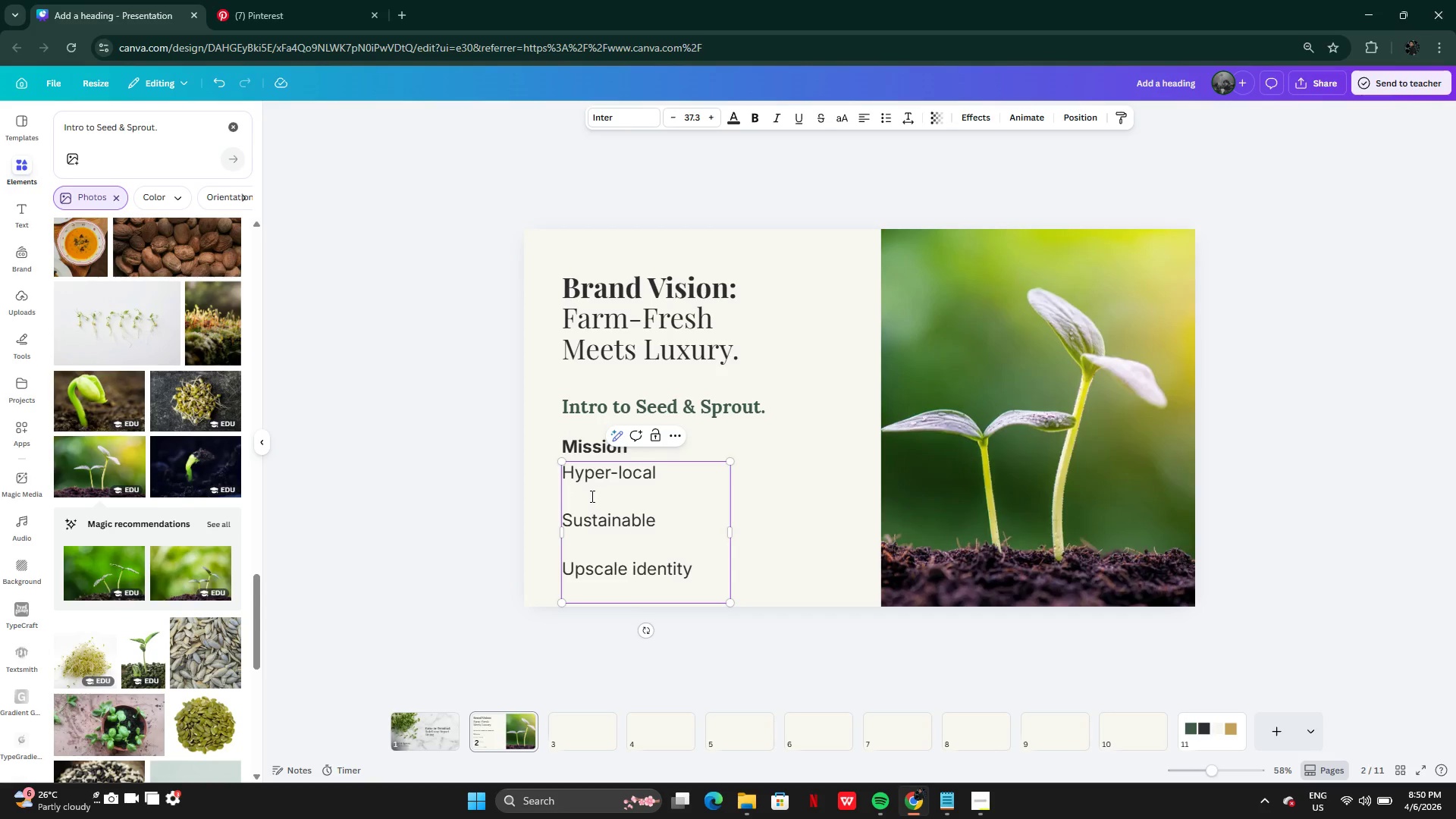 
triple_click([591, 496])
 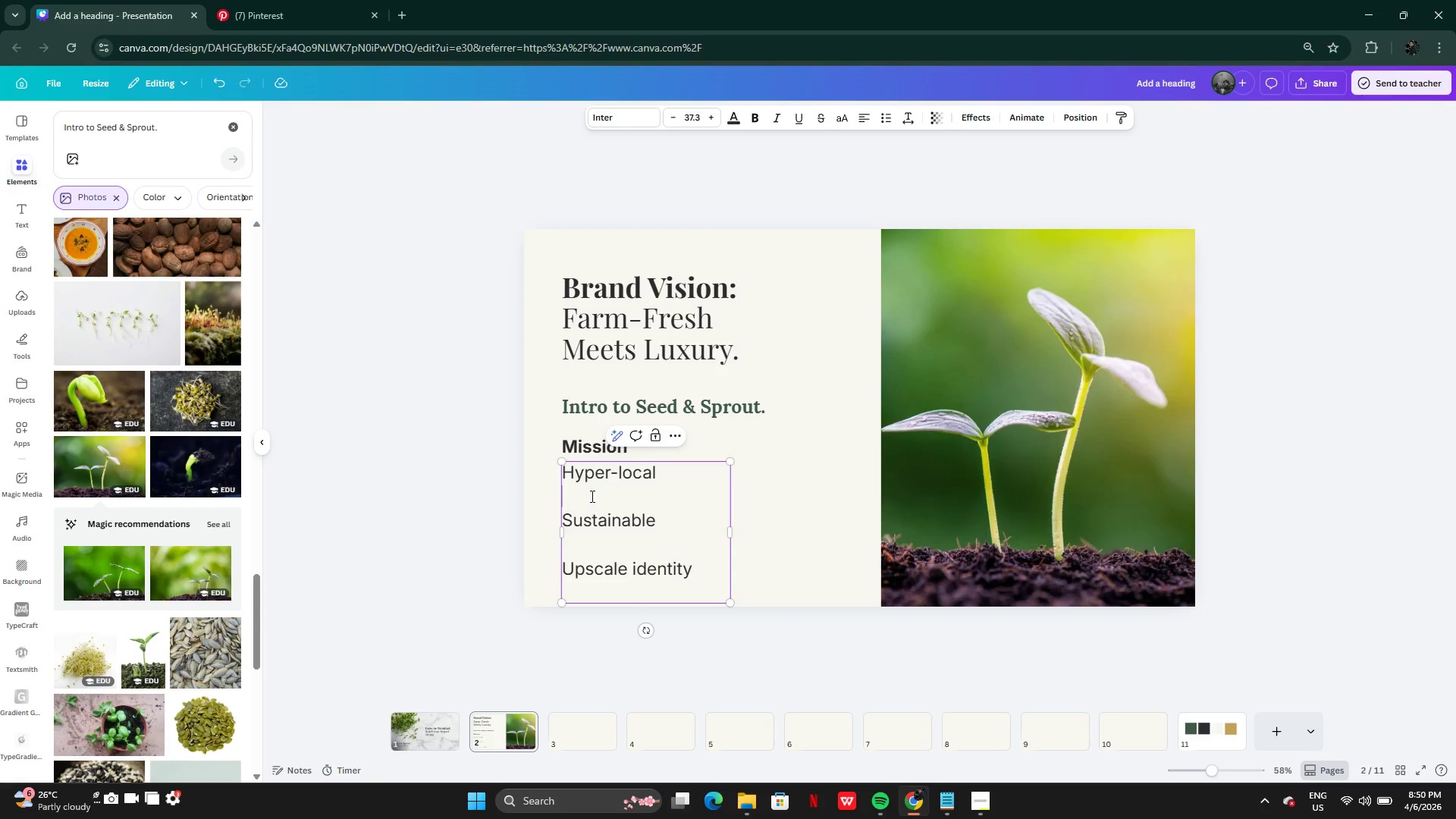 
key(Backspace)
 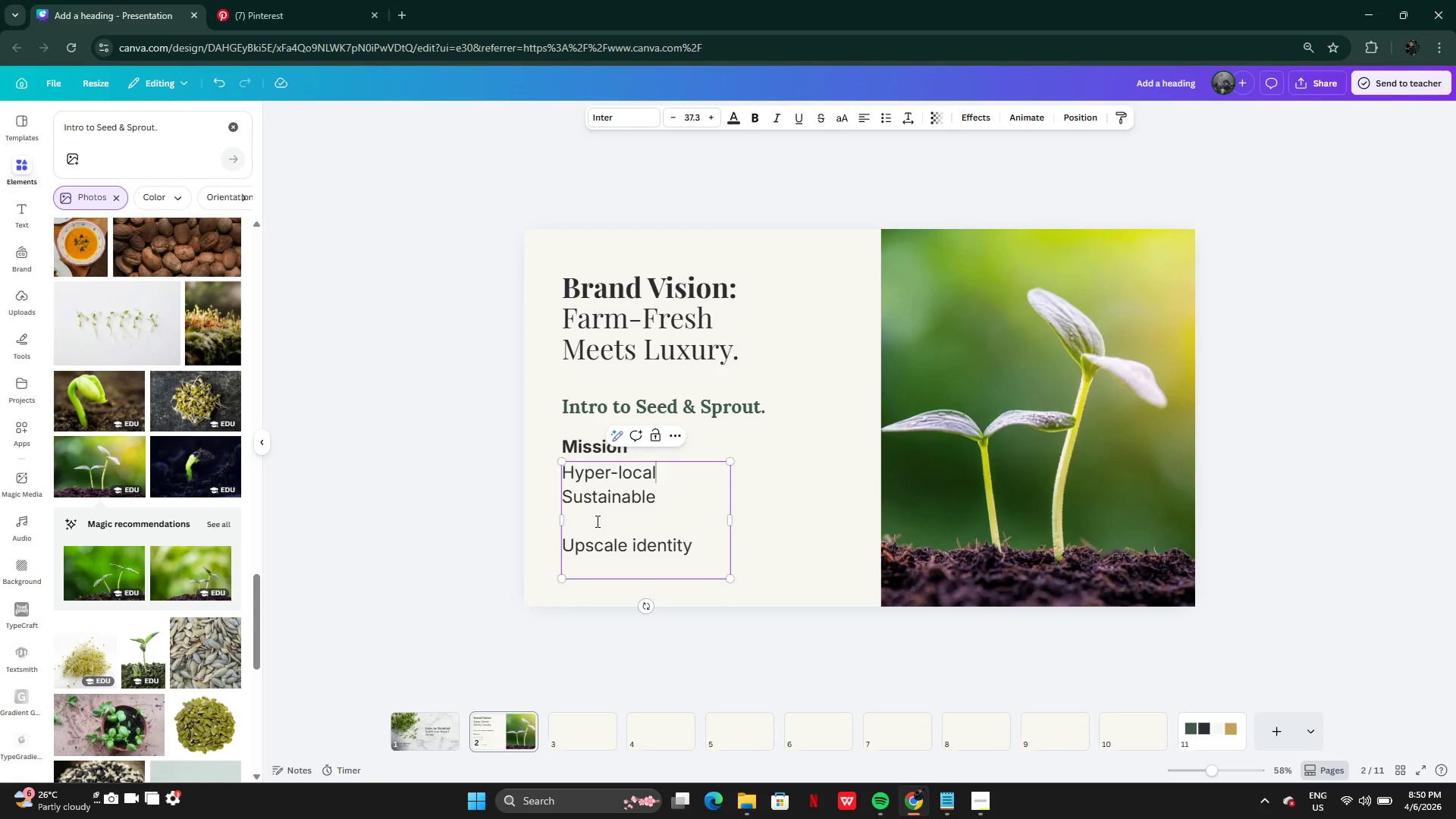 
left_click([596, 522])
 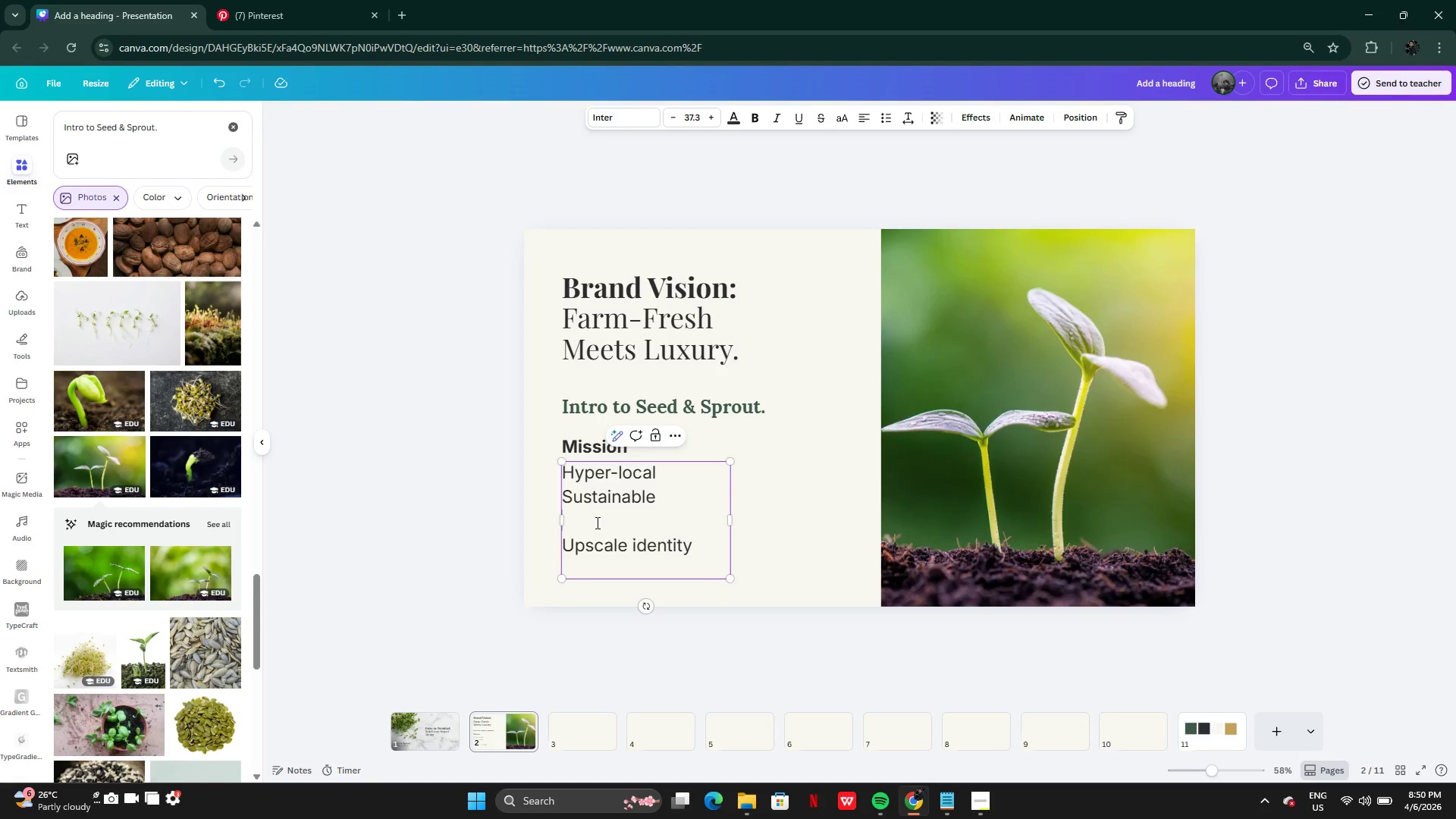 
key(Backspace)
 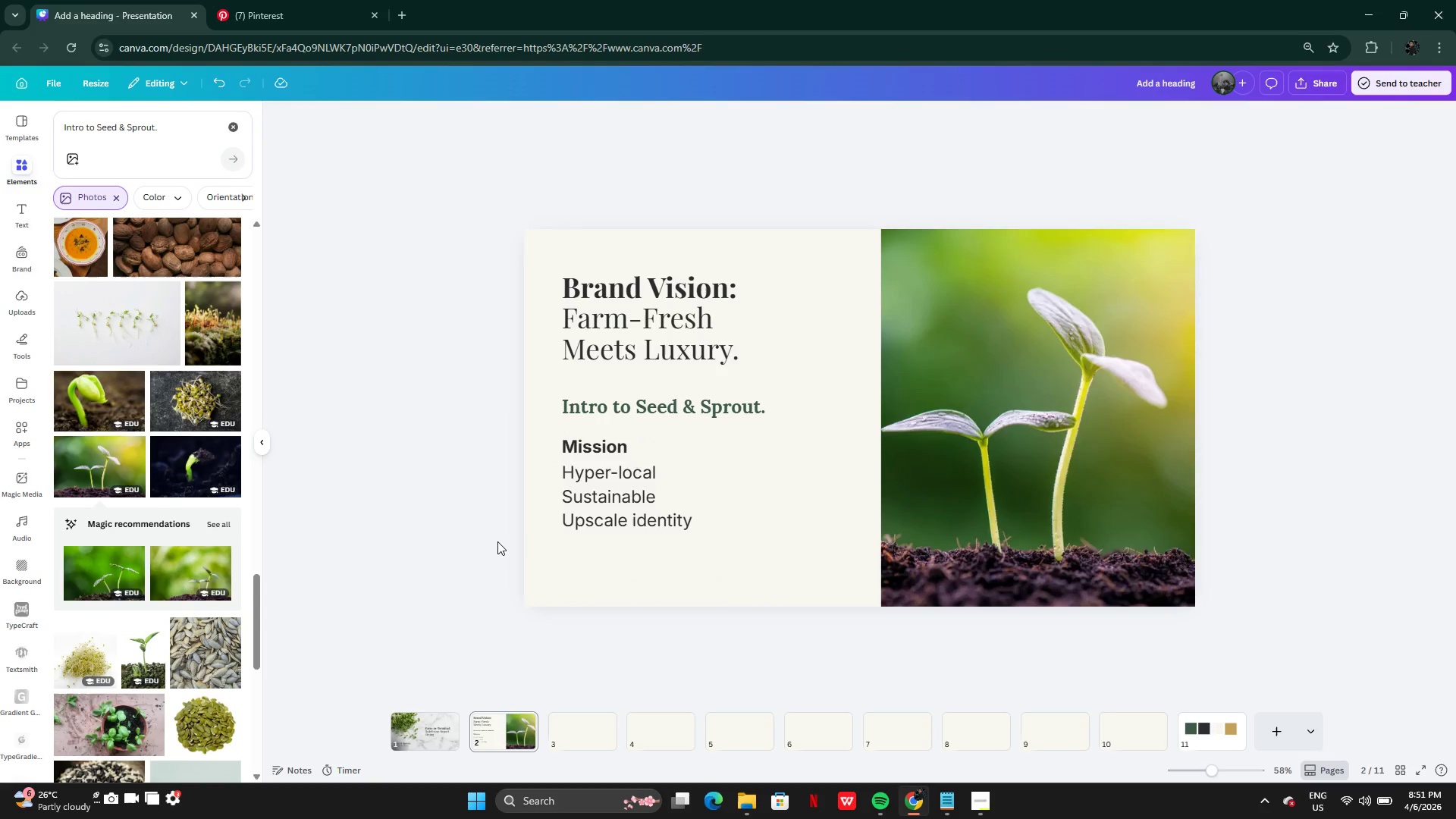 
double_click([595, 516])
 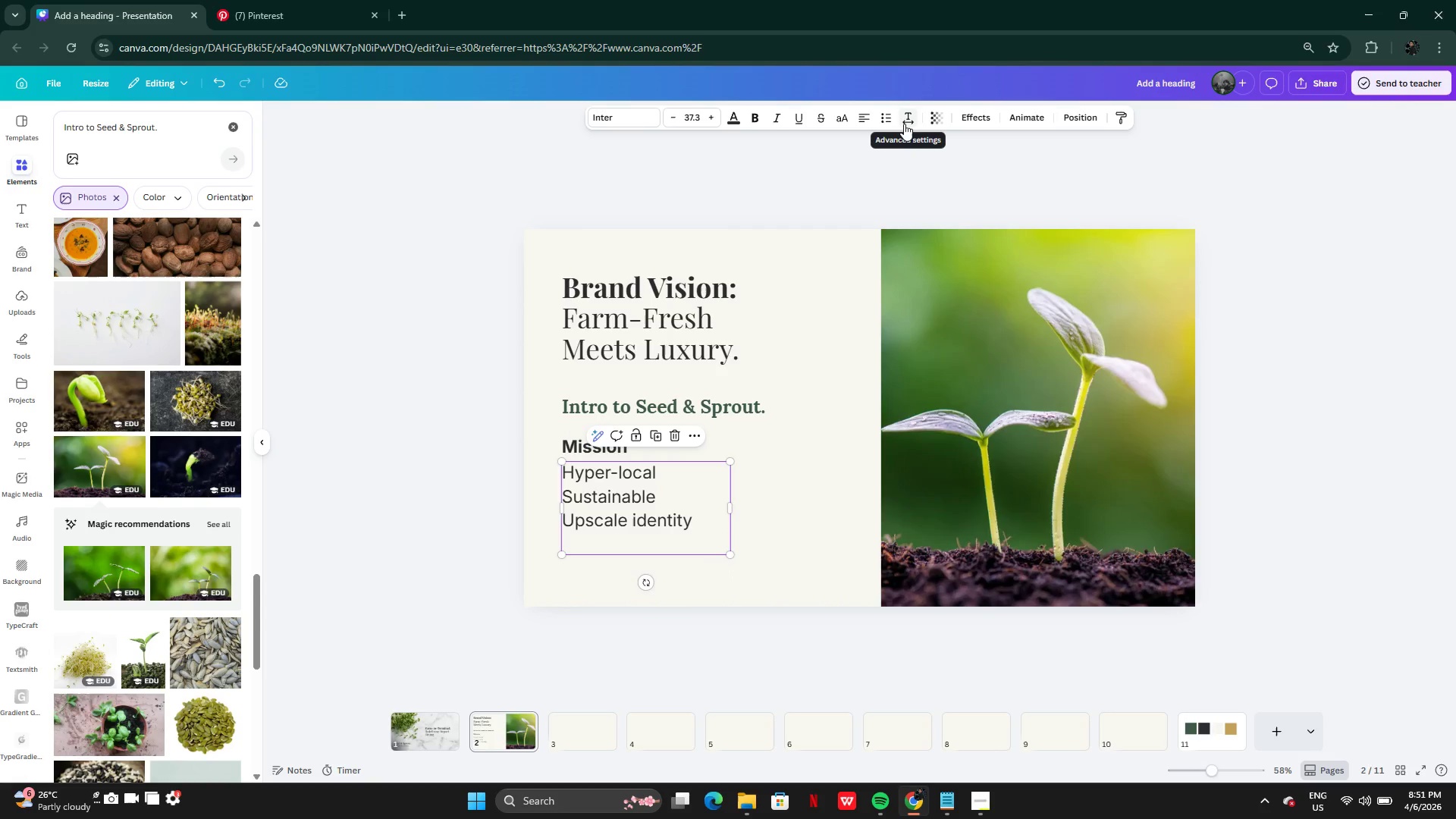 
left_click([896, 120])
 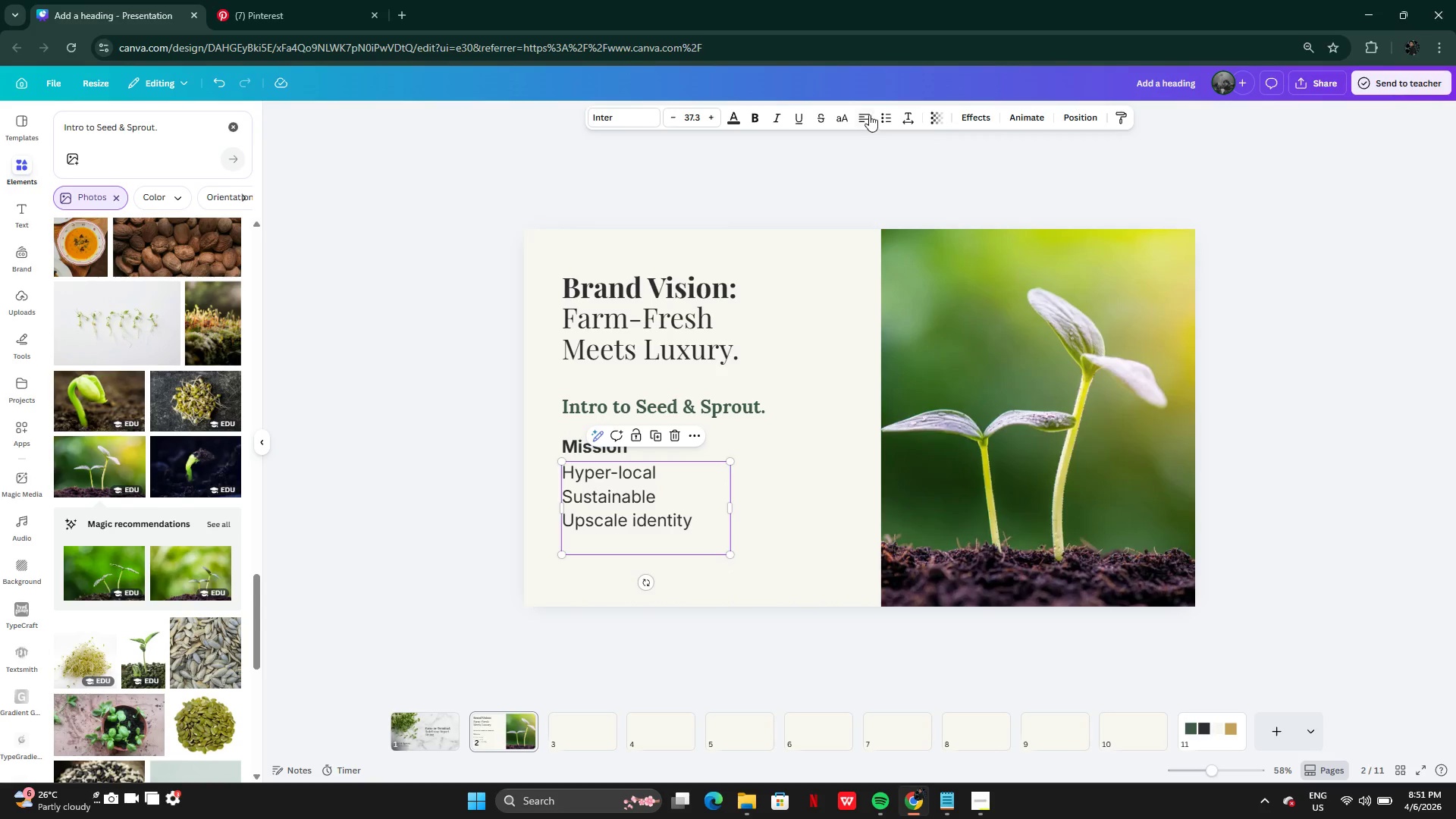 
left_click([883, 116])
 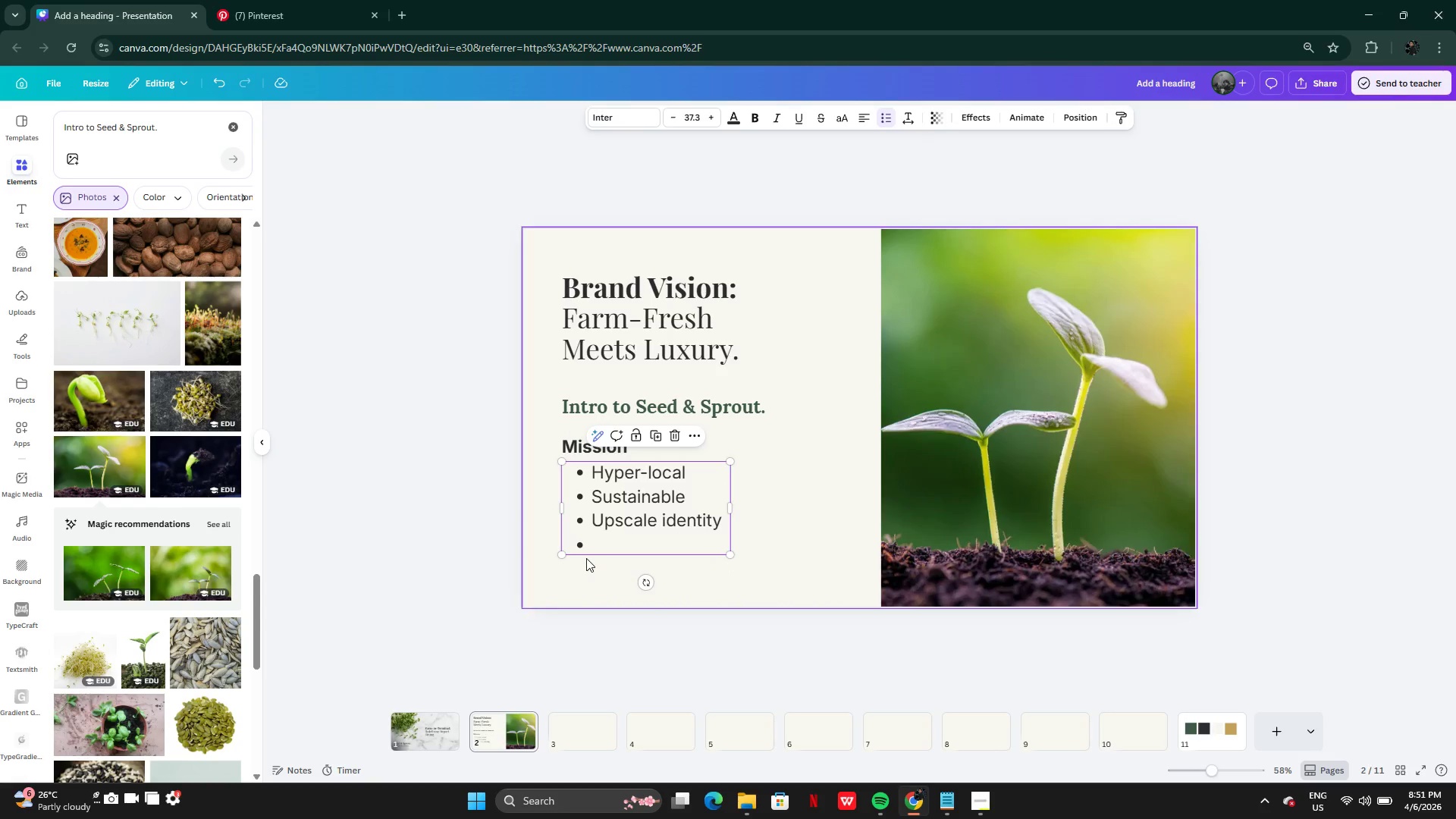 
left_click([599, 549])
 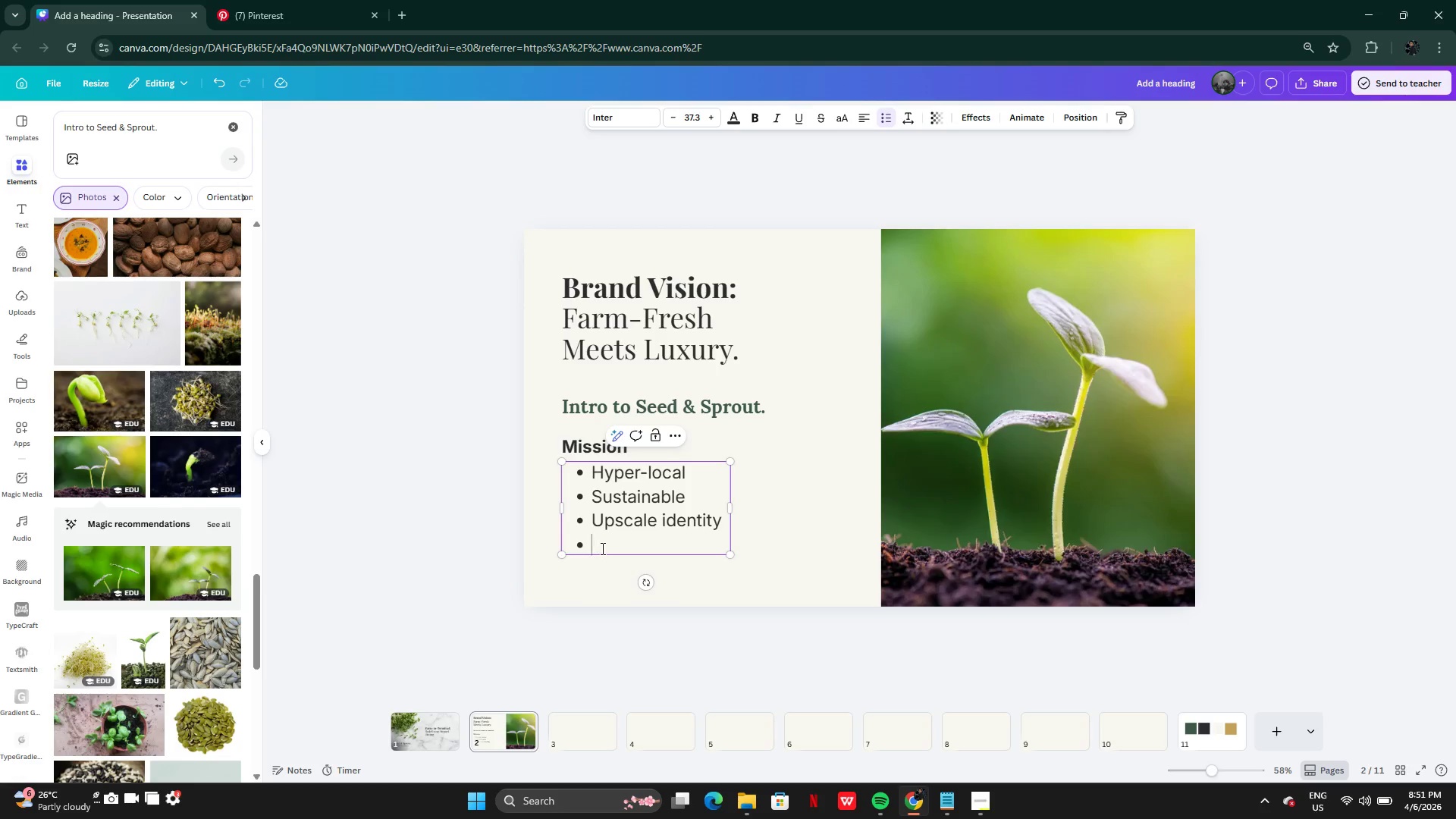 
key(Backspace)
 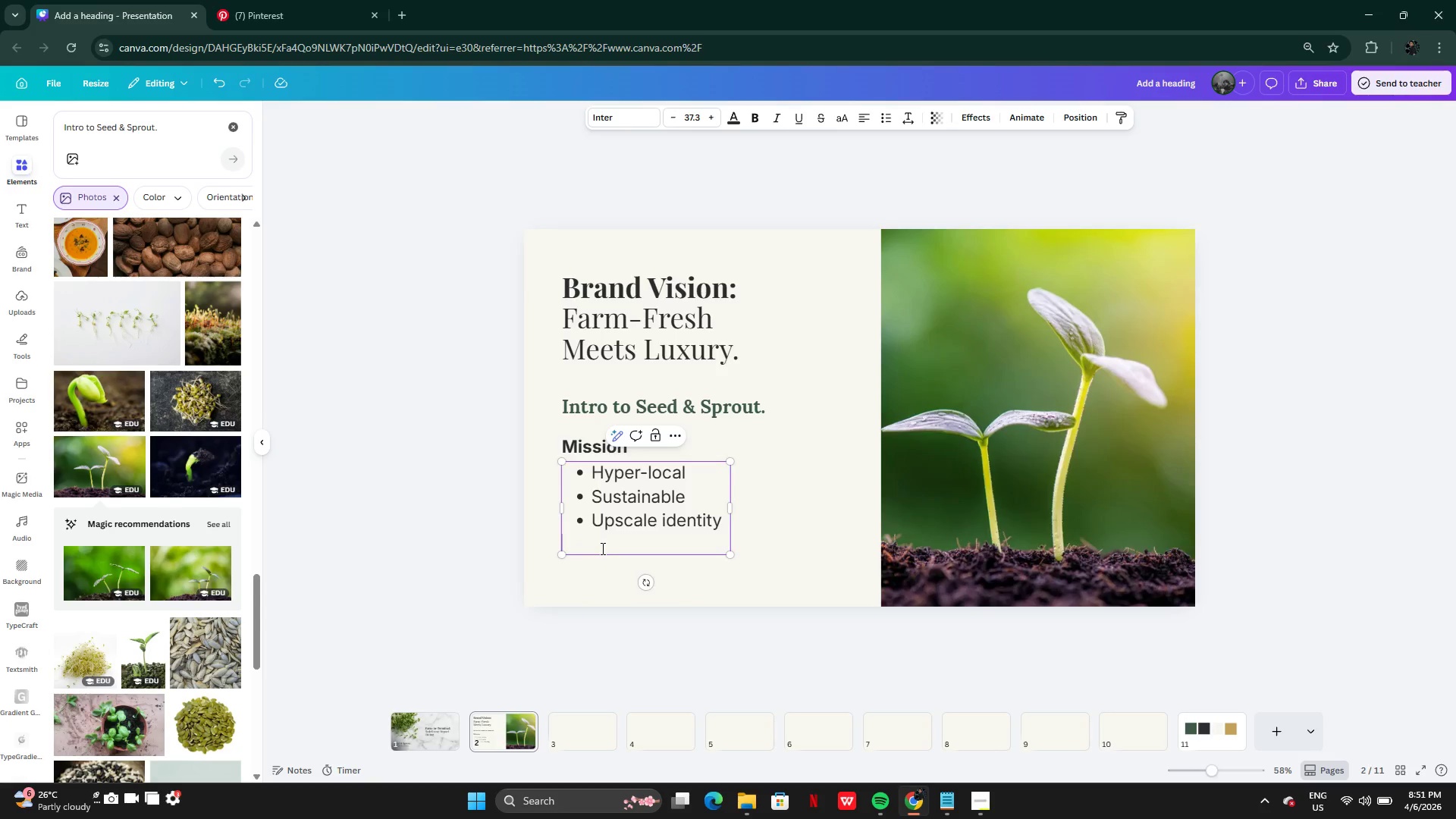 
key(Backspace)
 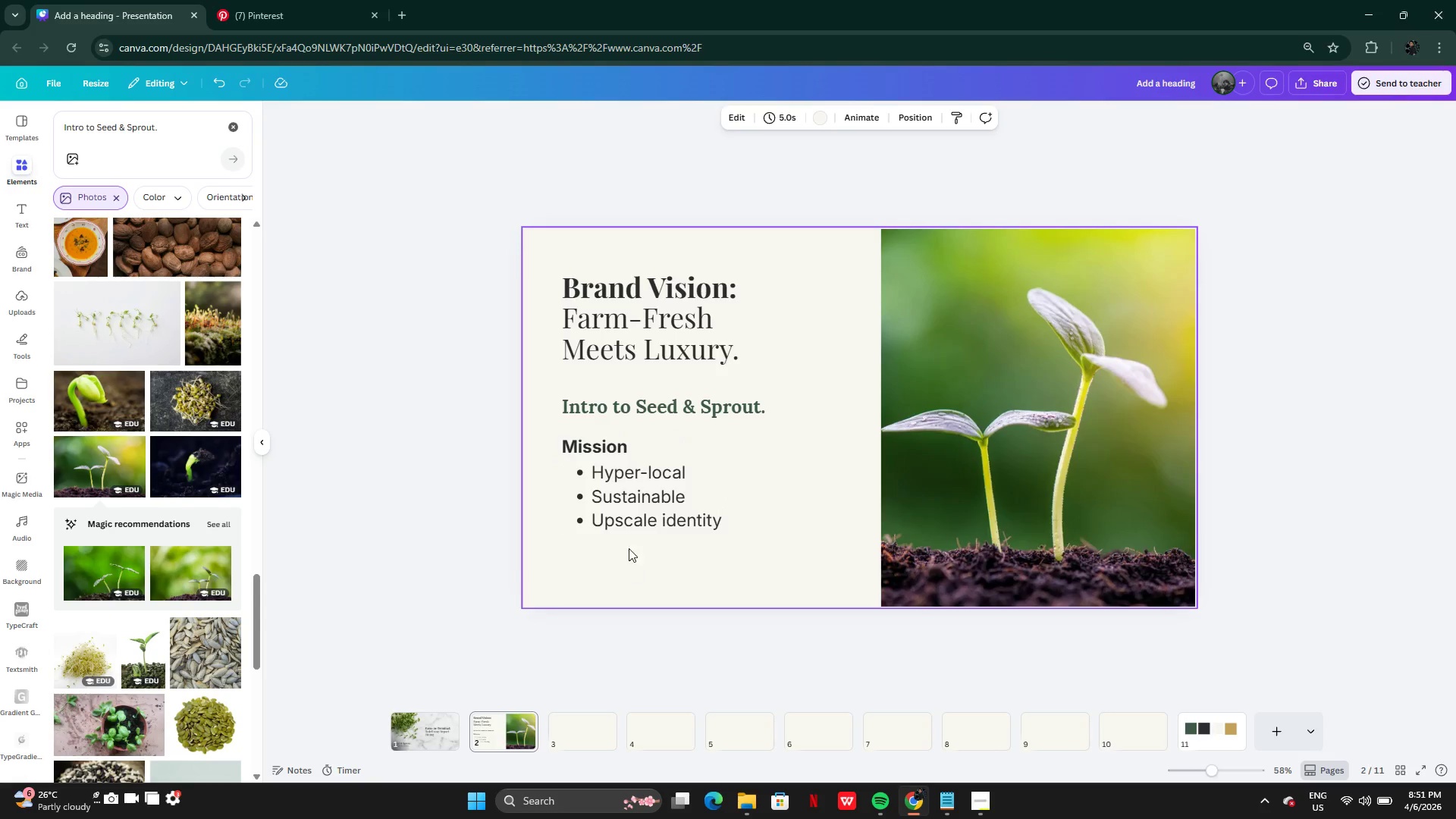 
left_click([613, 400])
 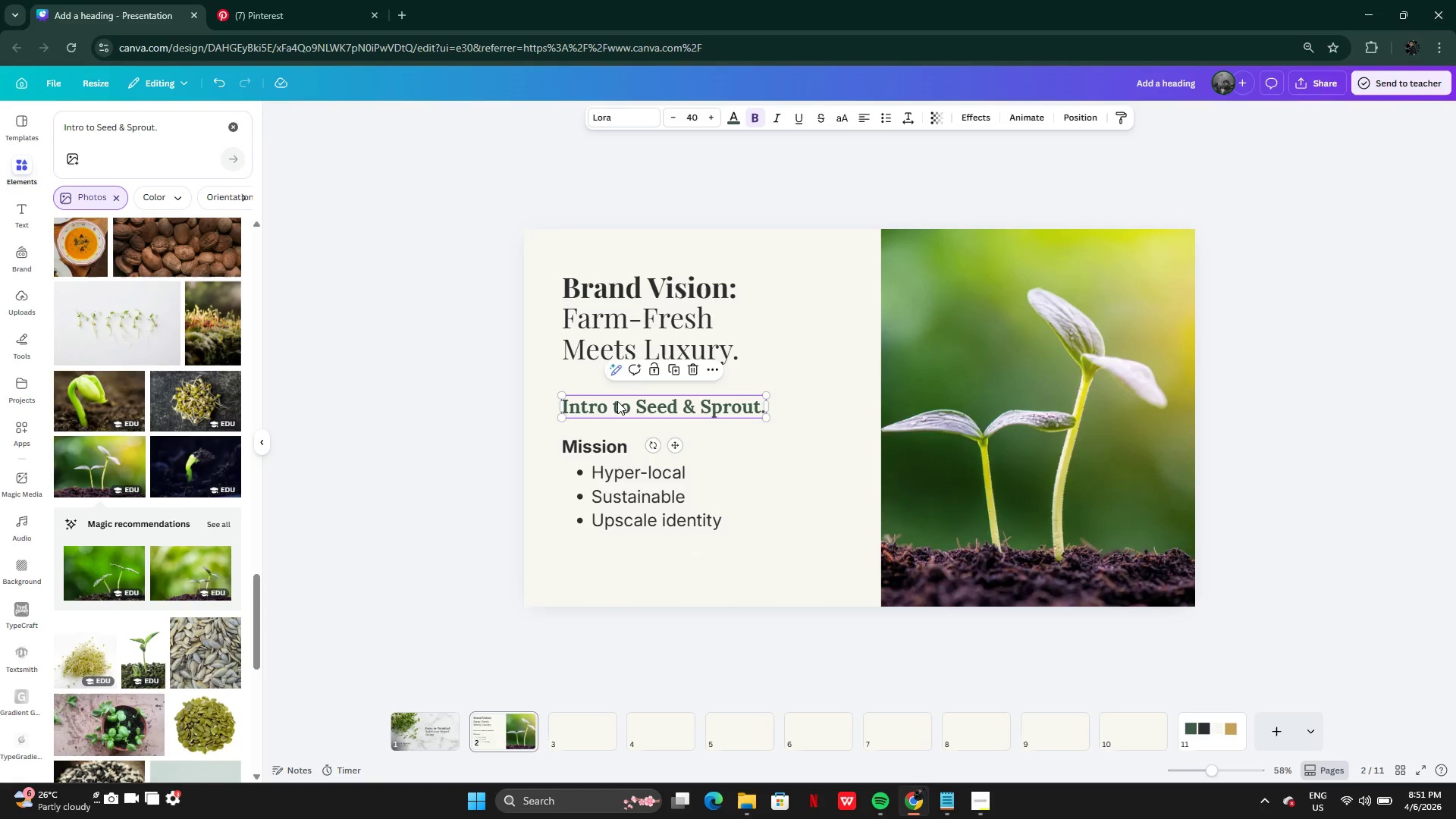 
left_click_drag(start_coordinate=[617, 401], to_coordinate=[618, 406])
 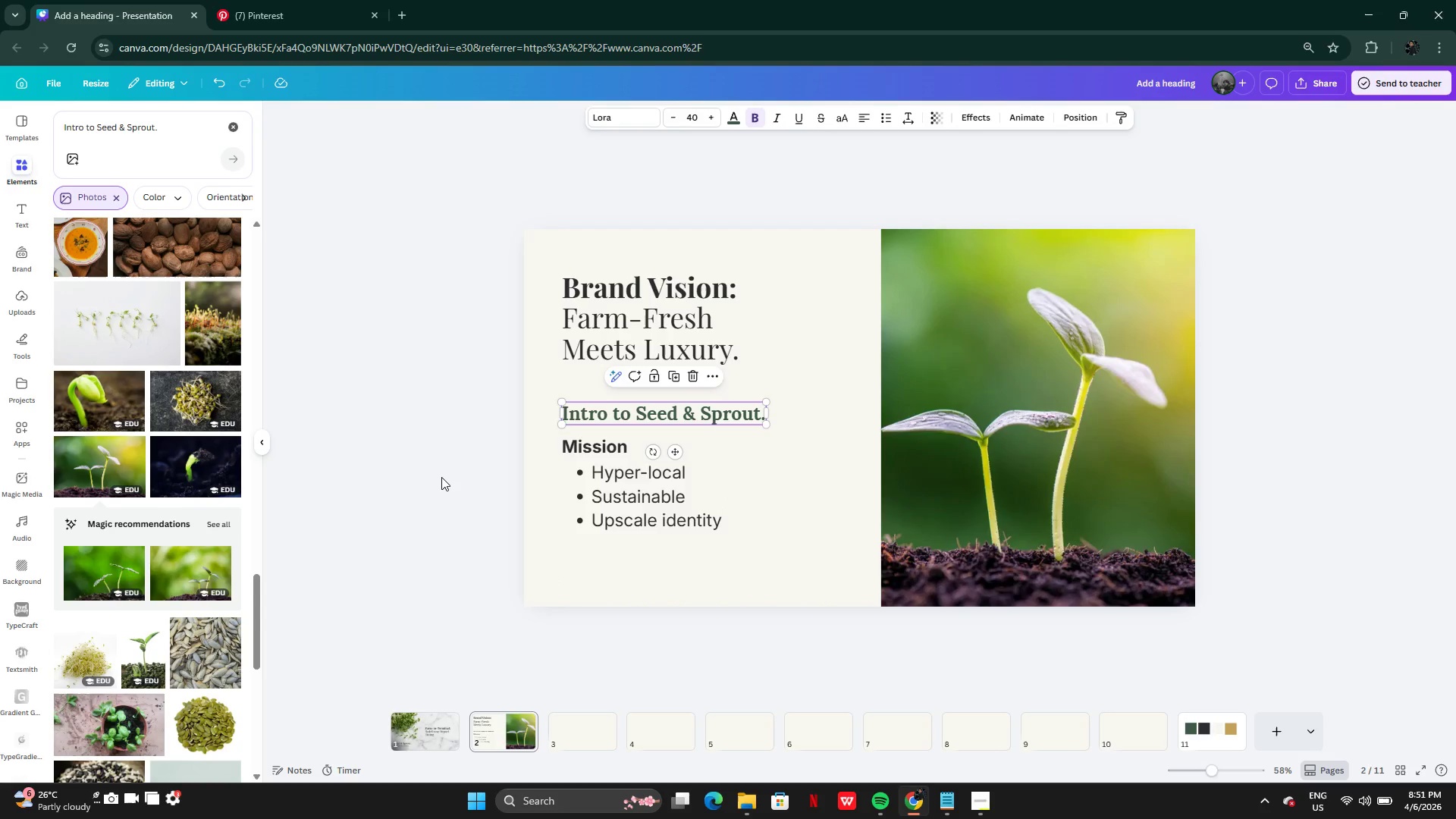 
left_click([441, 477])
 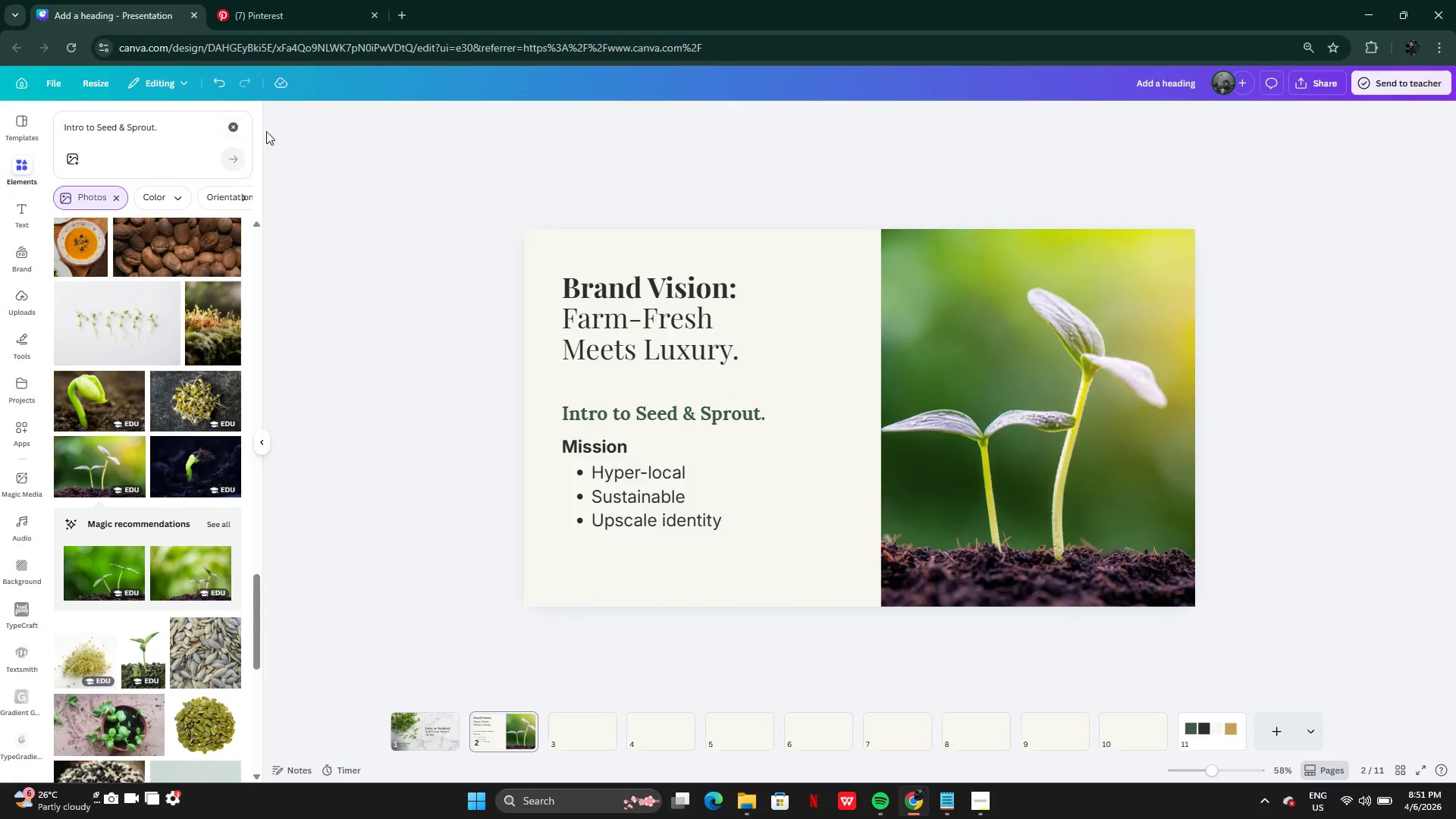 
left_click([236, 124])
 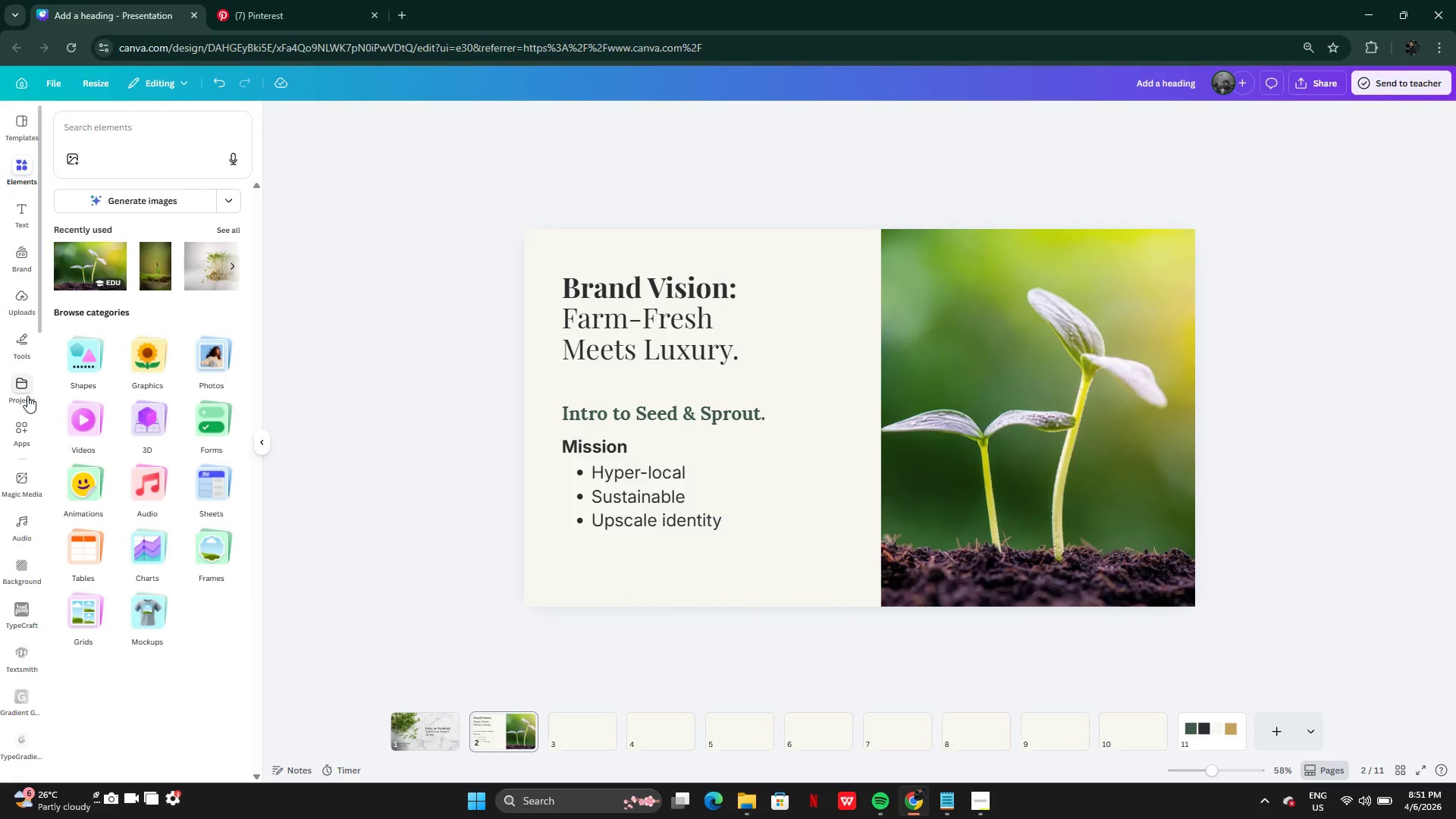 
left_click([27, 349])
 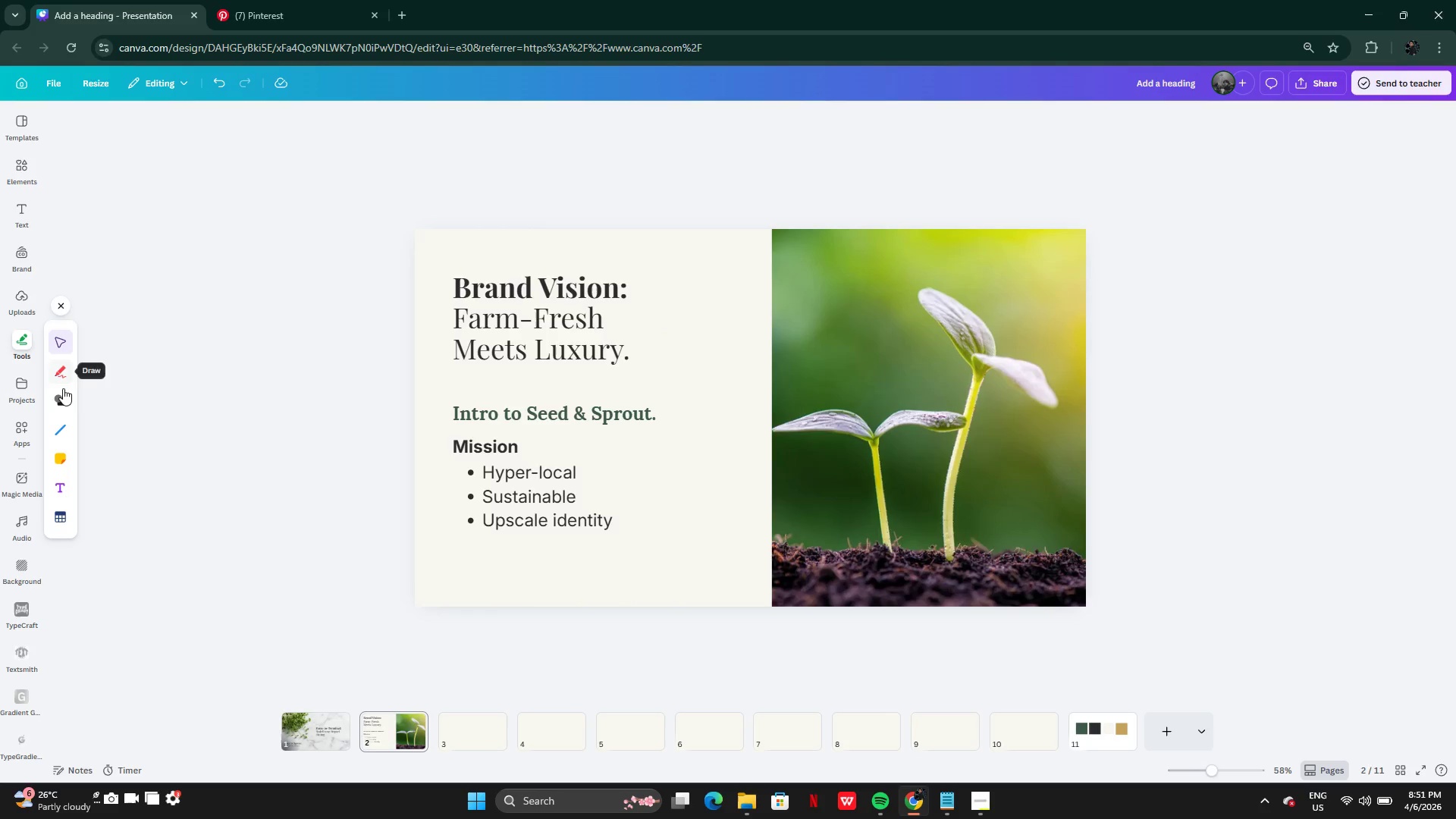 
left_click([61, 420])
 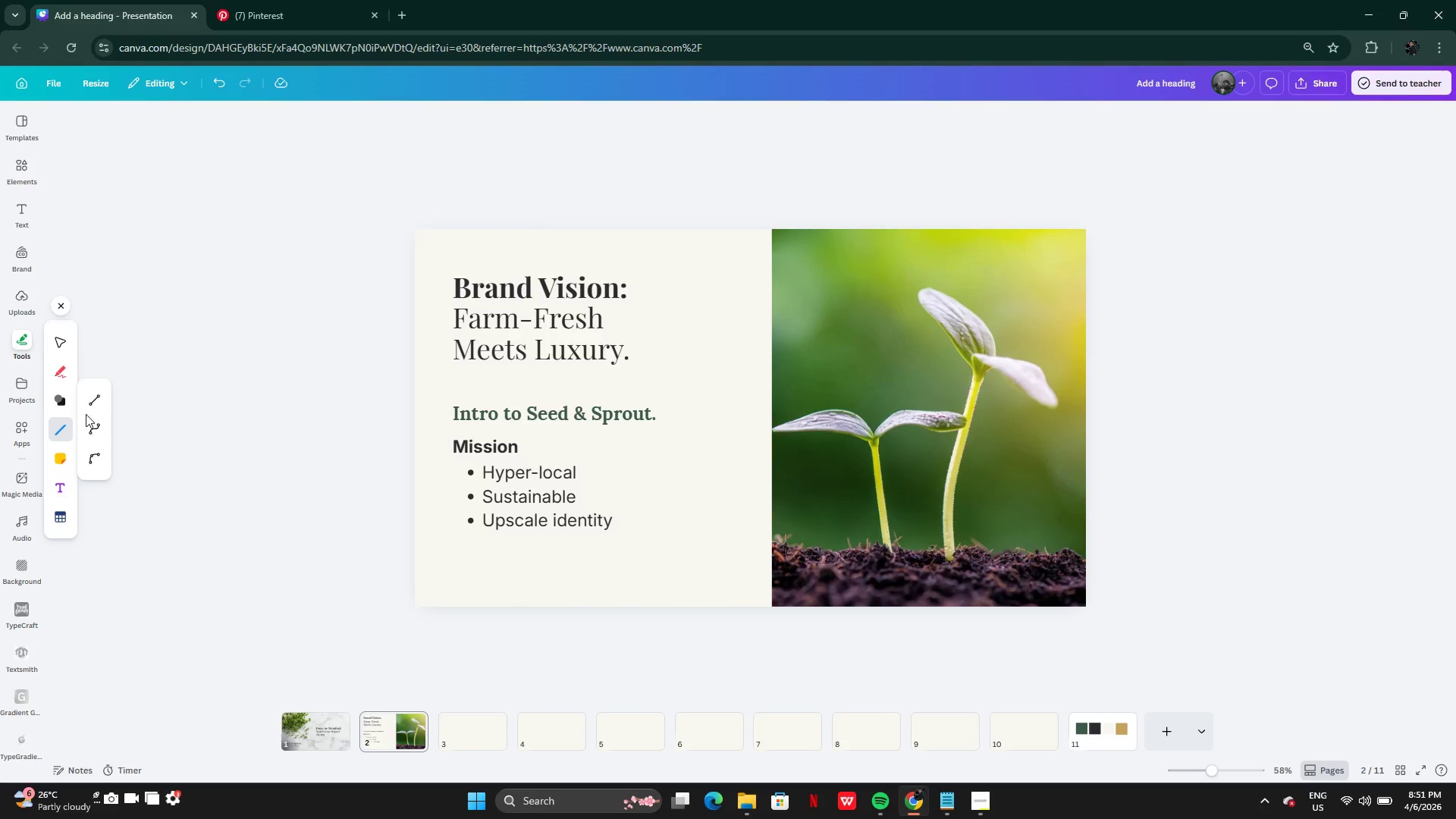 
left_click([93, 406])
 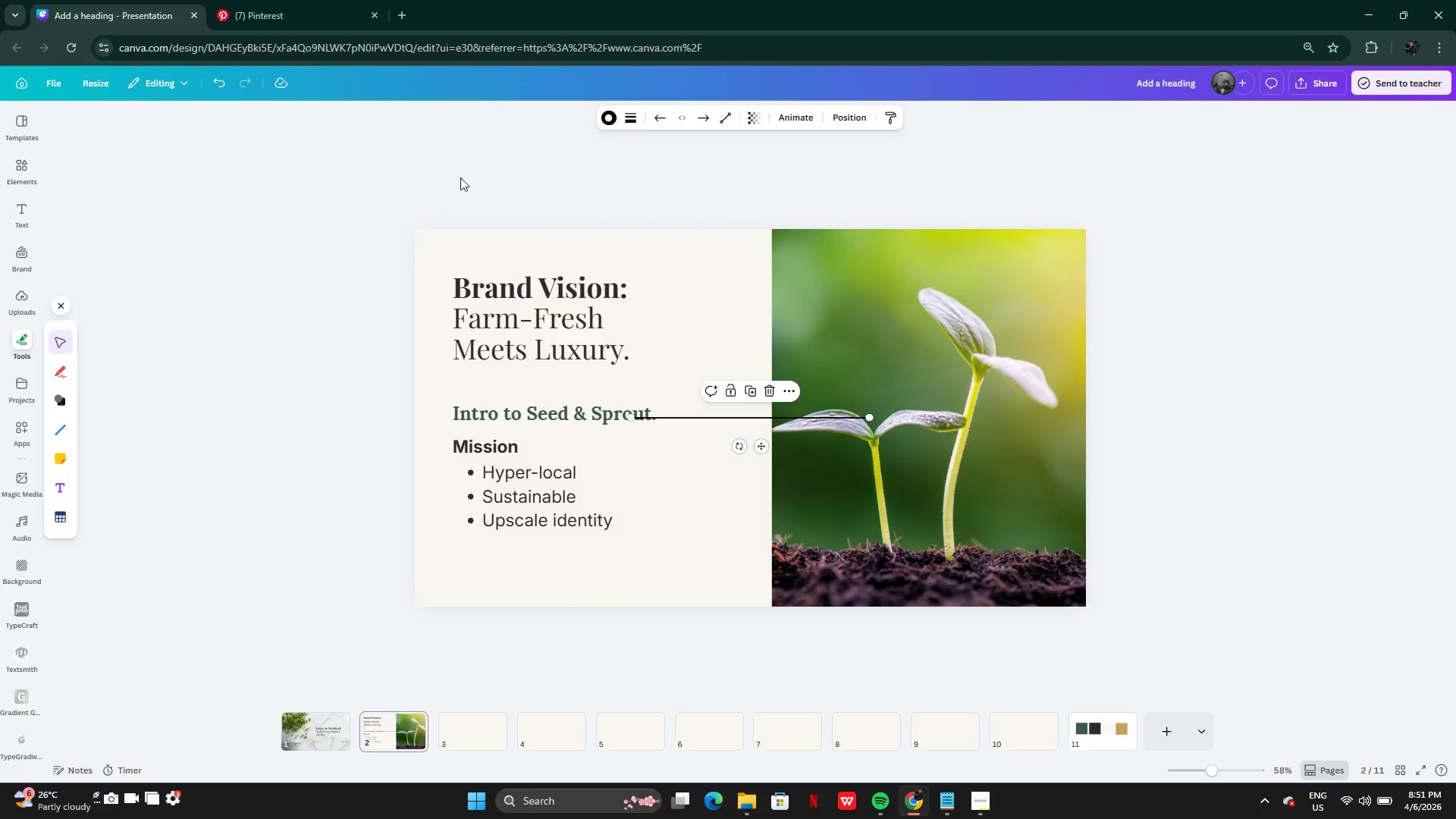 
left_click_drag(start_coordinate=[764, 445], to_coordinate=[585, 595])
 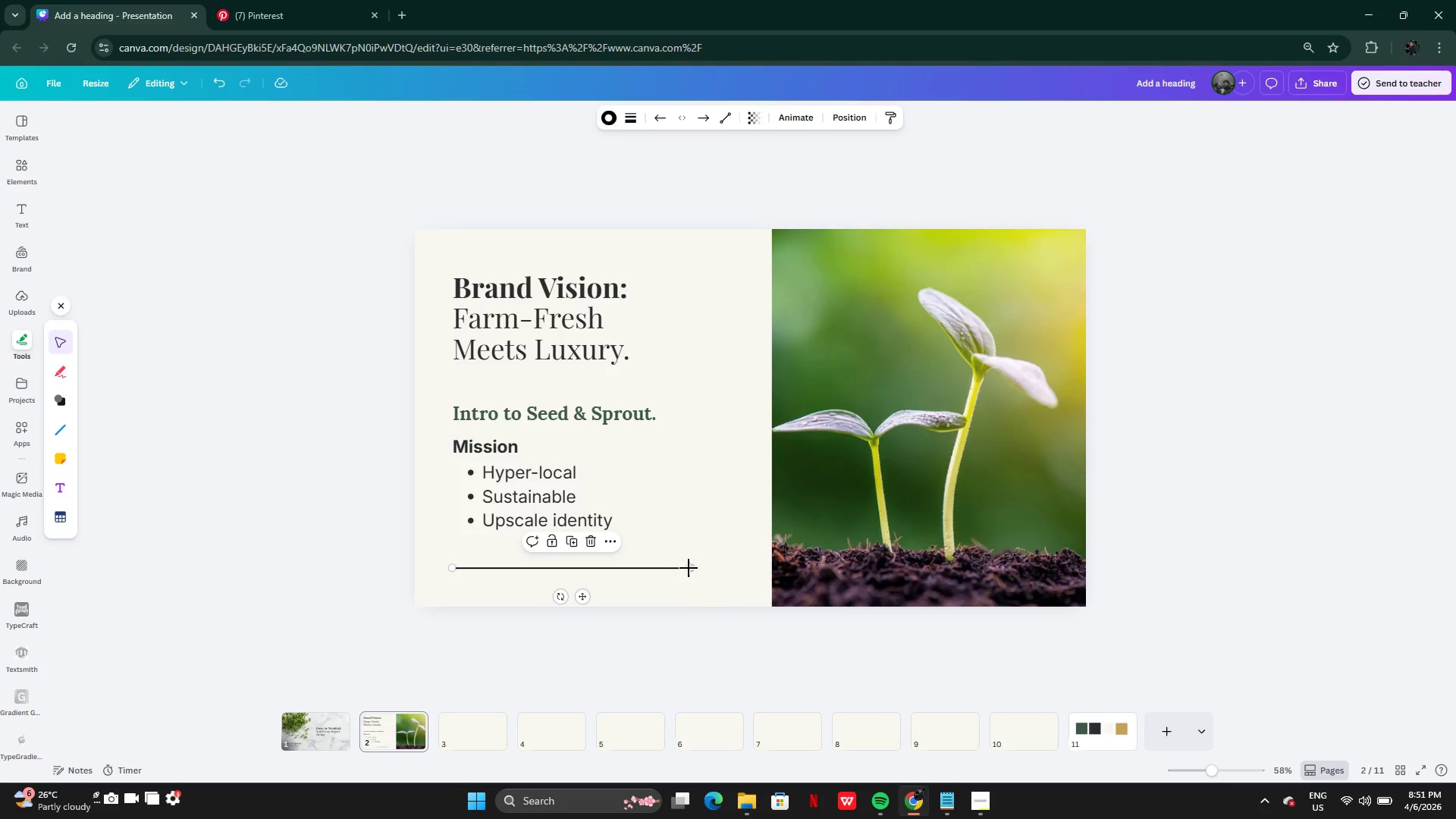 
left_click_drag(start_coordinate=[689, 568], to_coordinate=[748, 565])
 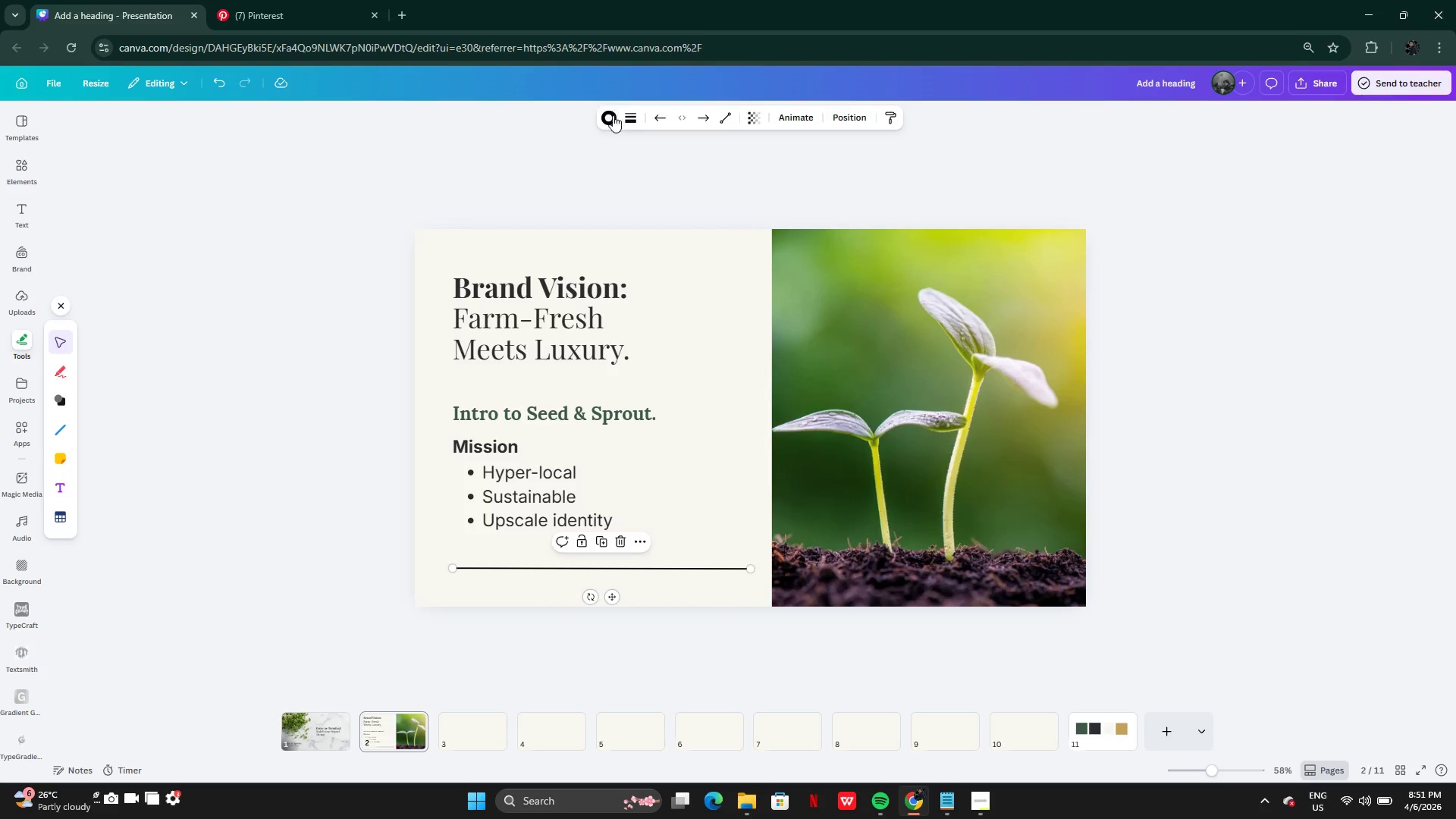 
left_click([613, 115])
 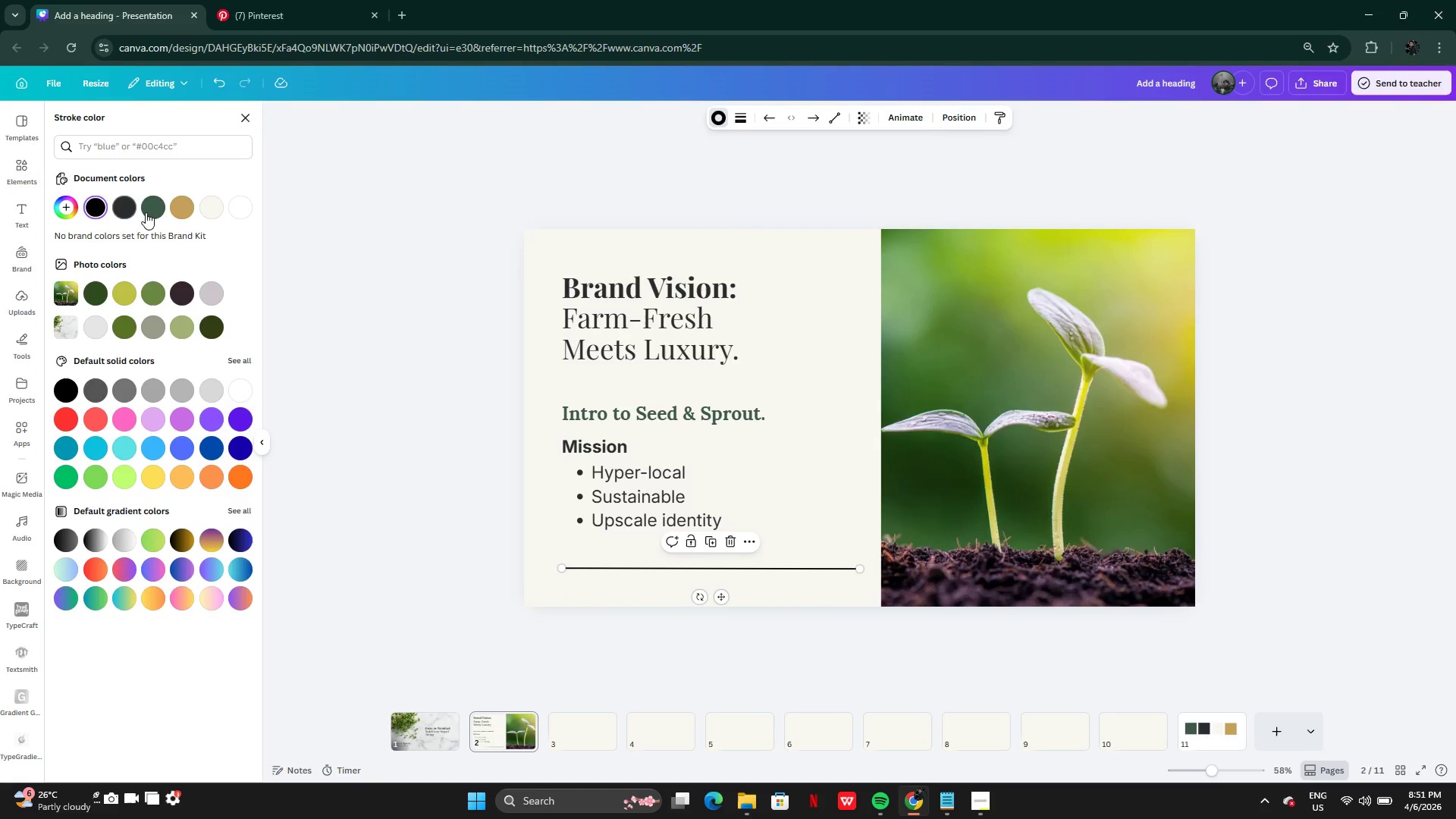 
left_click([156, 212])
 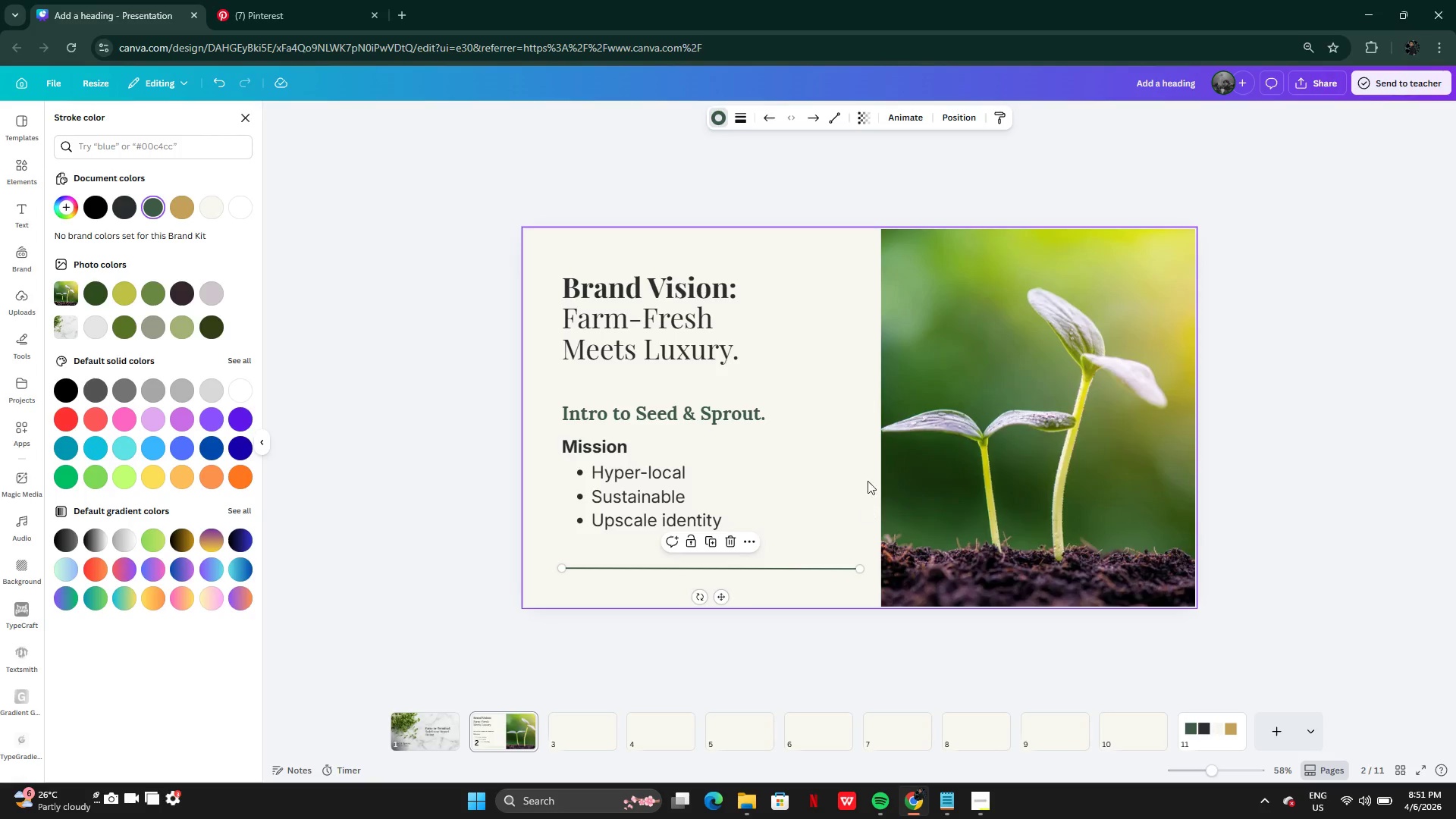 
left_click_drag(start_coordinate=[863, 568], to_coordinate=[859, 565])
 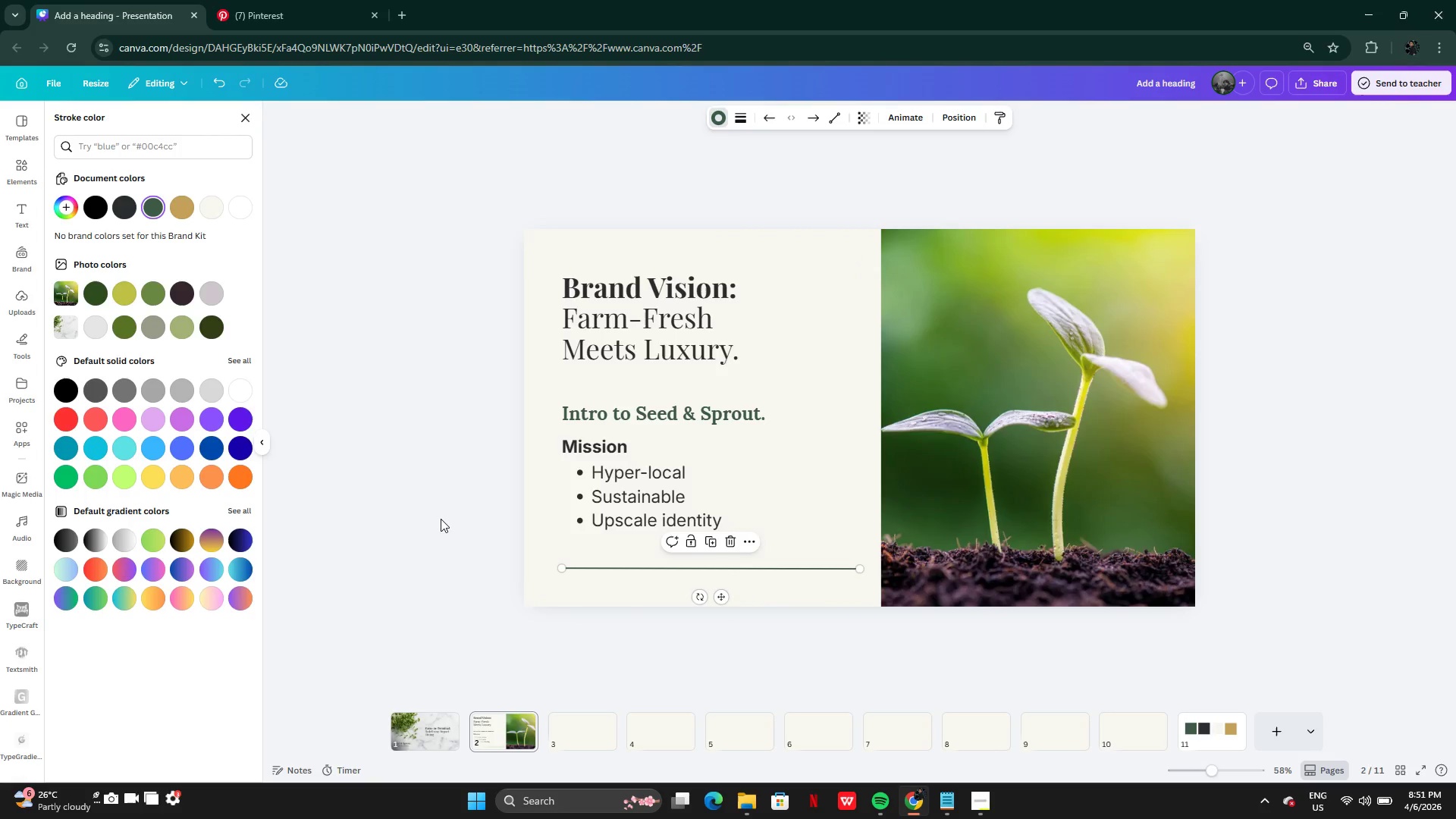 
left_click([440, 516])
 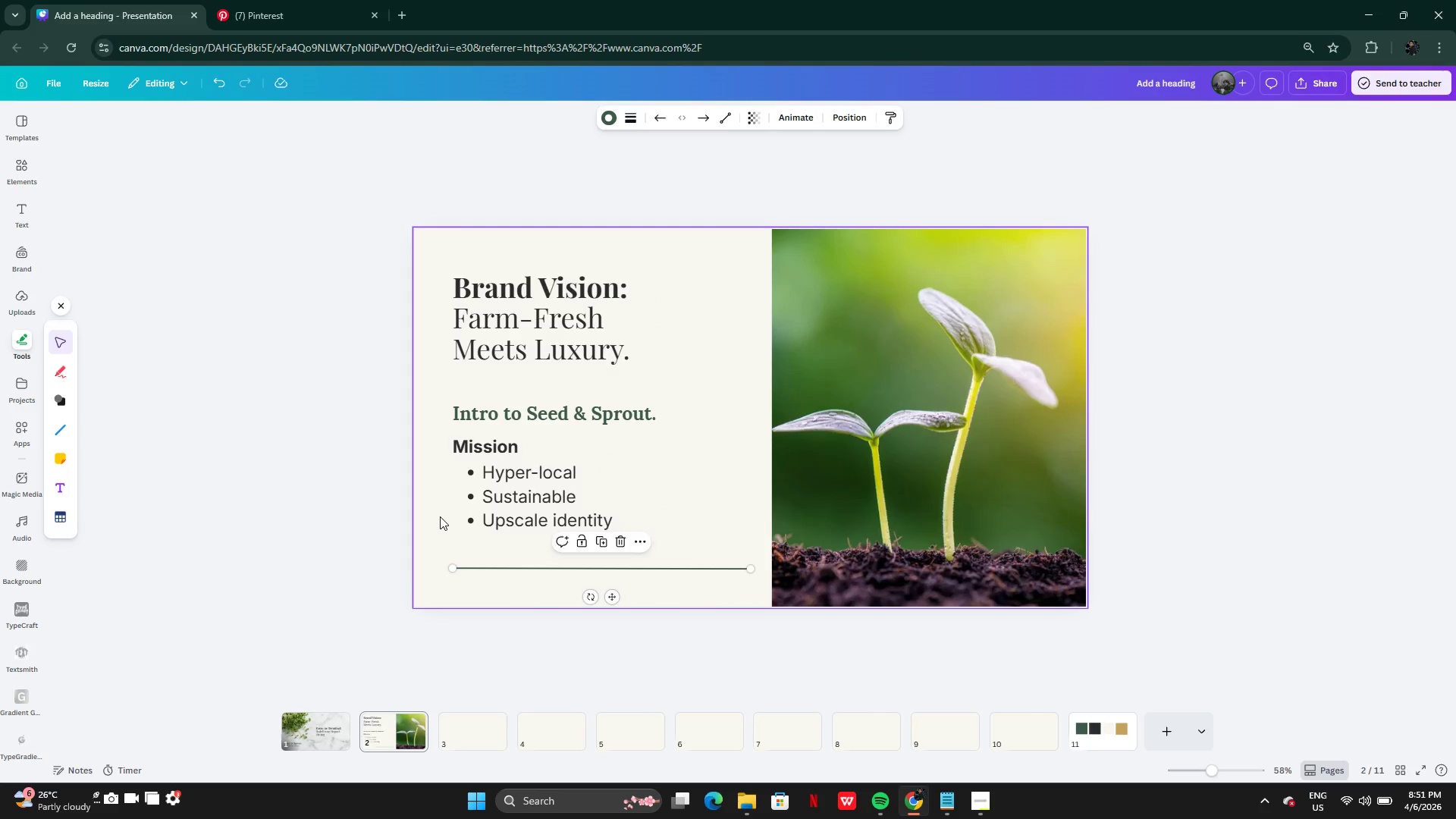 
left_click([440, 516])
 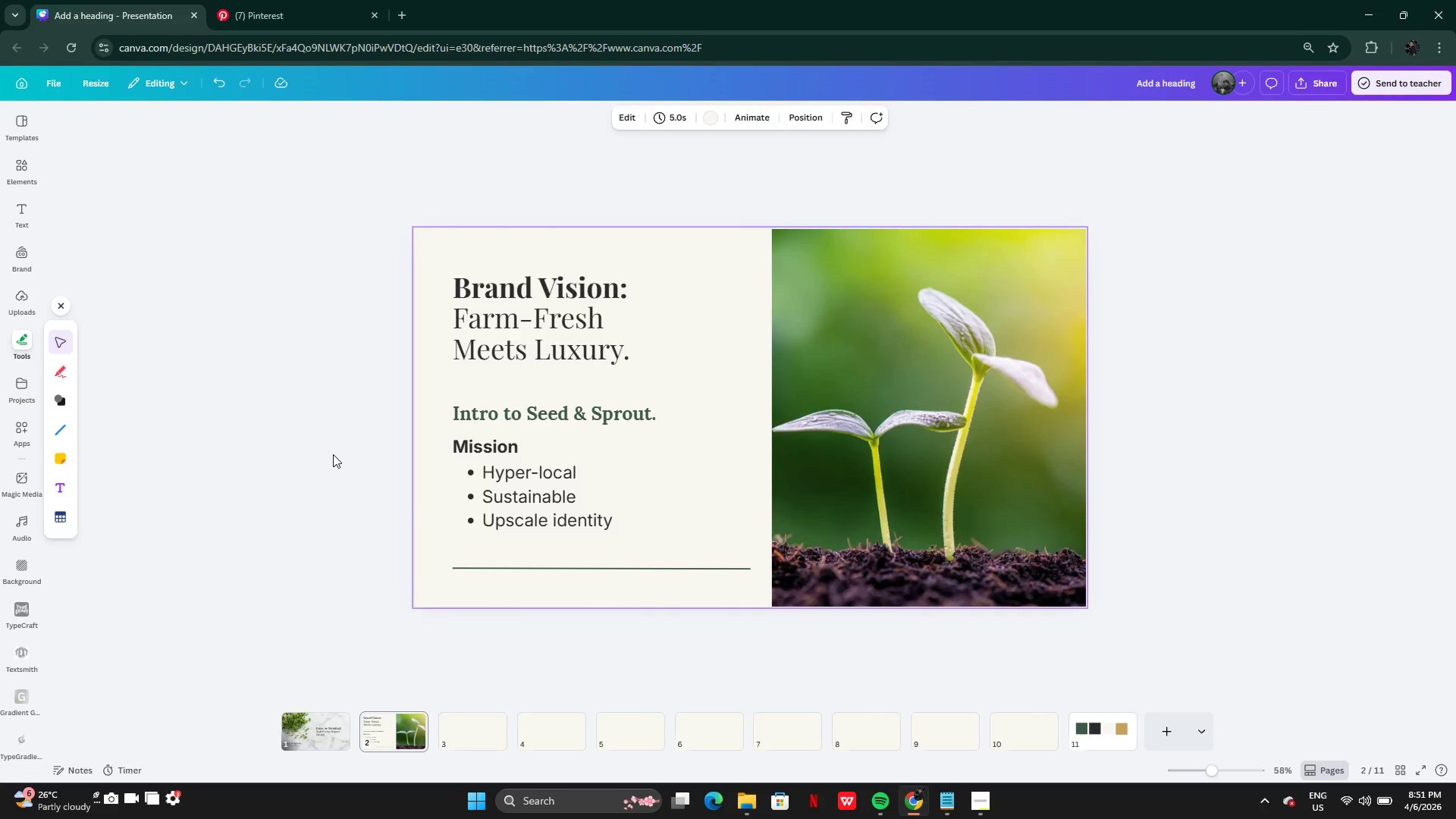 
wait(6.06)
 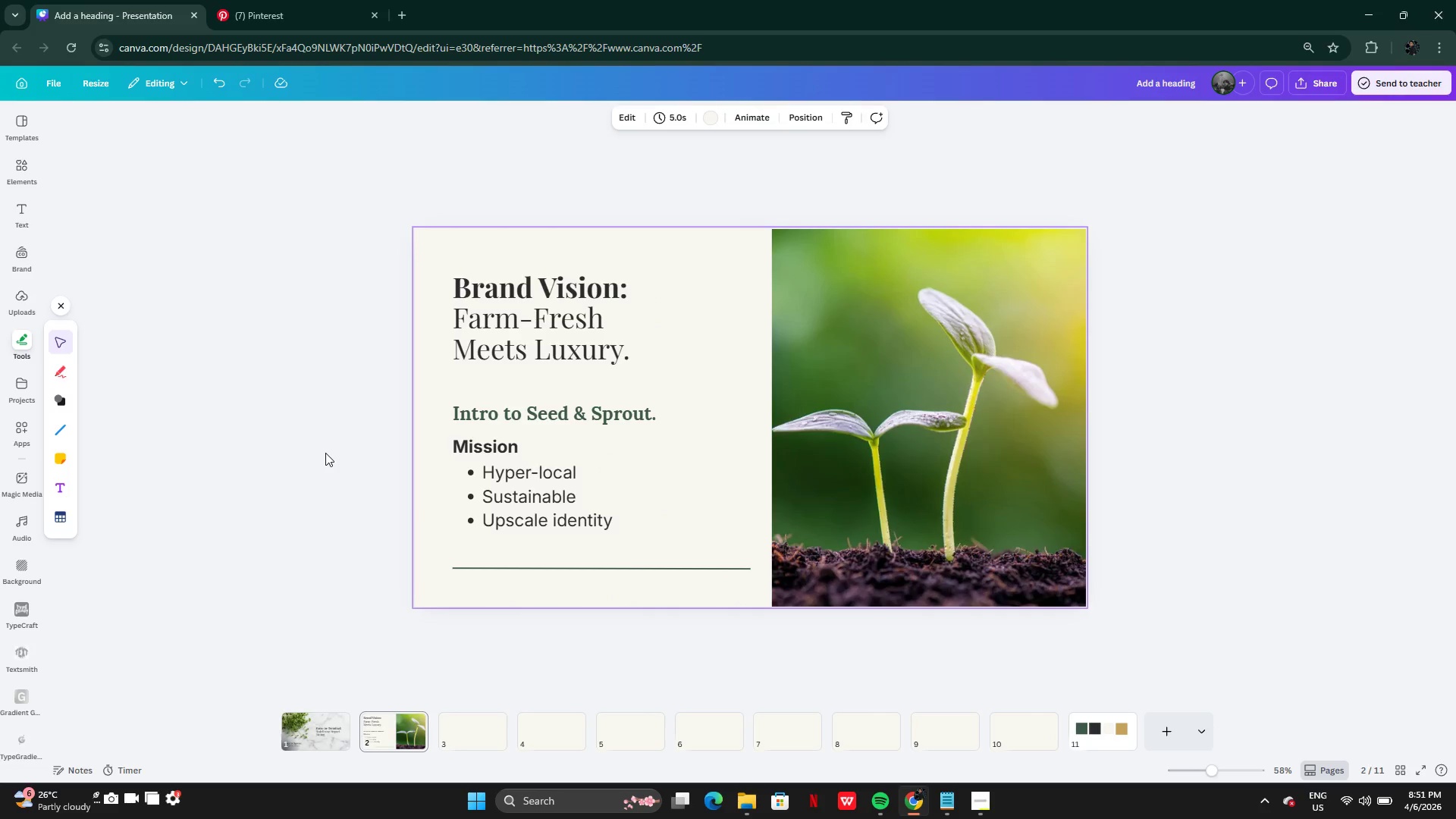 
left_click([1223, 416])
 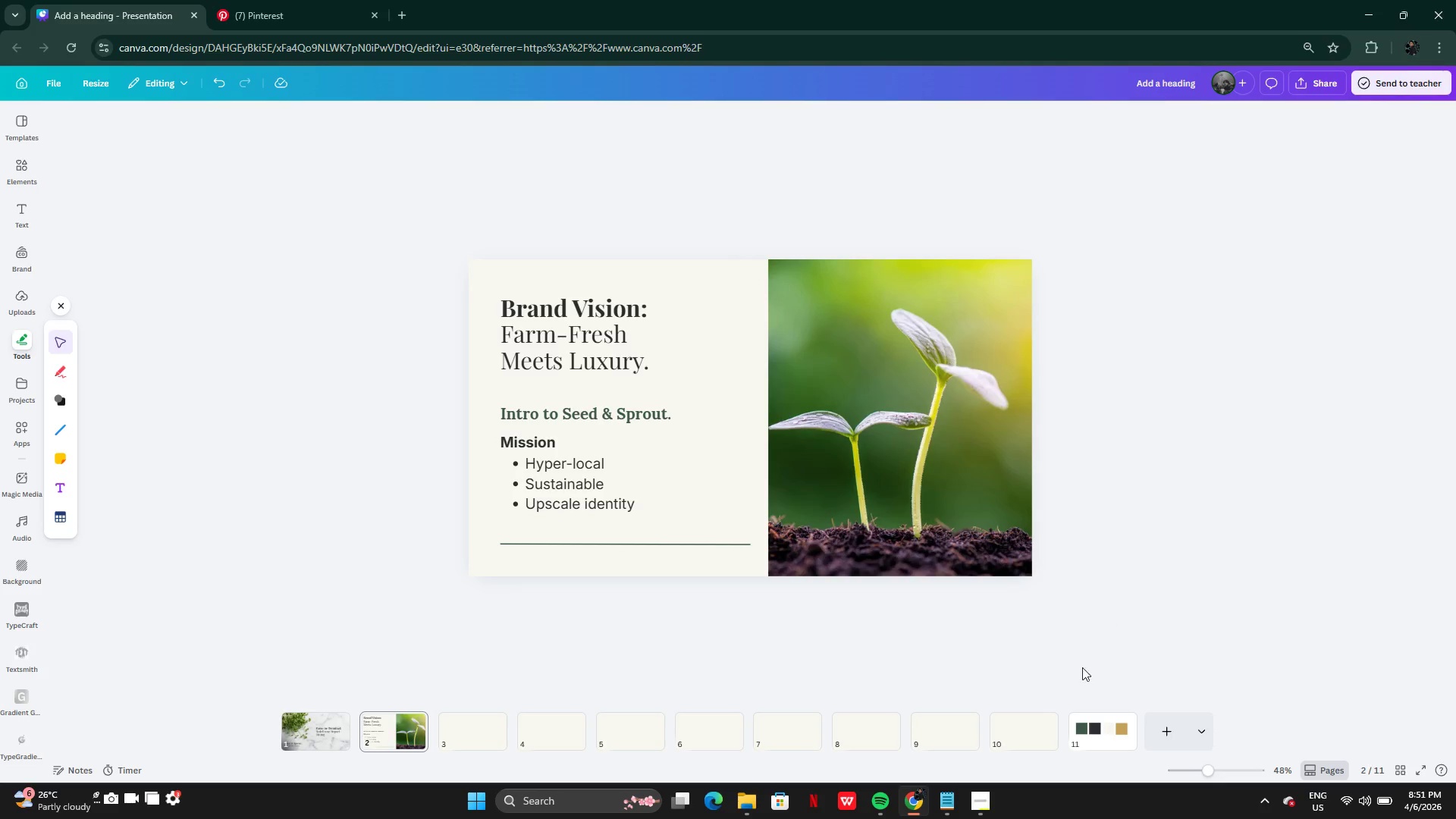 
left_click([954, 799])
 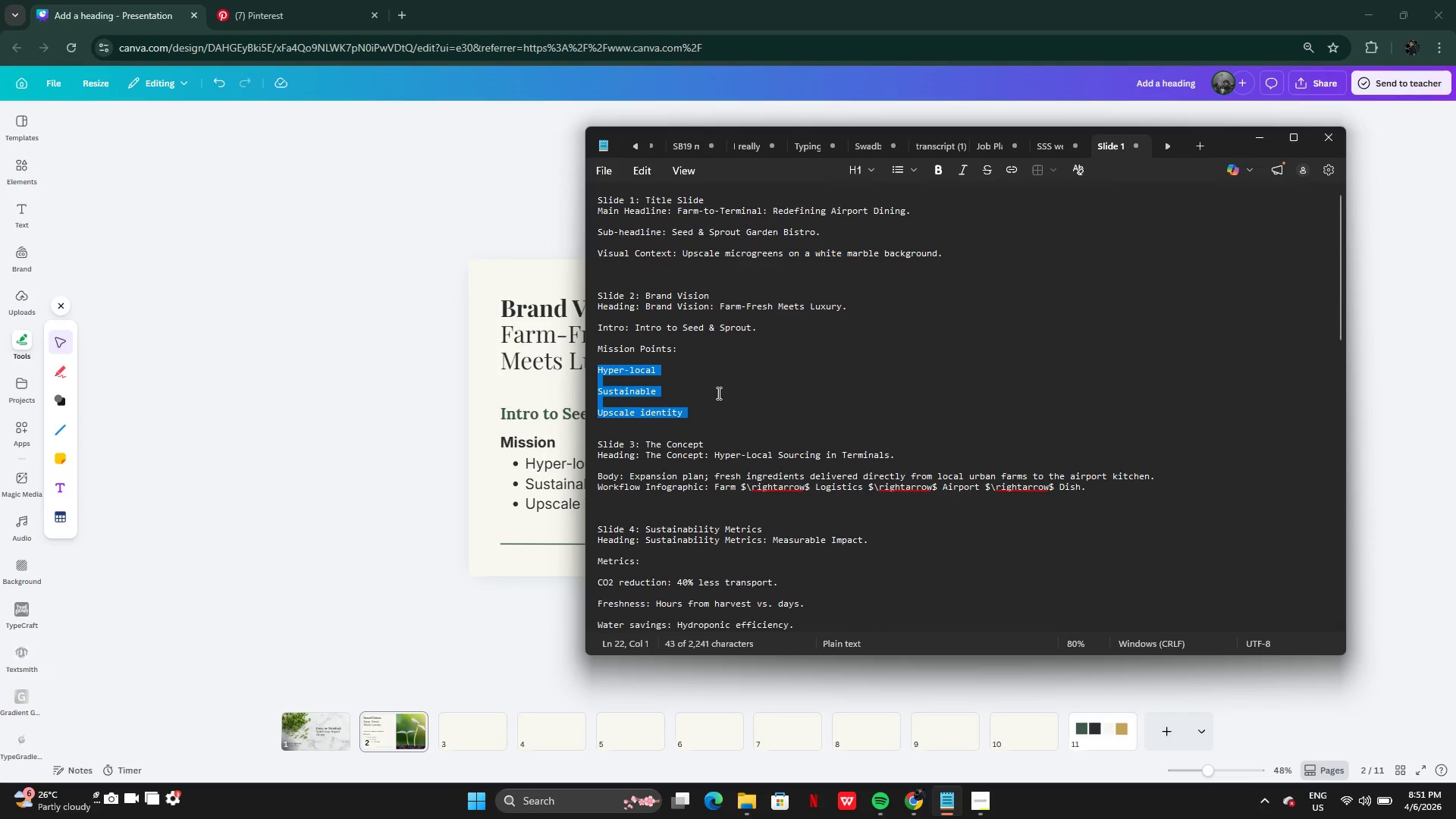 
left_click([688, 348])
 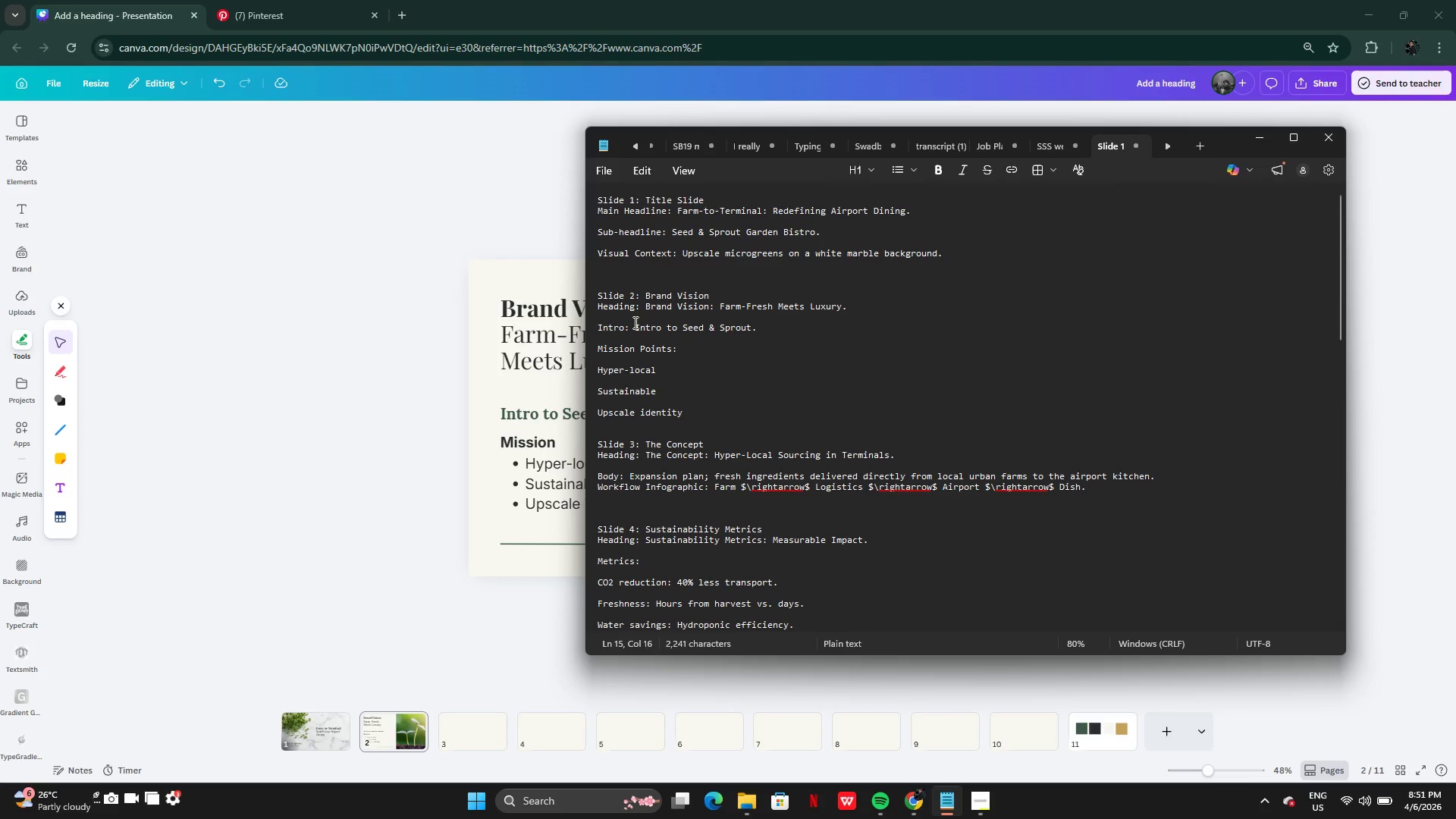 
left_click([634, 322])
 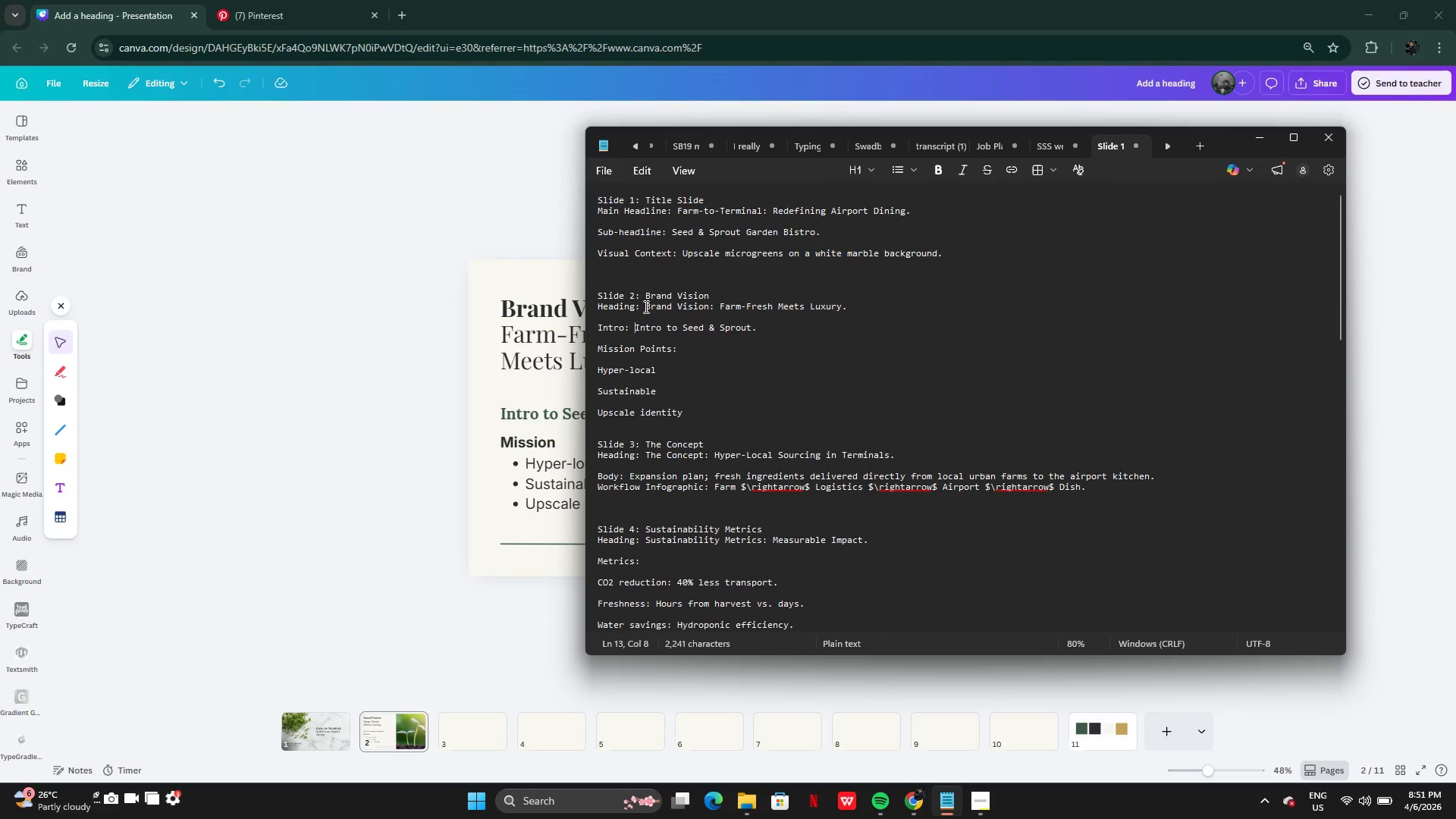 
left_click([623, 353])
 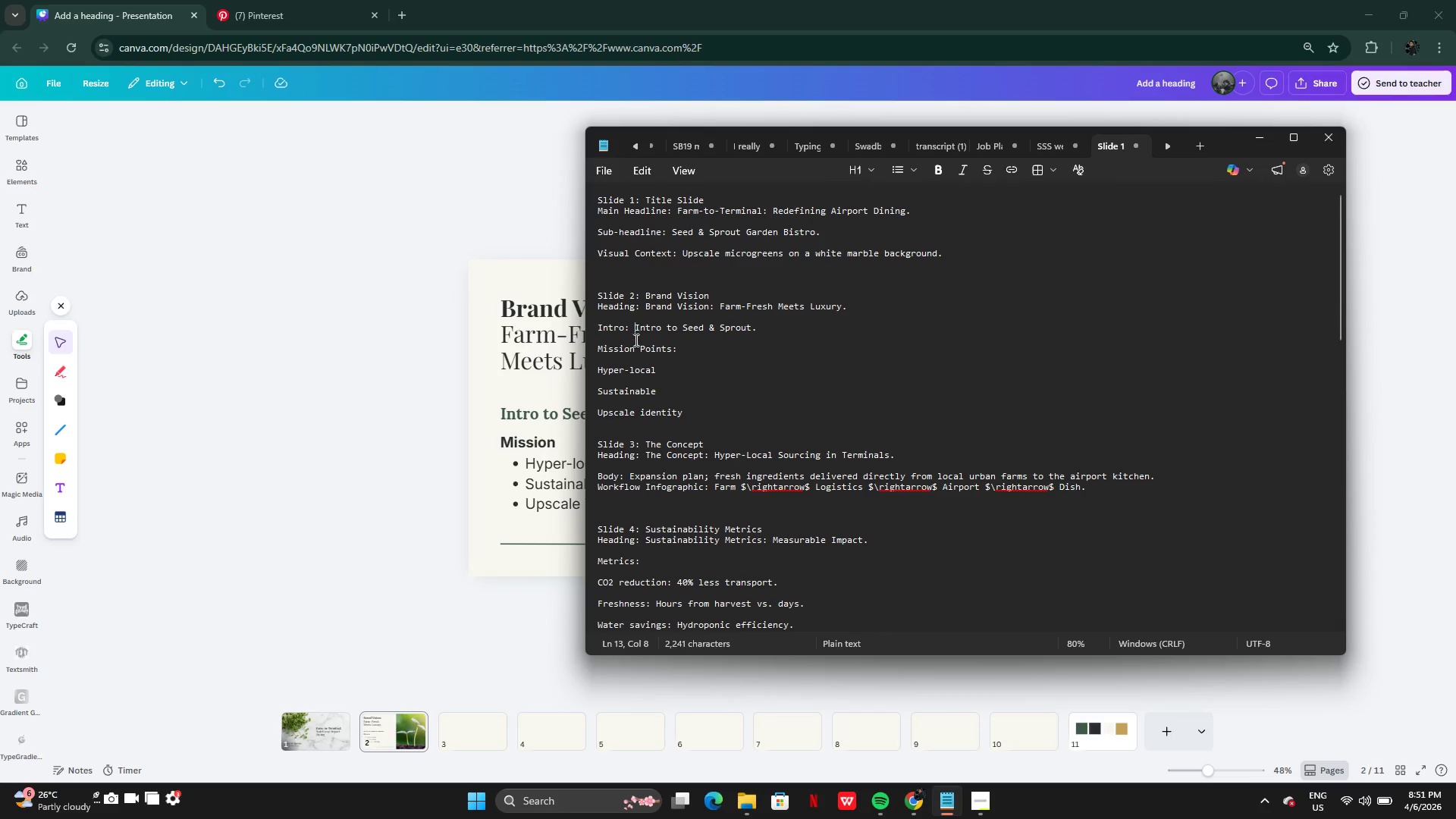 
double_click([633, 366])
 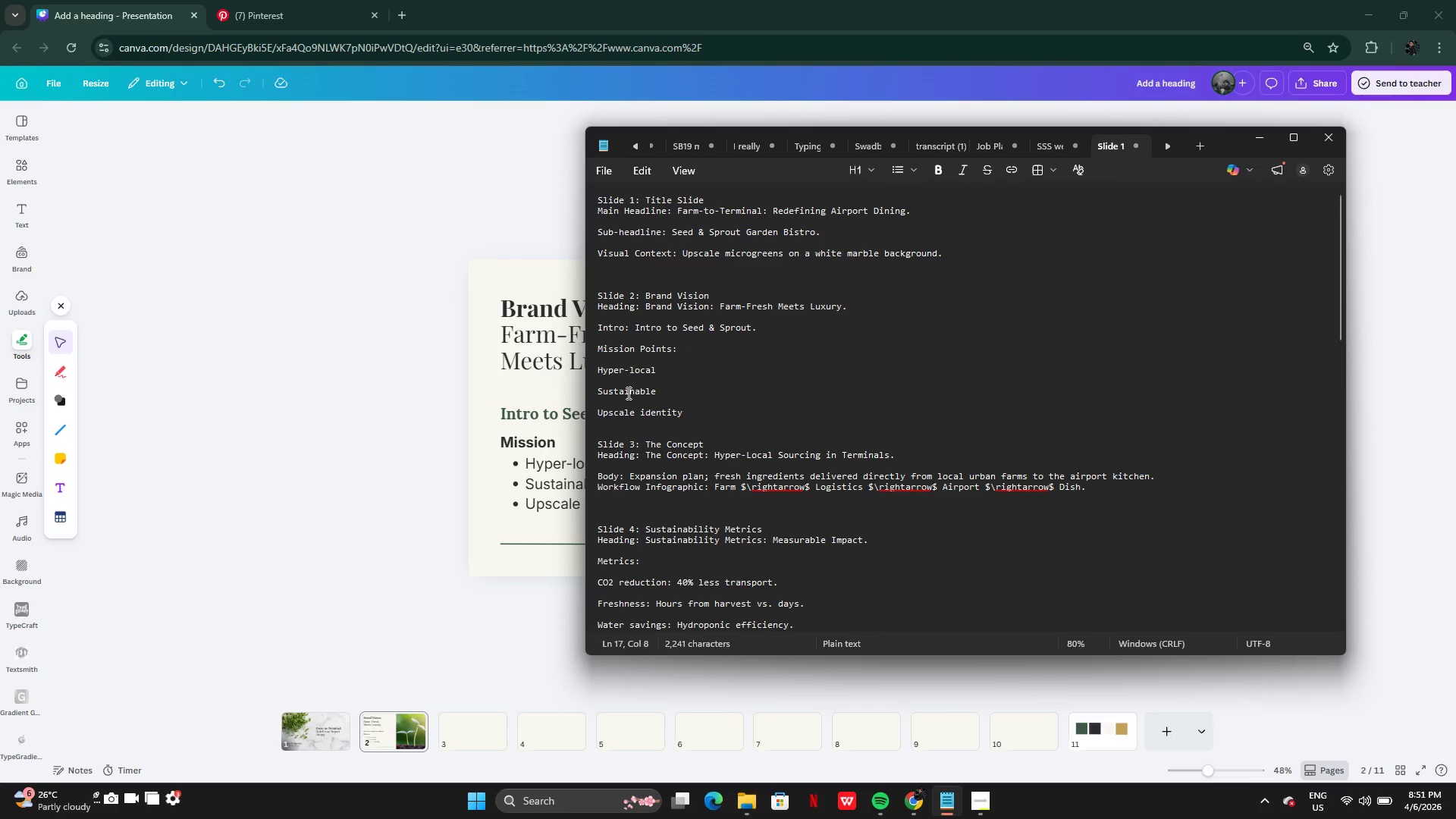 
triple_click([627, 393])
 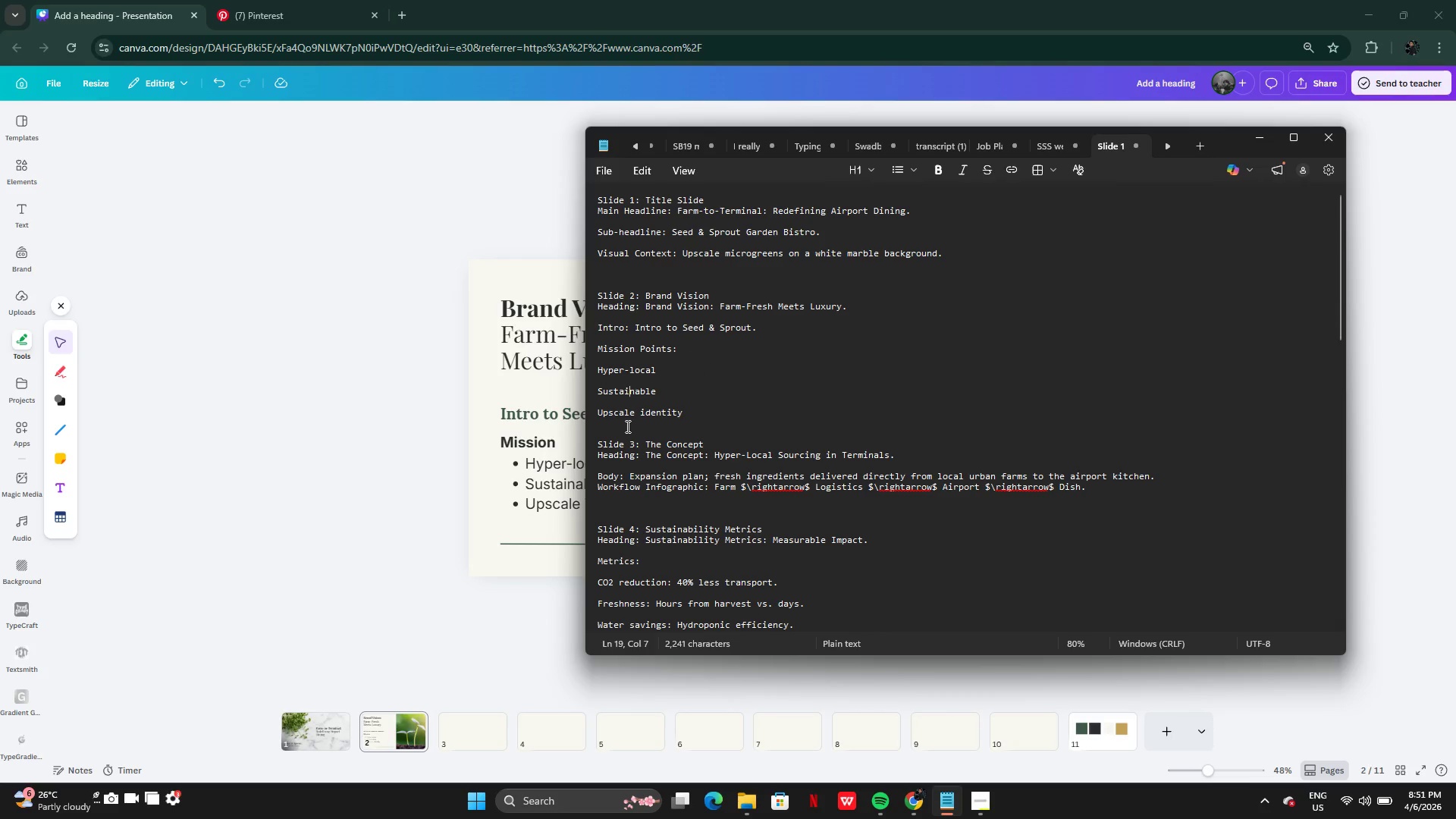 
triple_click([626, 426])
 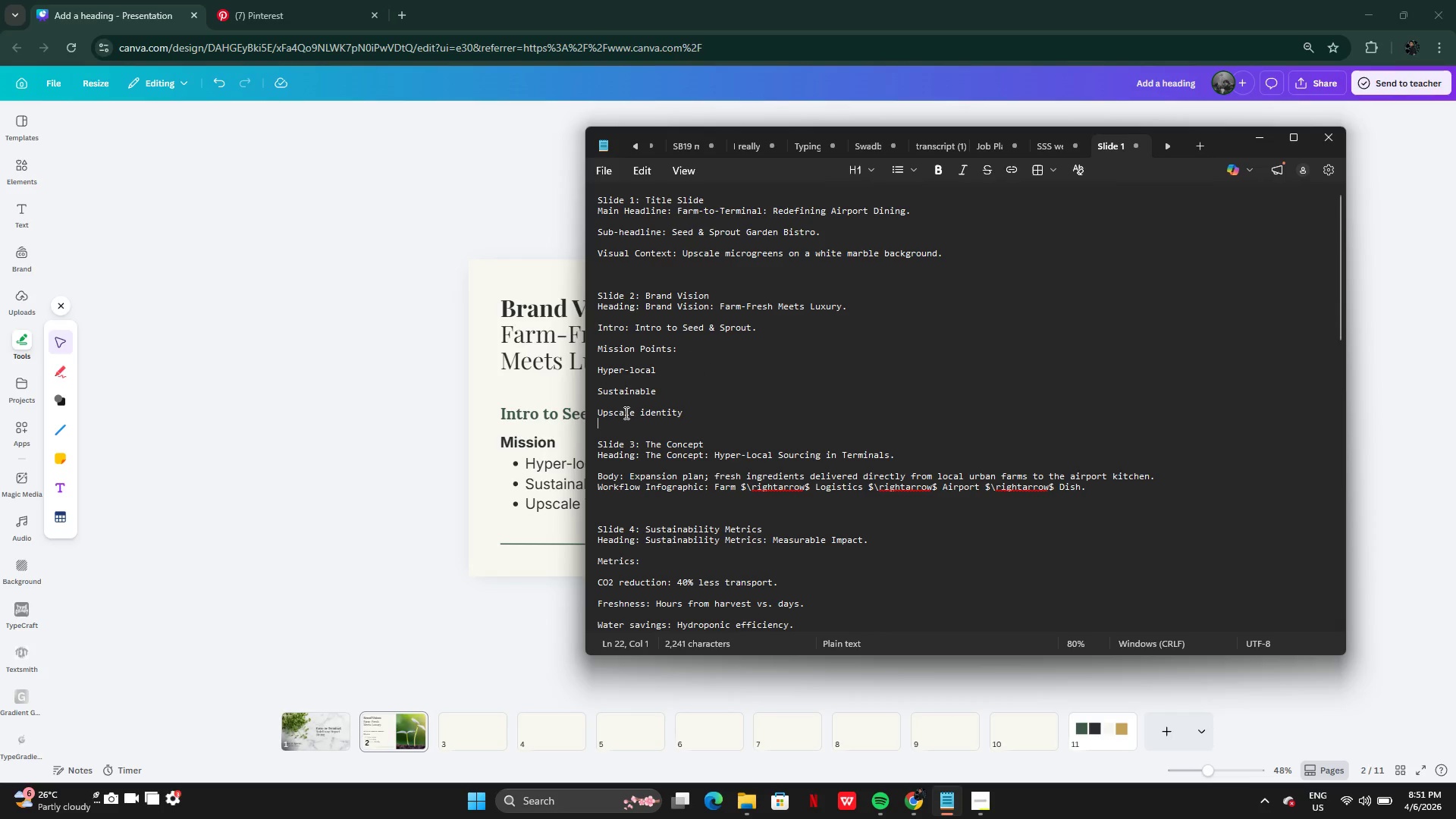 
left_click([625, 413])
 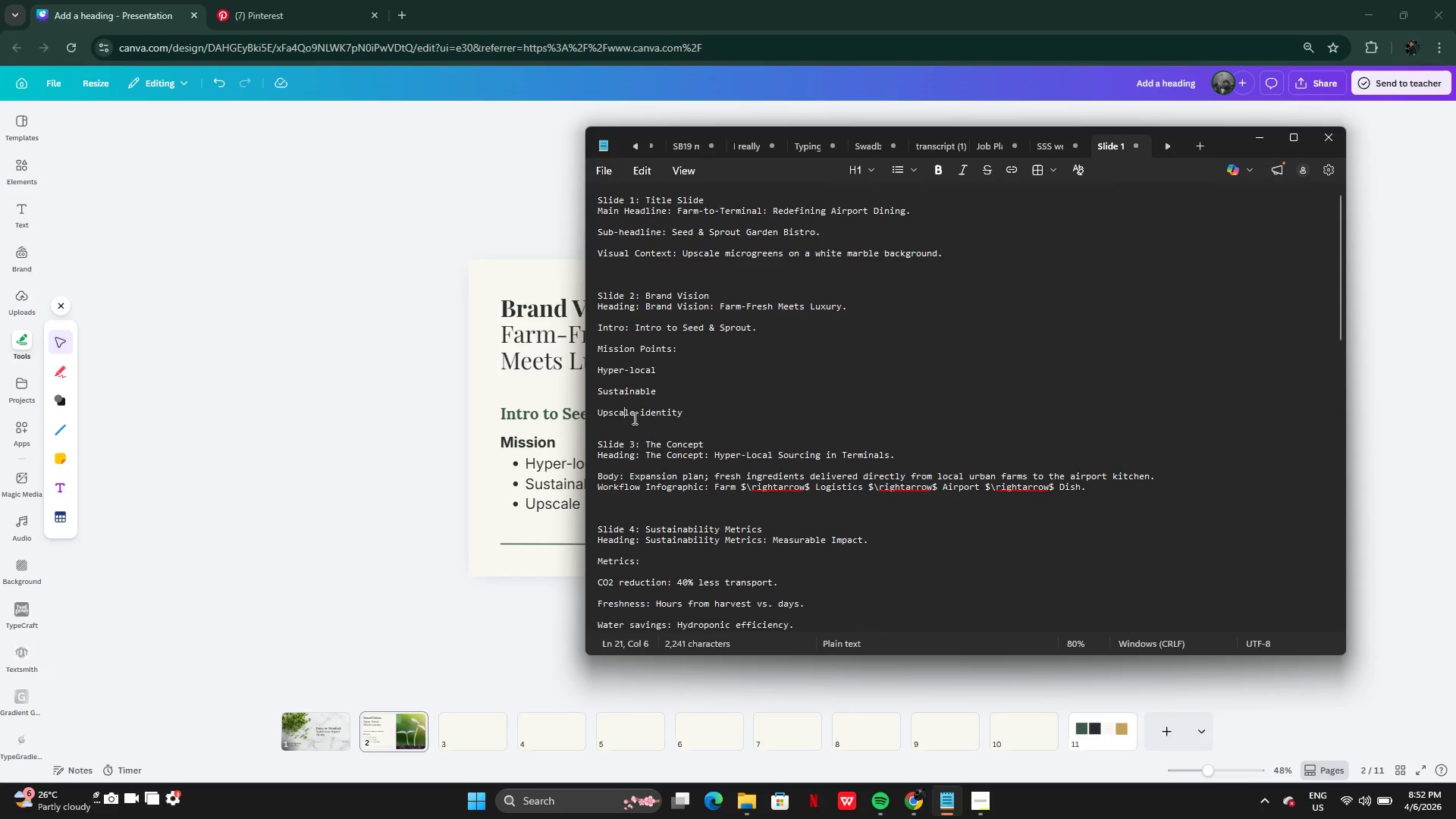 
left_click([613, 413])
 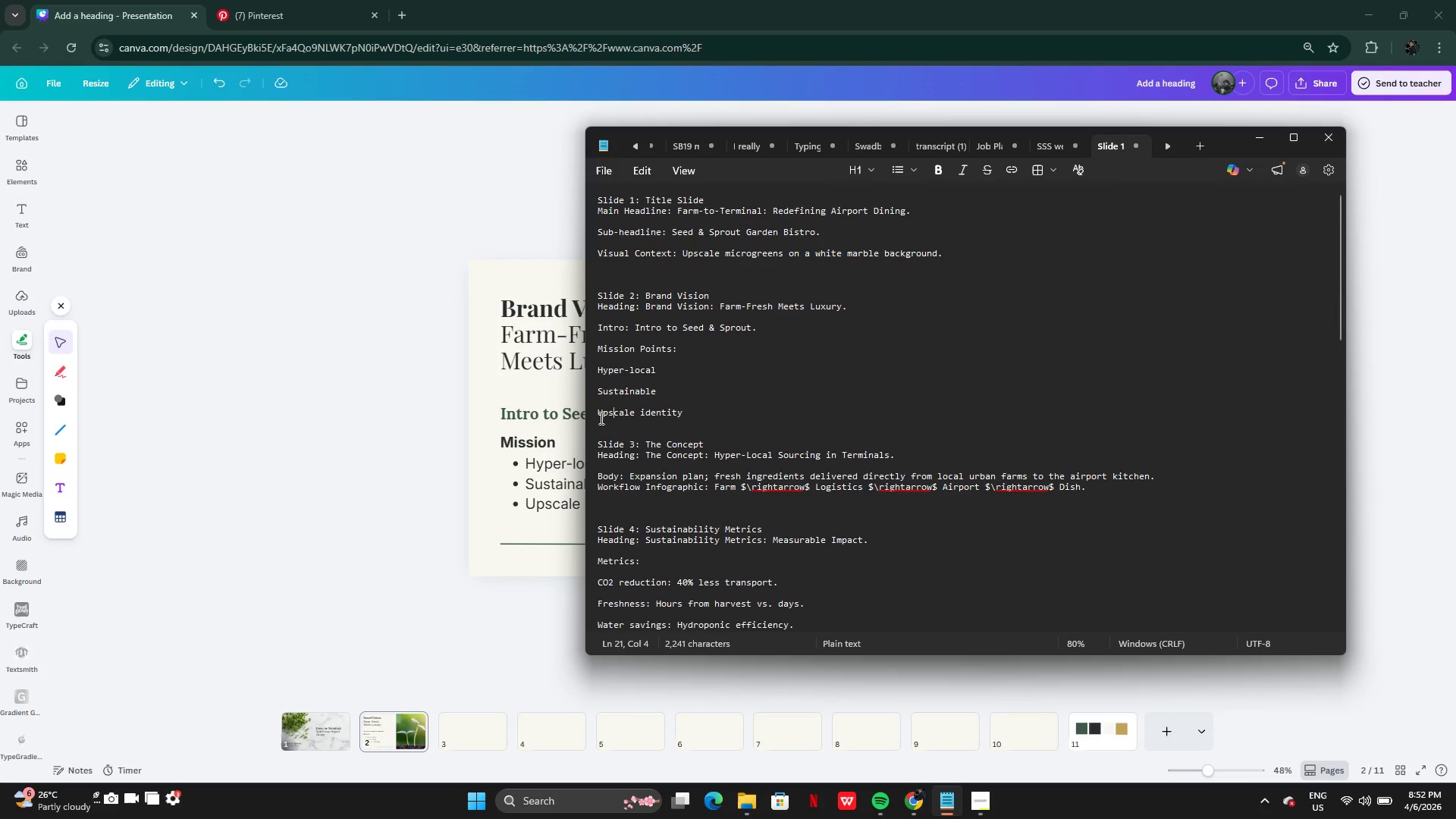 
left_click([612, 435])
 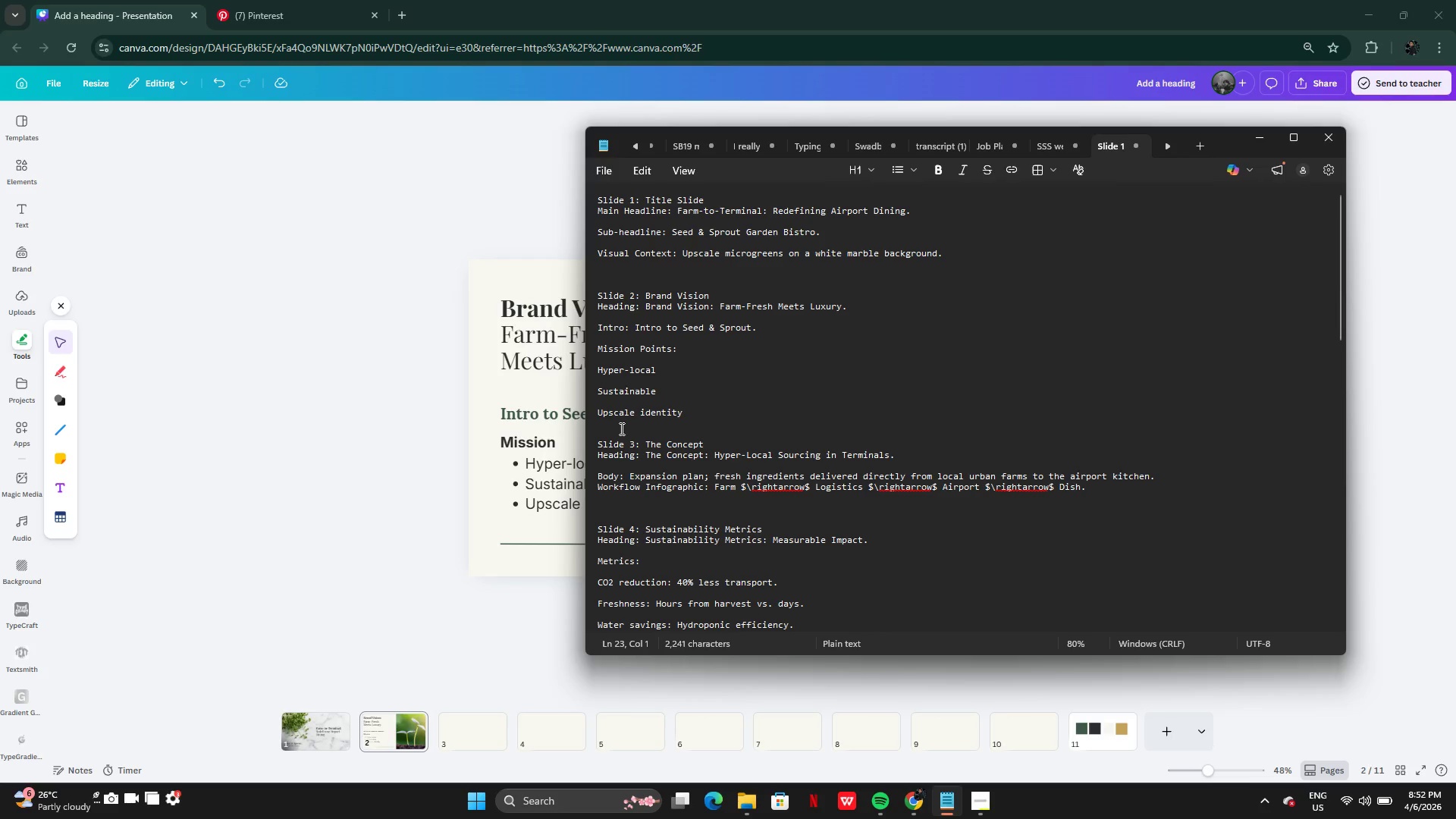 
left_click([620, 428])
 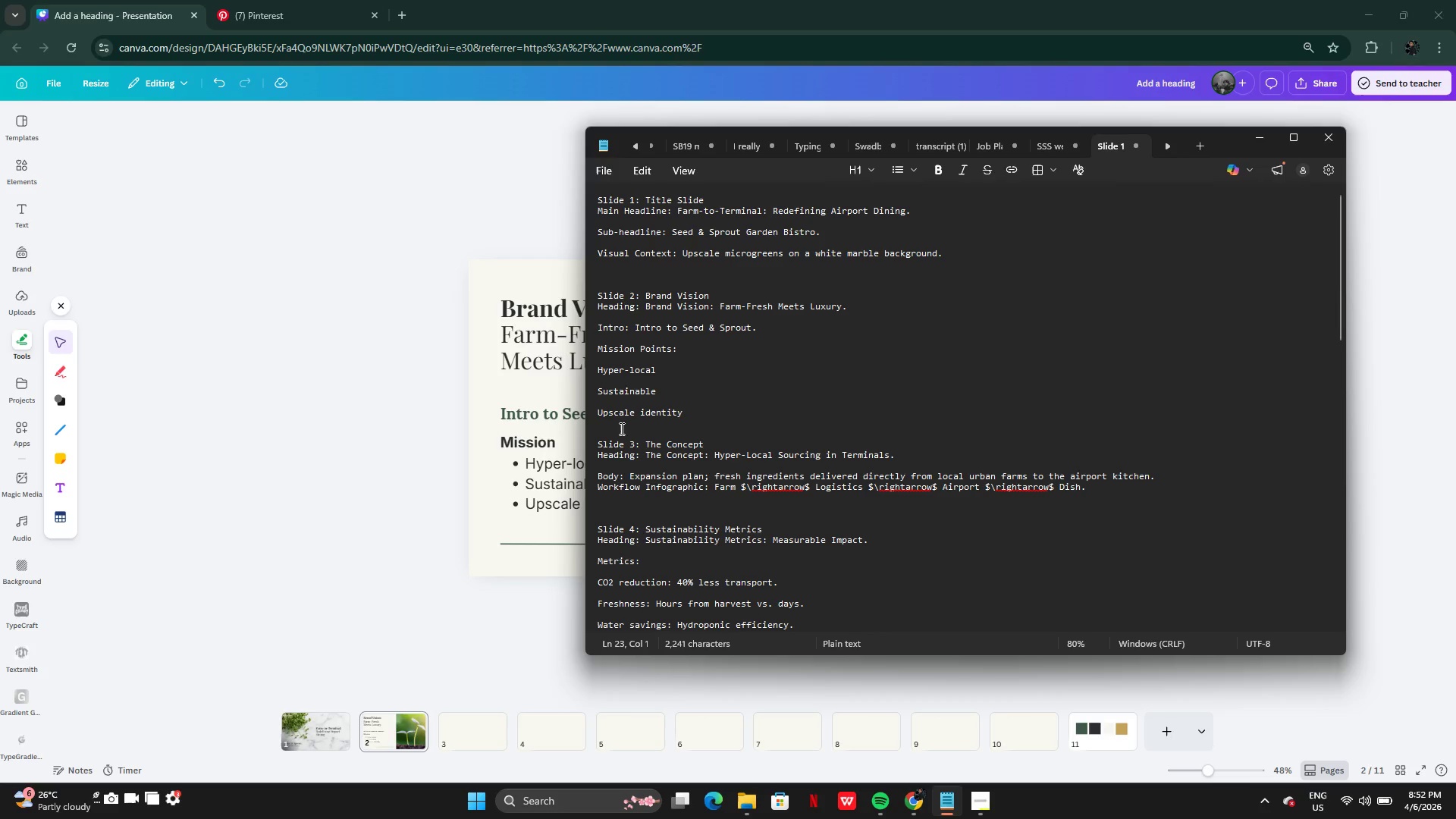 
key(Enter)
 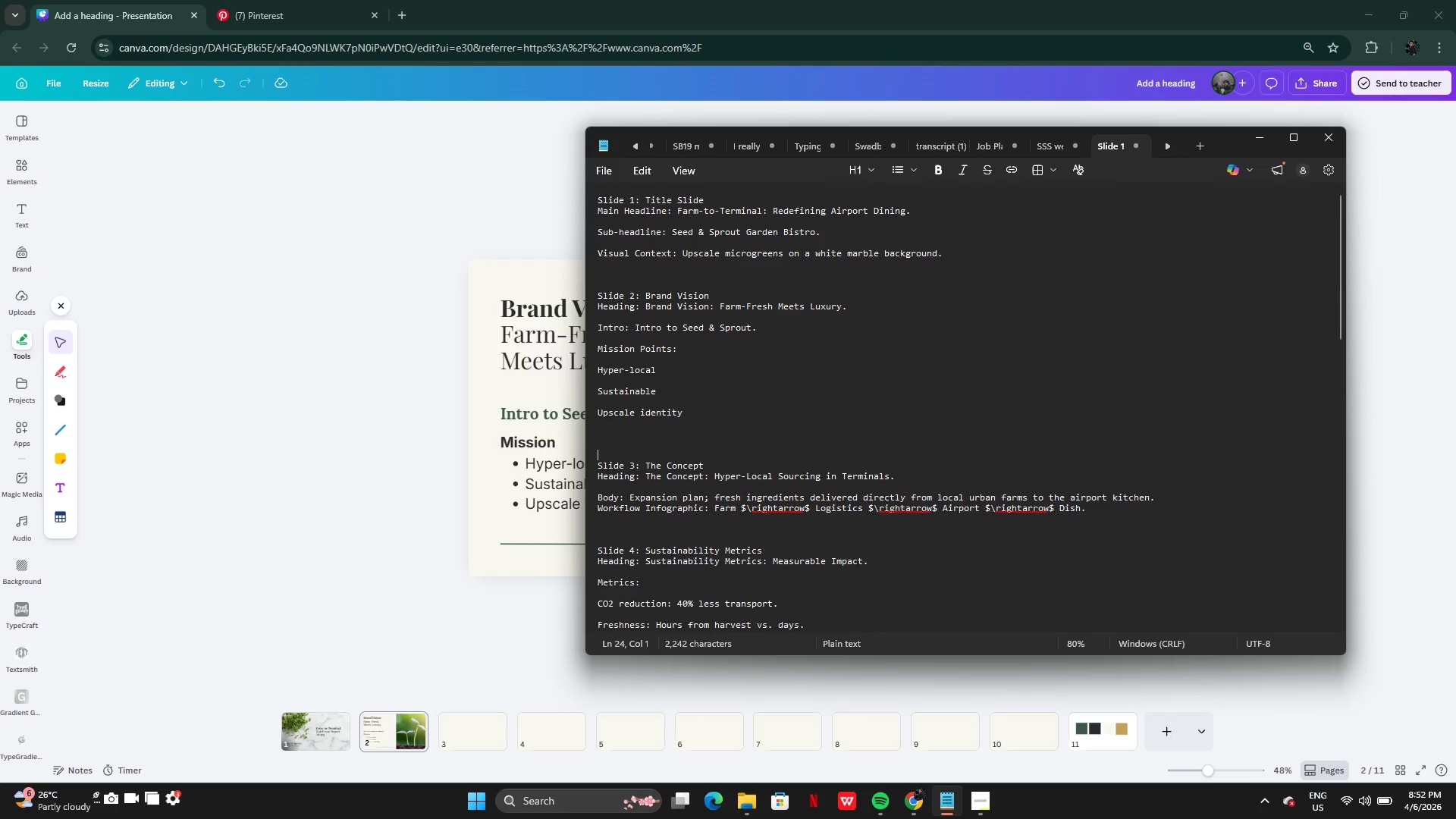 
key(Enter)
 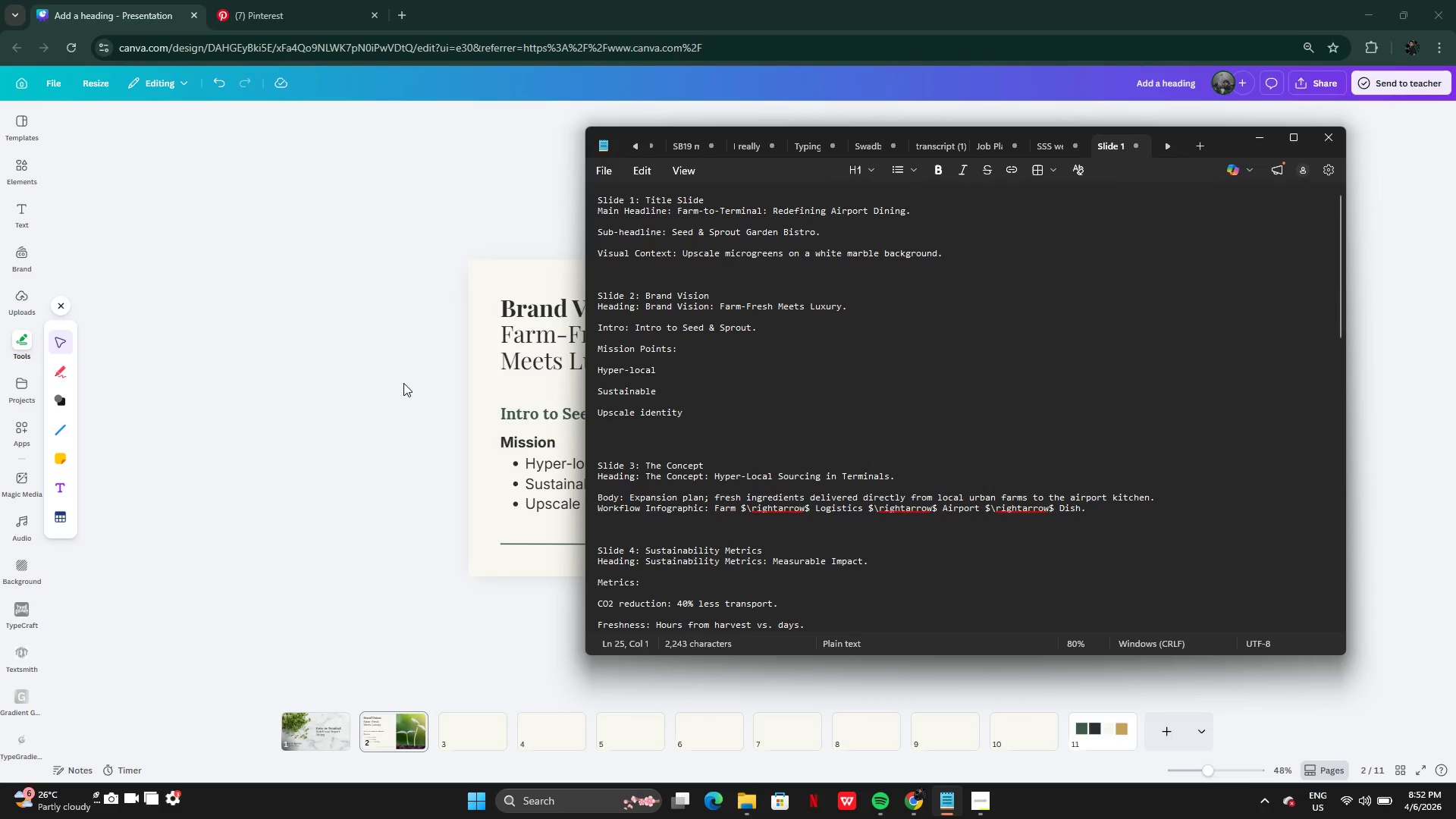 
left_click([353, 349])
 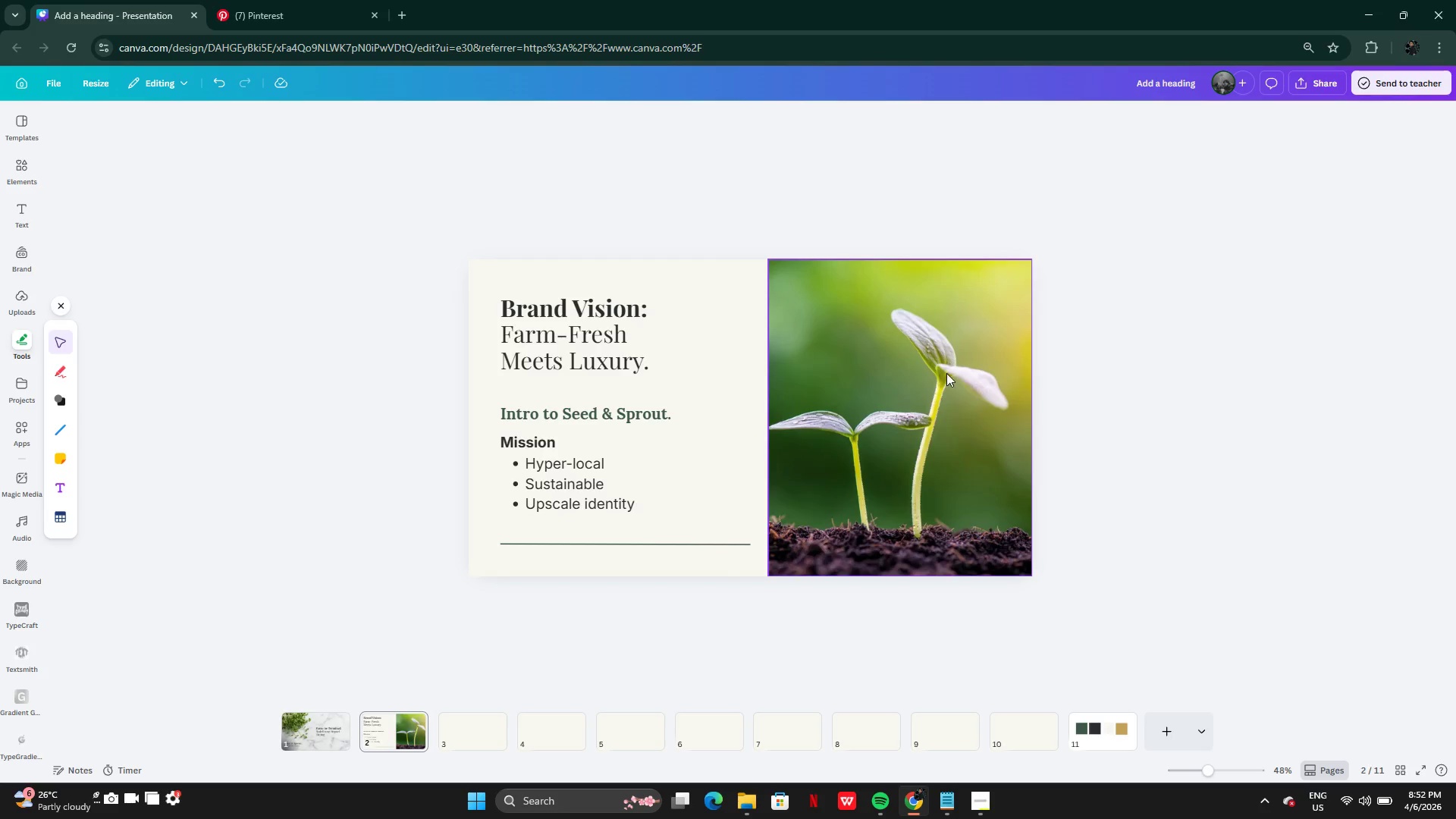 
left_click([948, 373])
 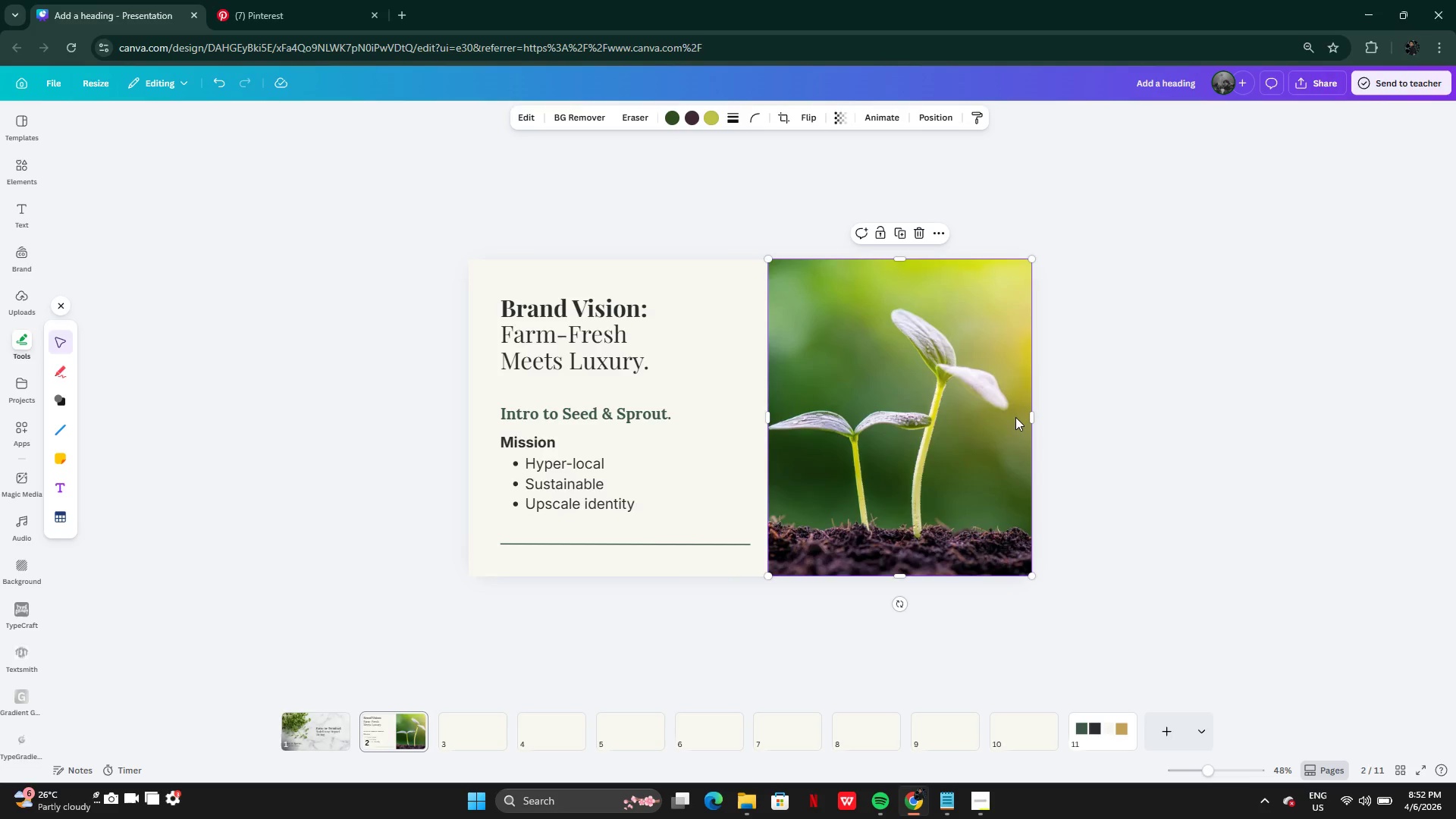 
left_click_drag(start_coordinate=[1033, 422], to_coordinate=[905, 437])
 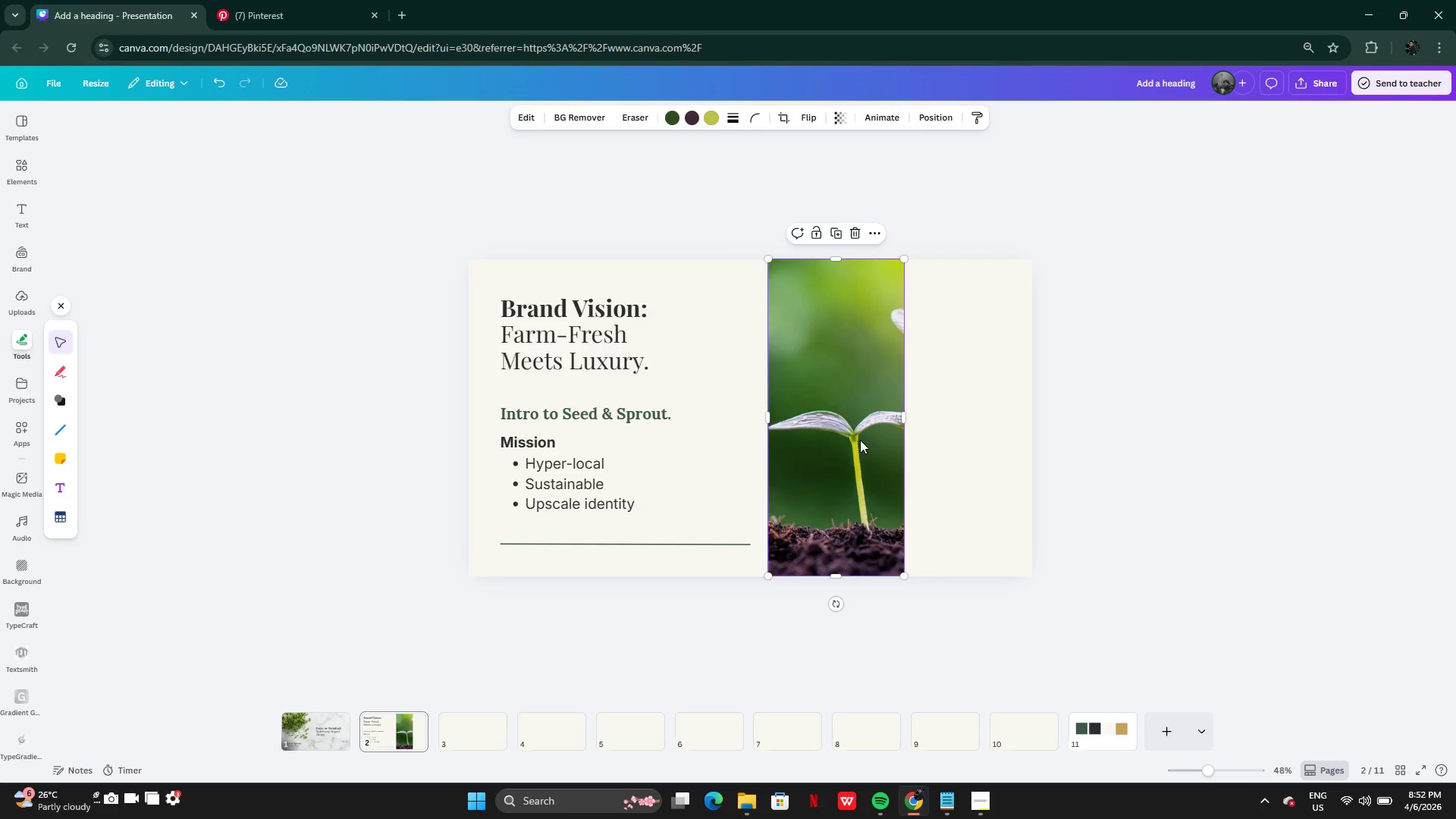 
double_click([860, 440])
 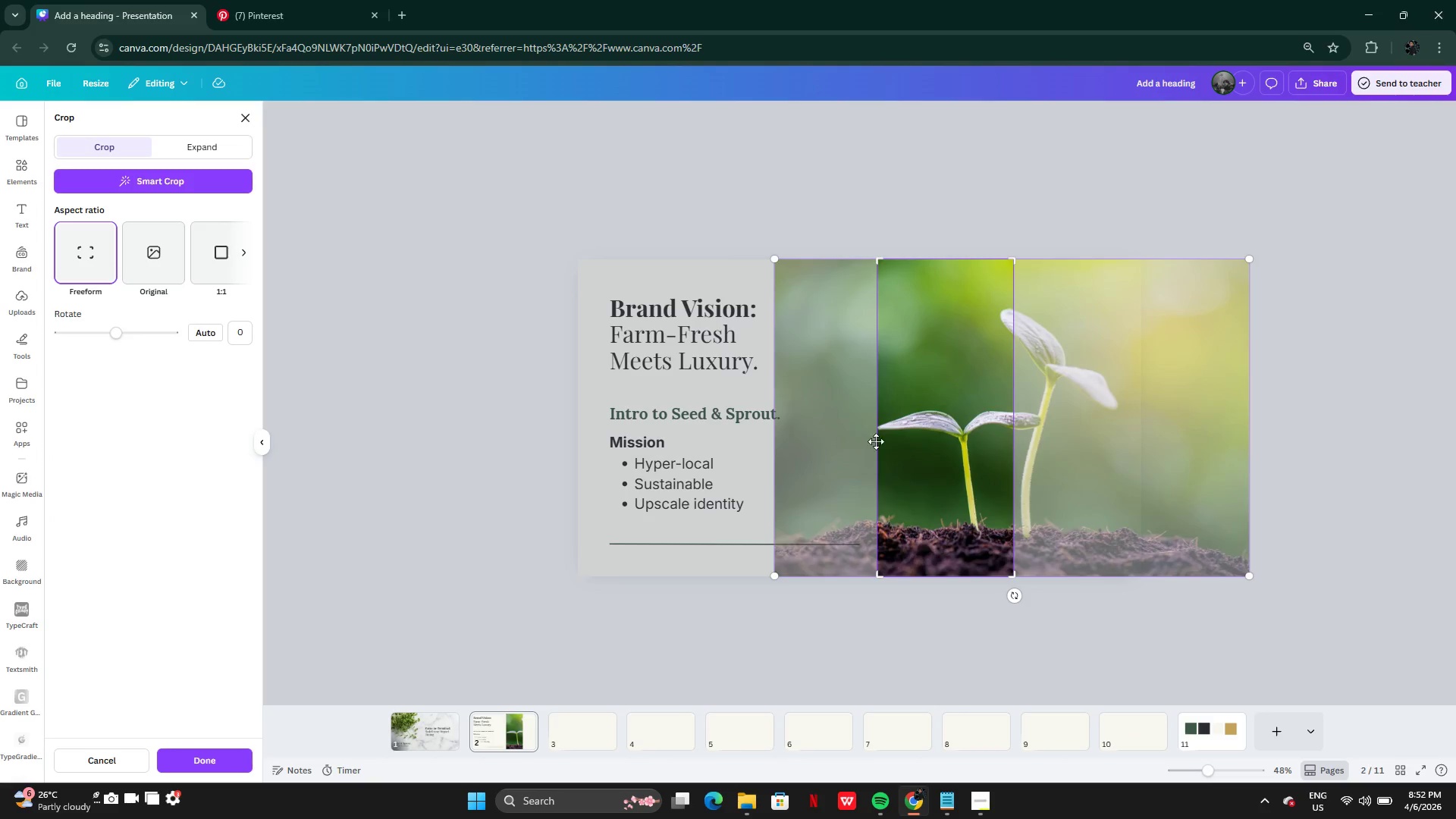 
left_click_drag(start_coordinate=[937, 435], to_coordinate=[868, 435])
 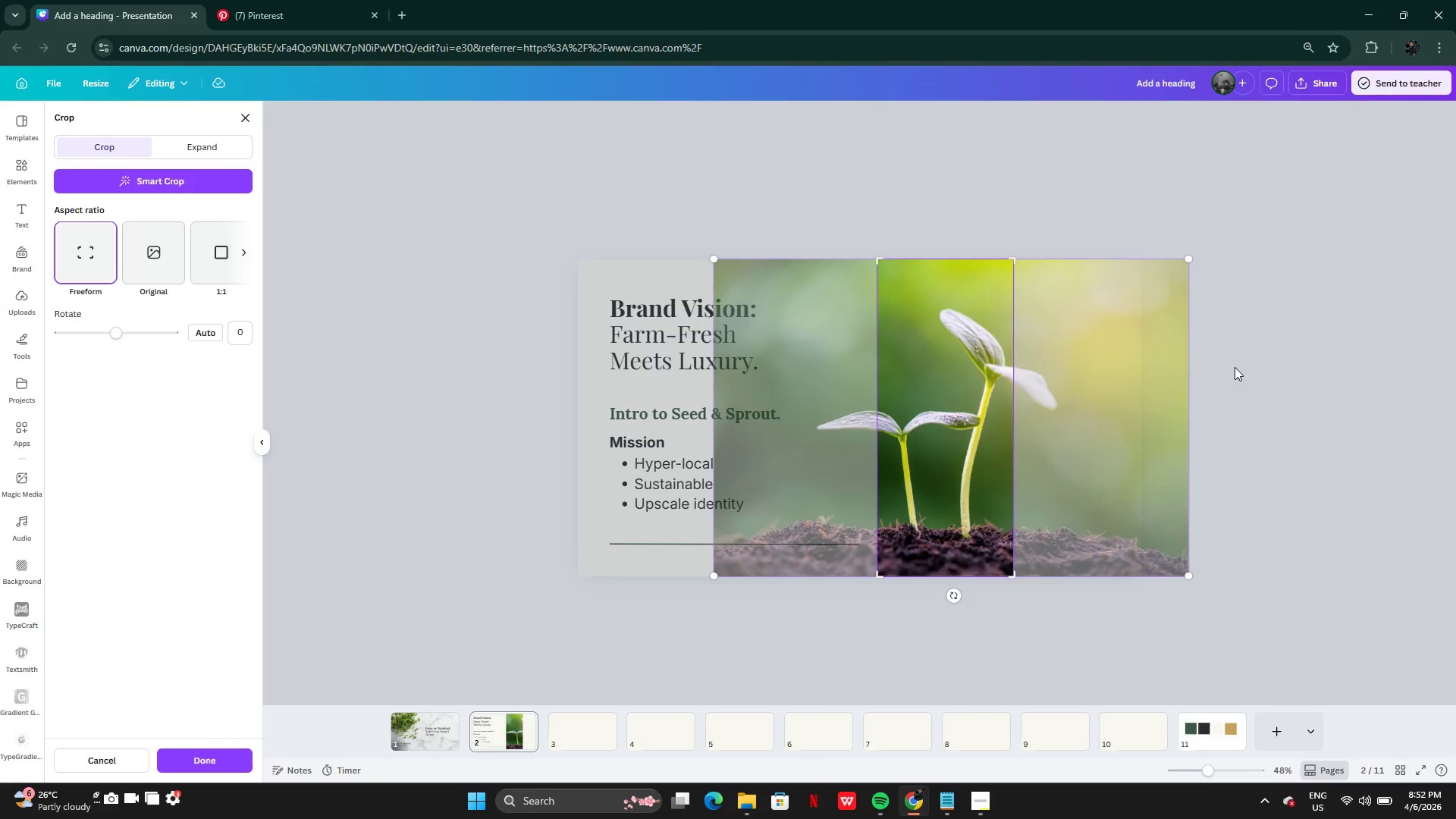 
left_click([1235, 367])
 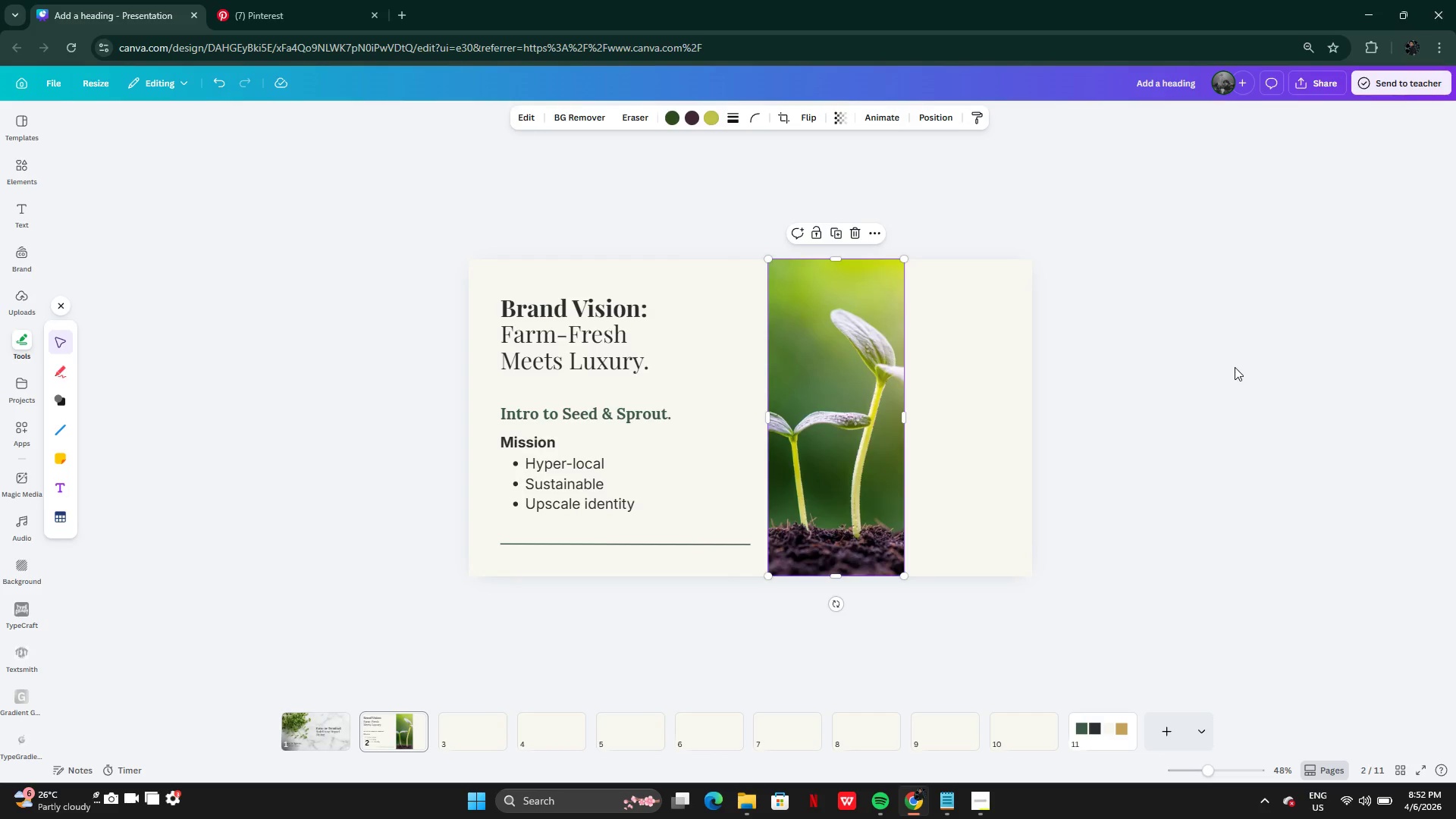 
left_click([1235, 367])
 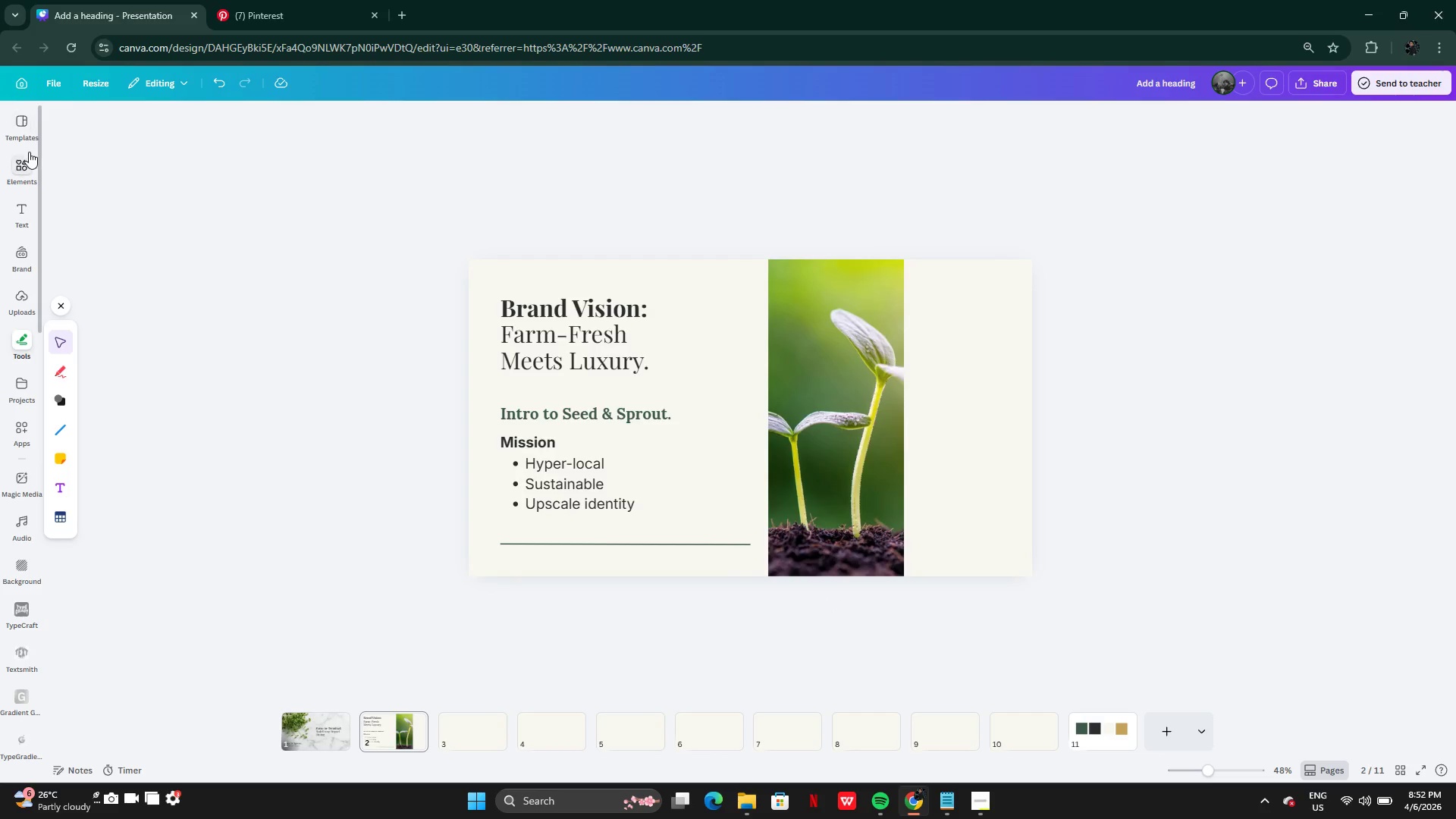 
left_click([29, 155])
 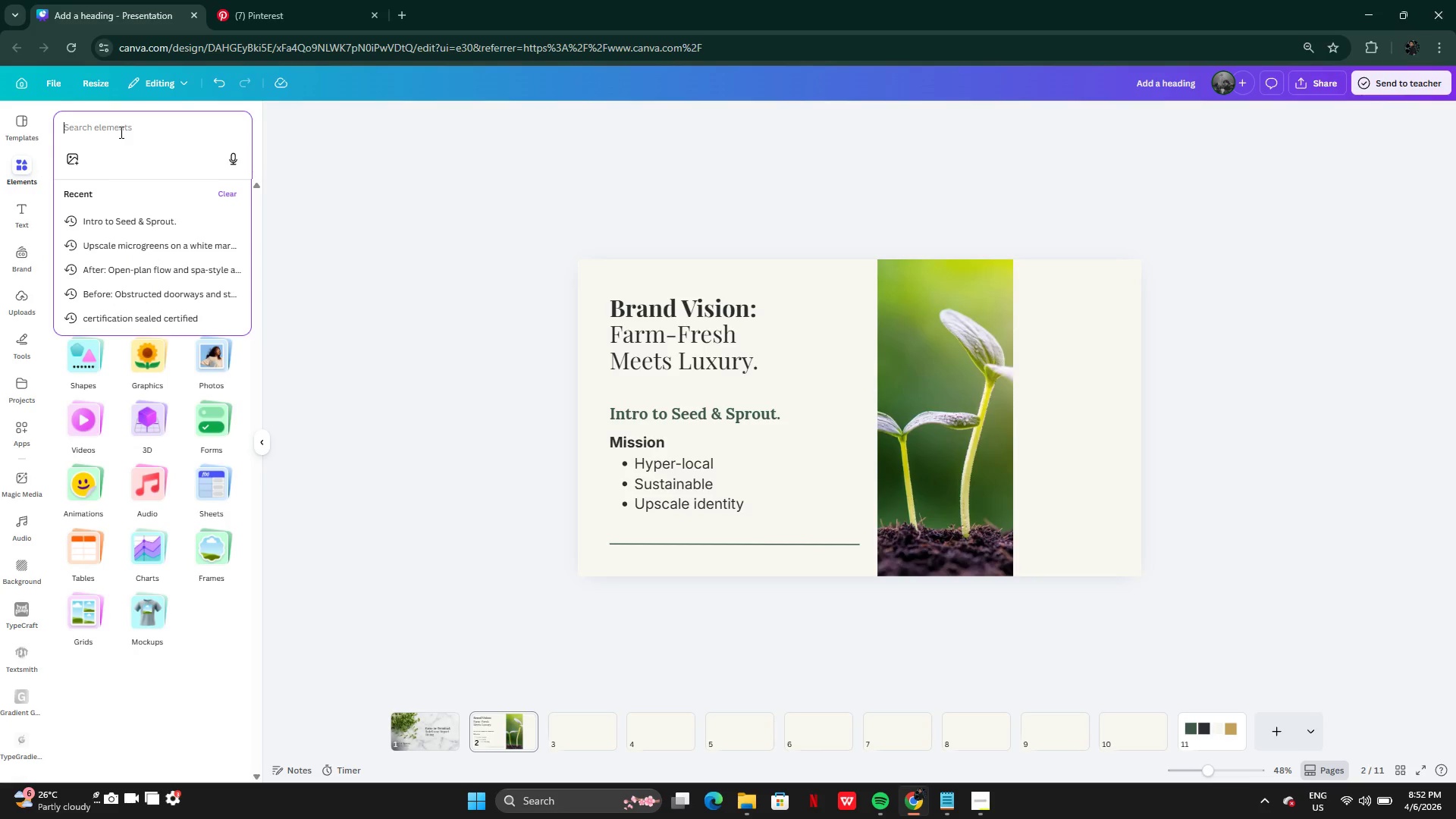 
type(luc)
key(Backspace)
type(xury restaurant)
 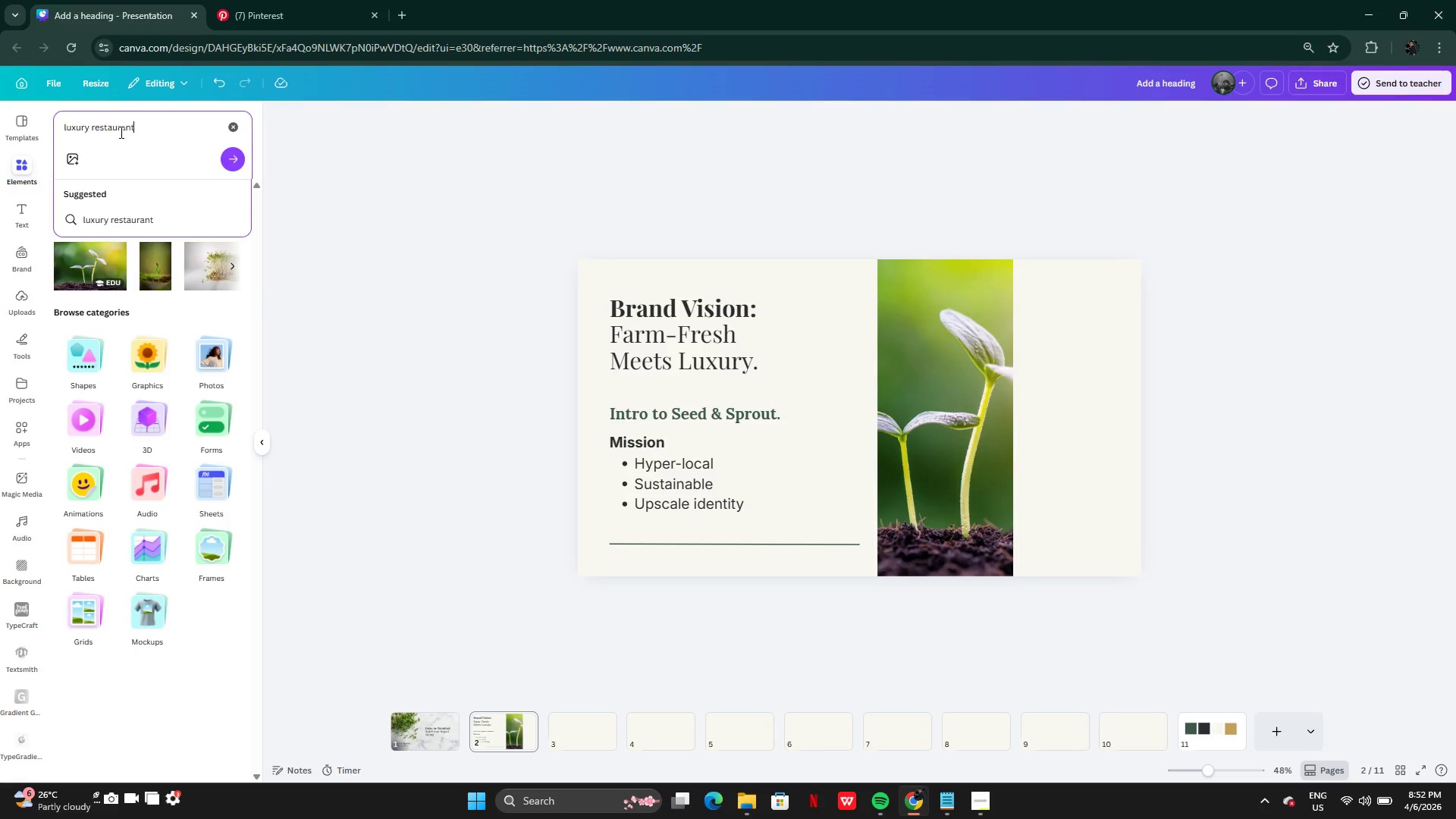 
key(Enter)
 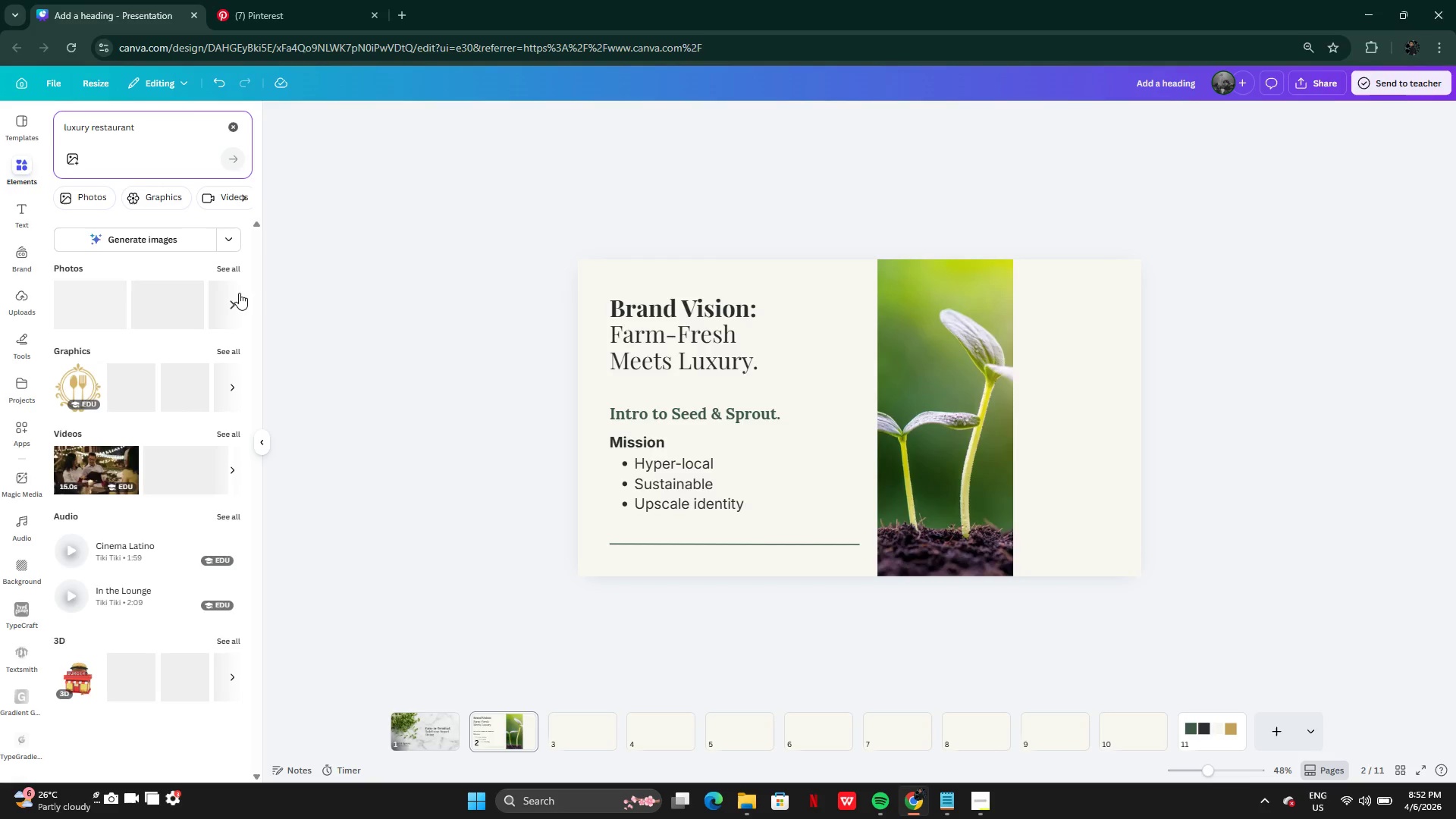 
left_click([232, 264])
 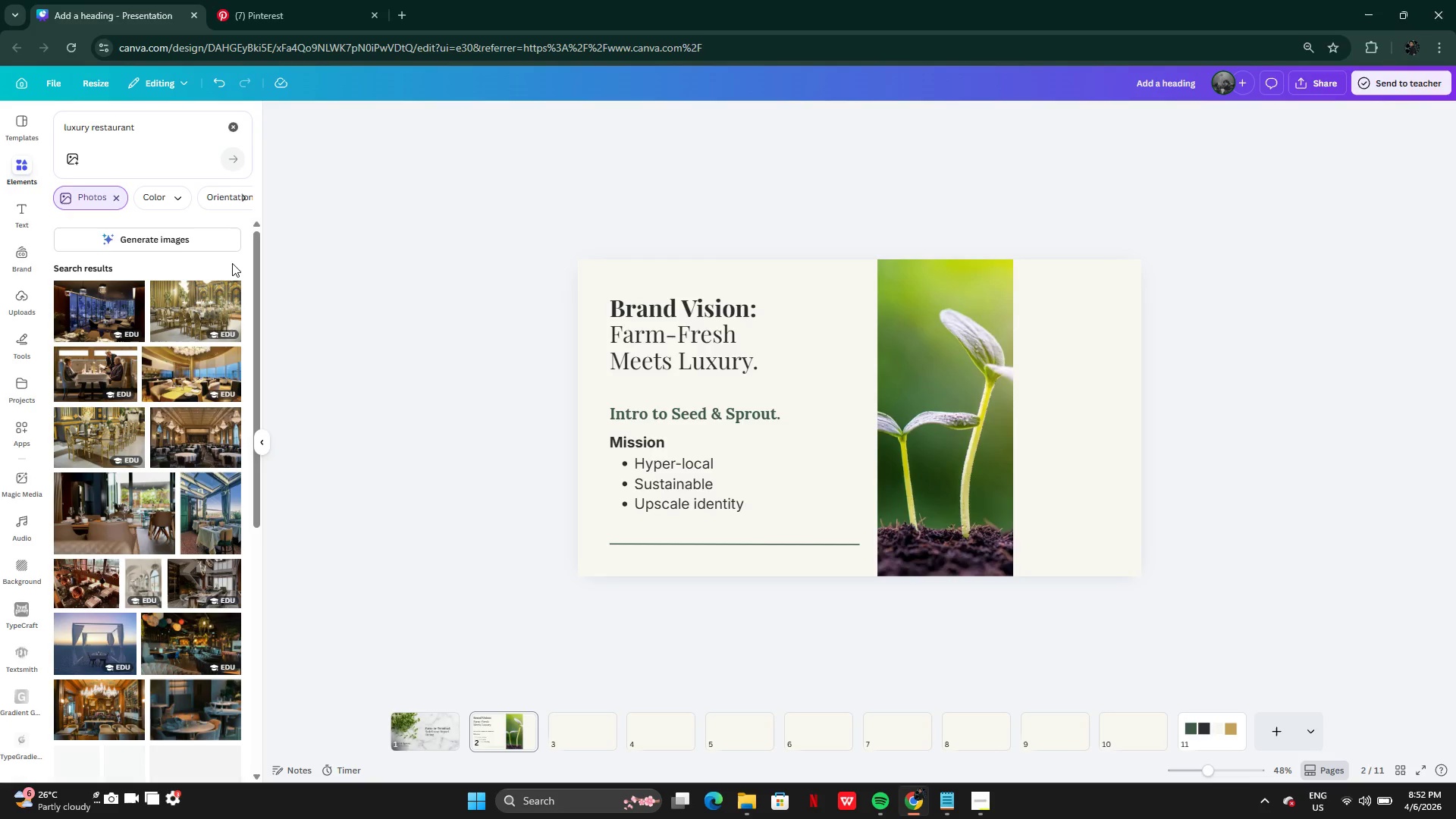 
wait(25.56)
 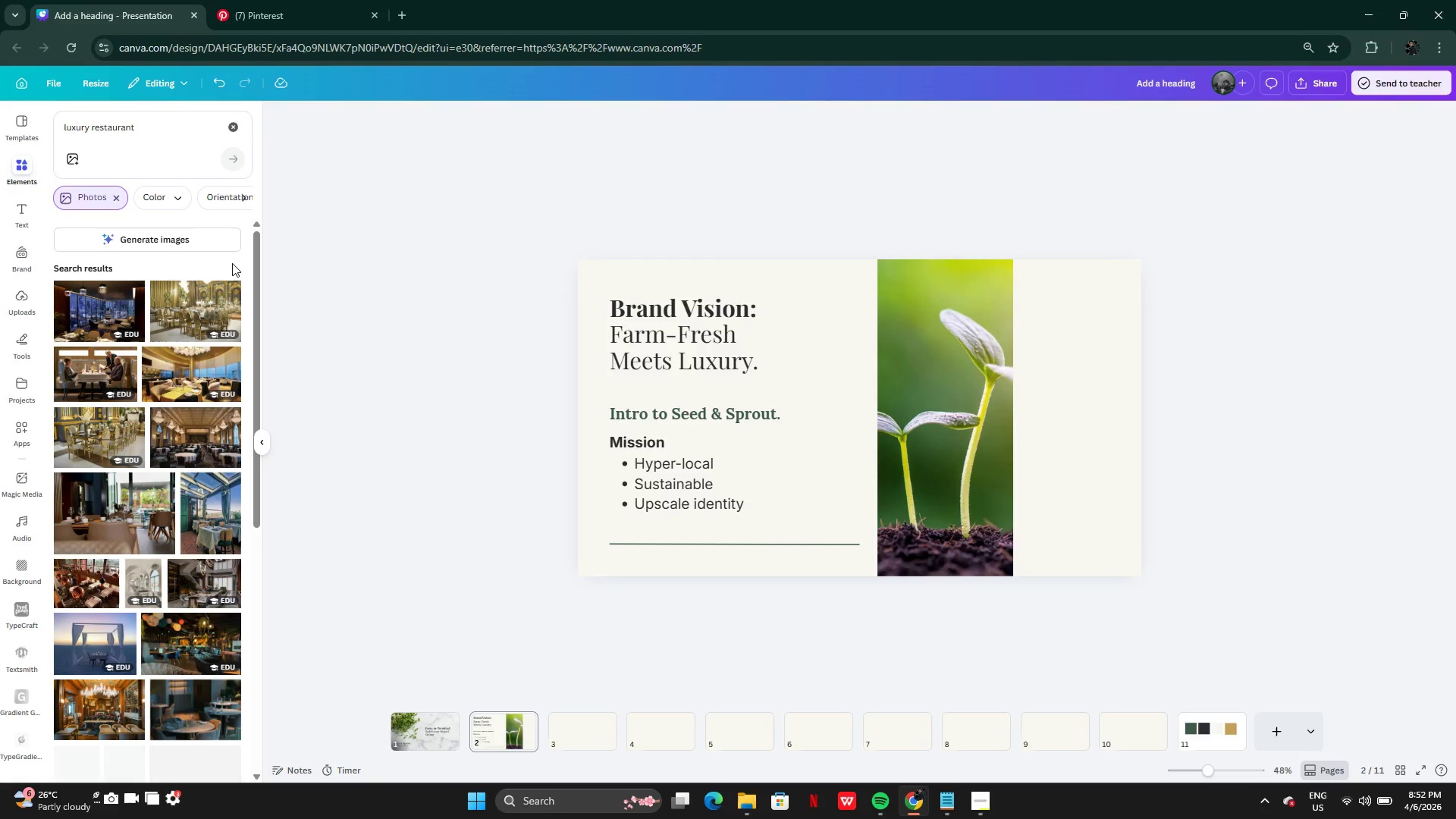 
mouse_move([186, 513])
 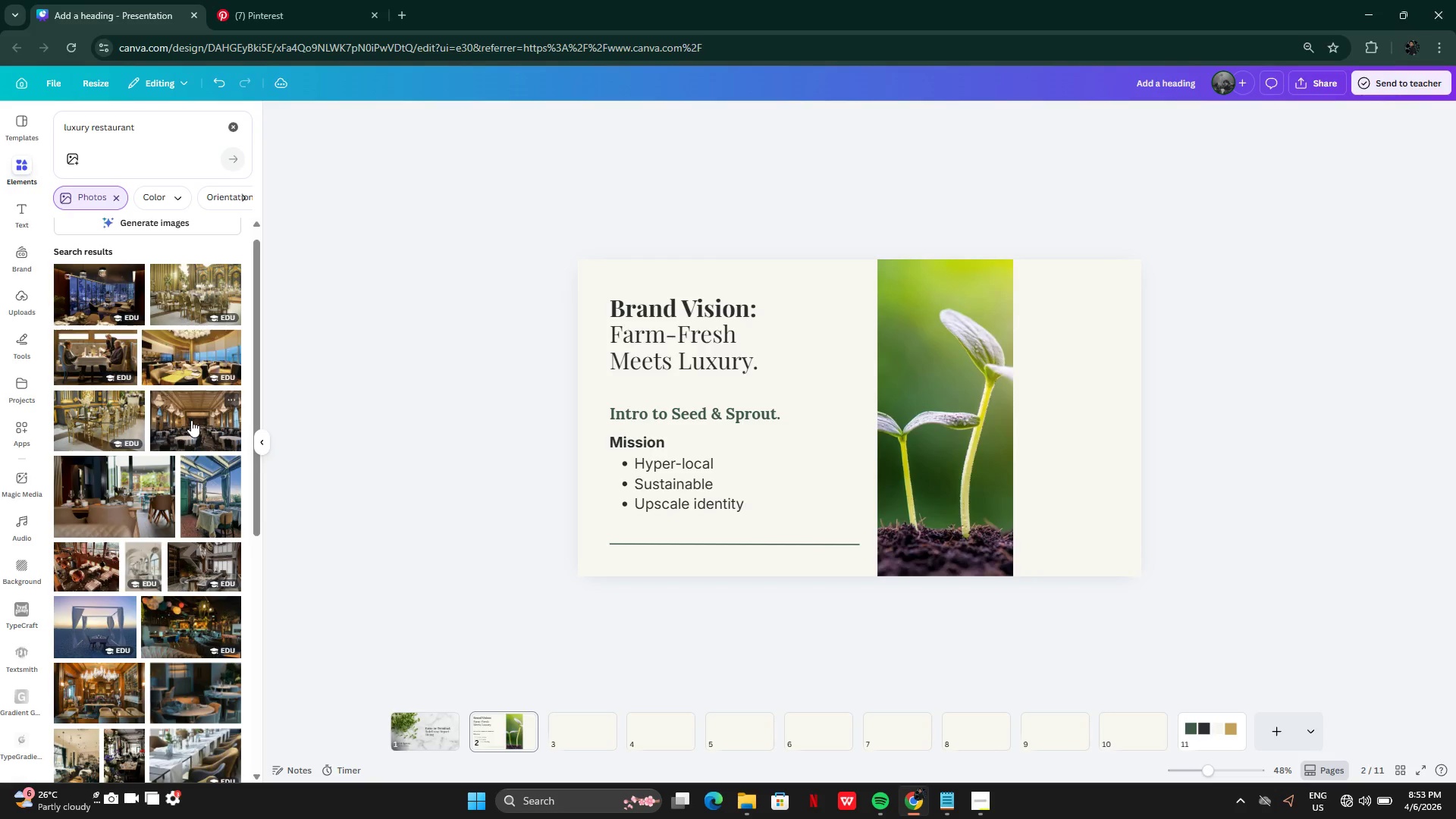 
left_click([198, 294])
 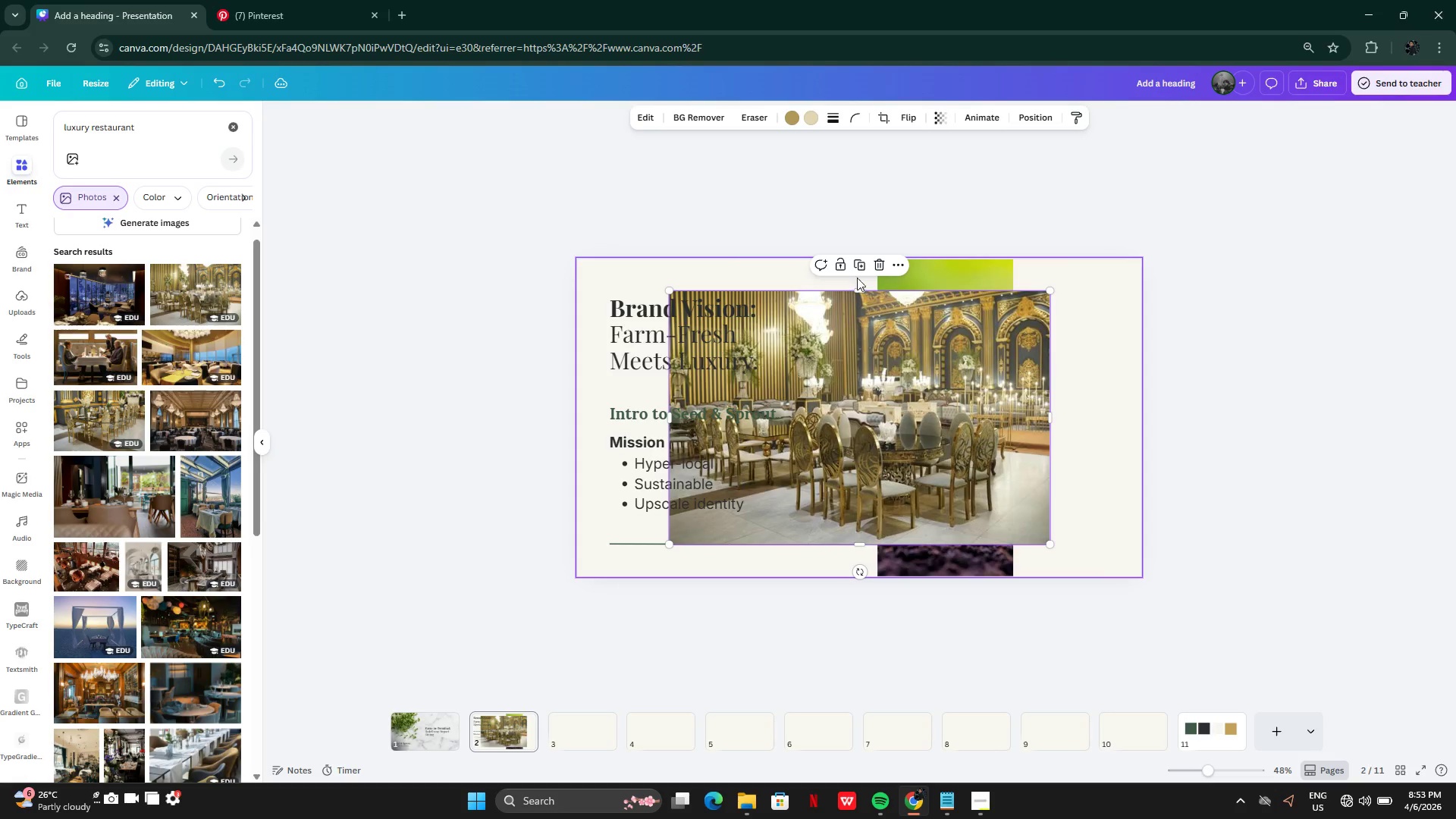 
left_click([878, 268])
 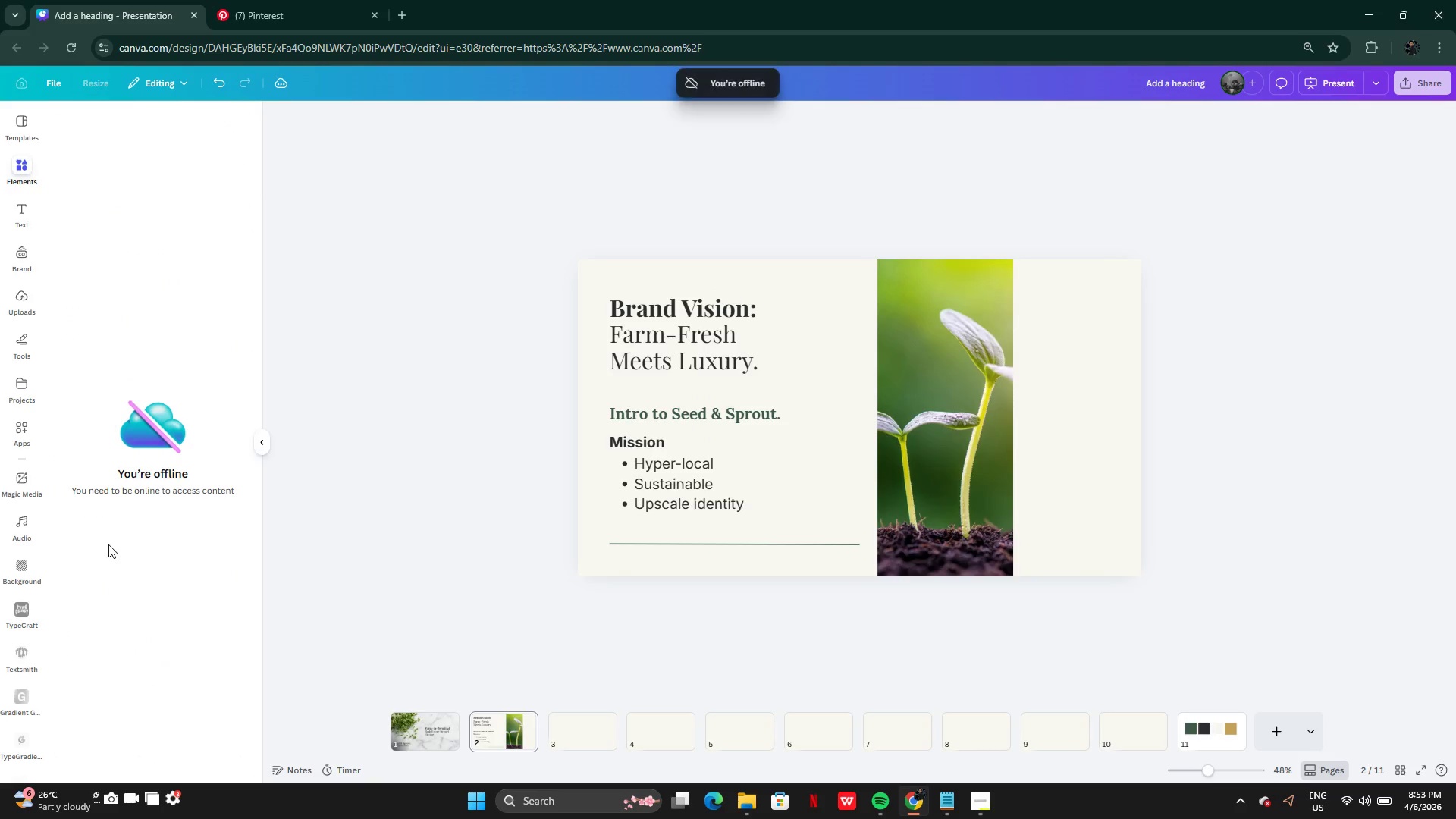 
wait(6.14)
 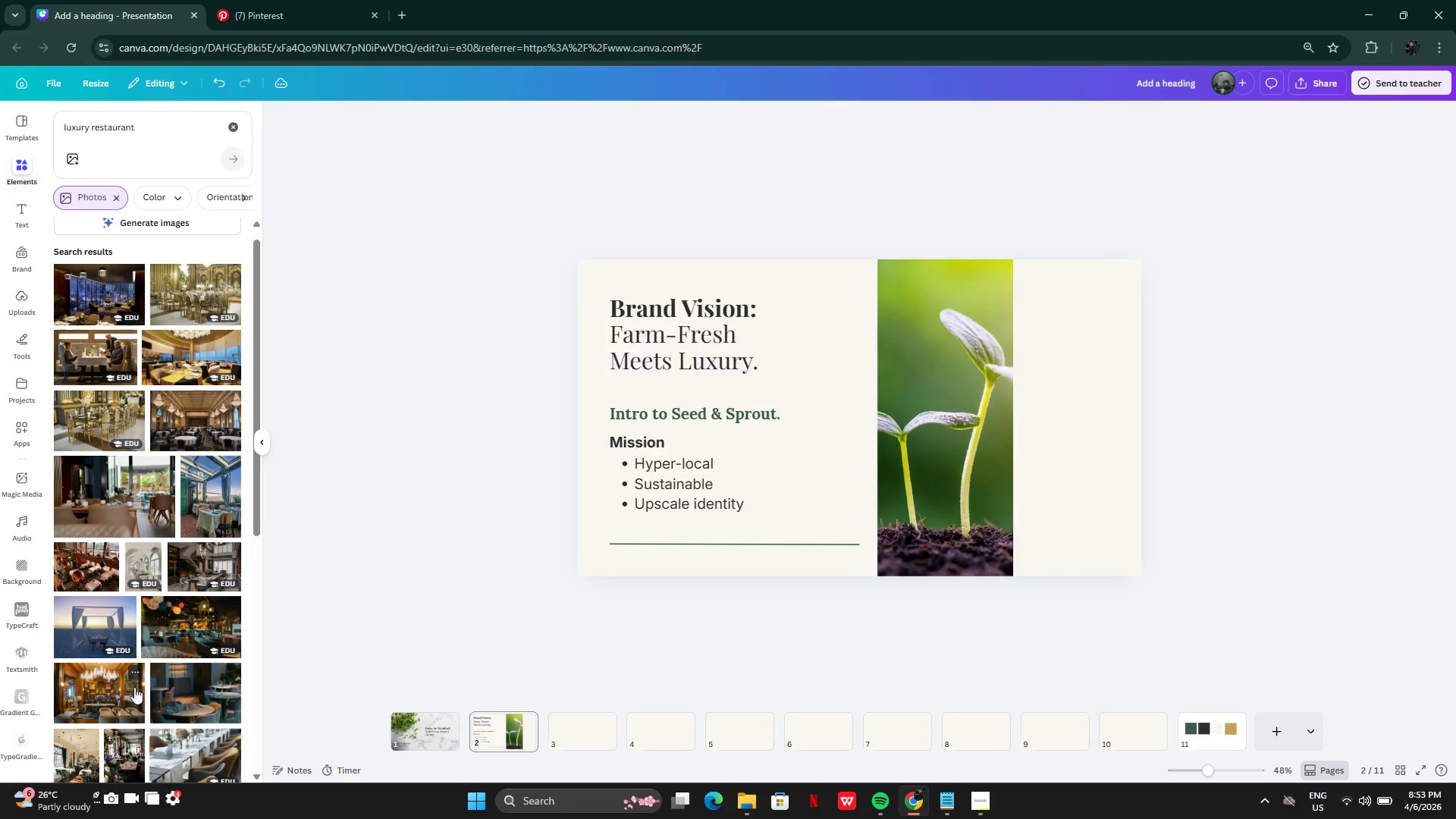 
left_click([1344, 795])
 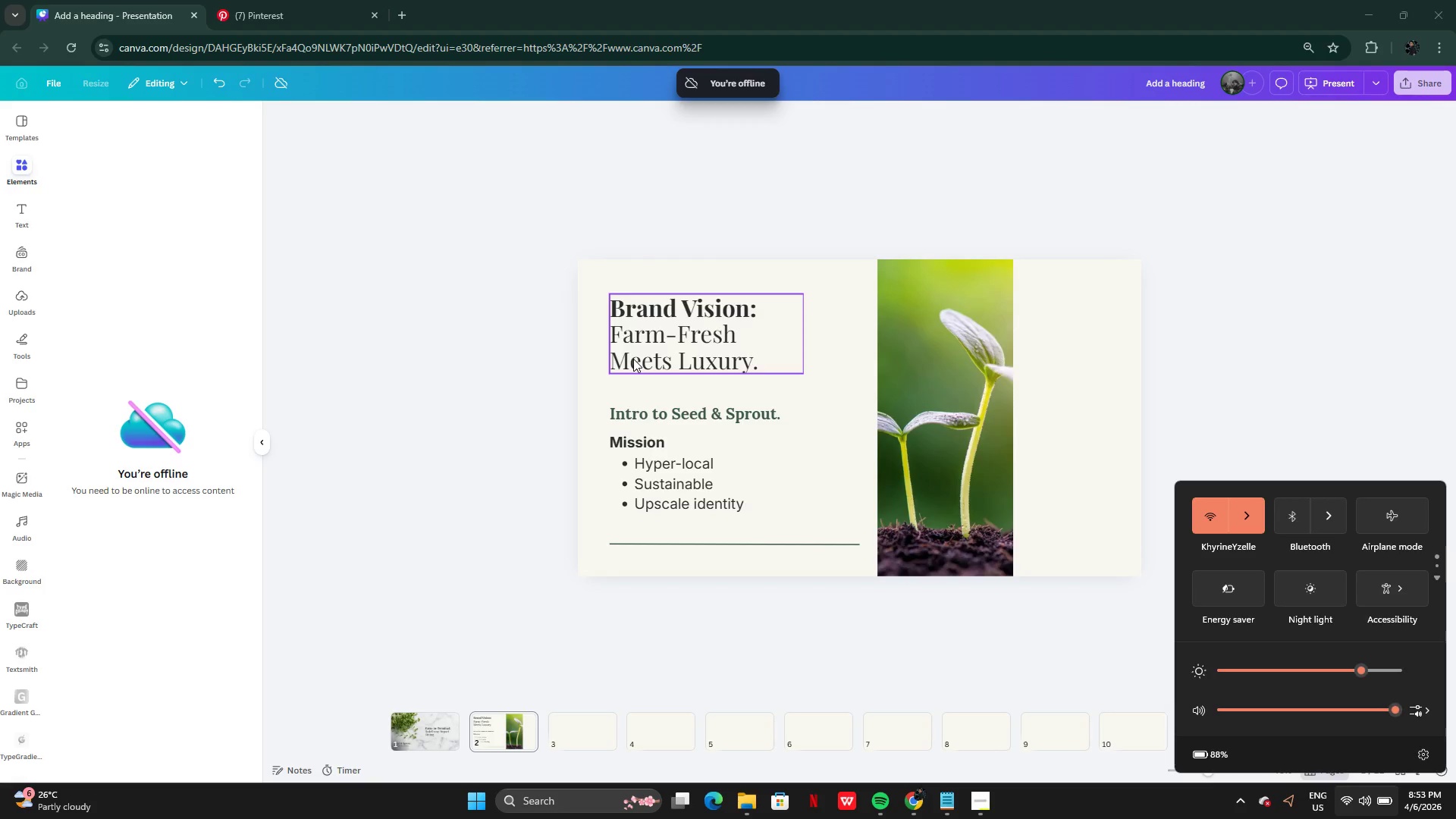 
left_click([344, 322])
 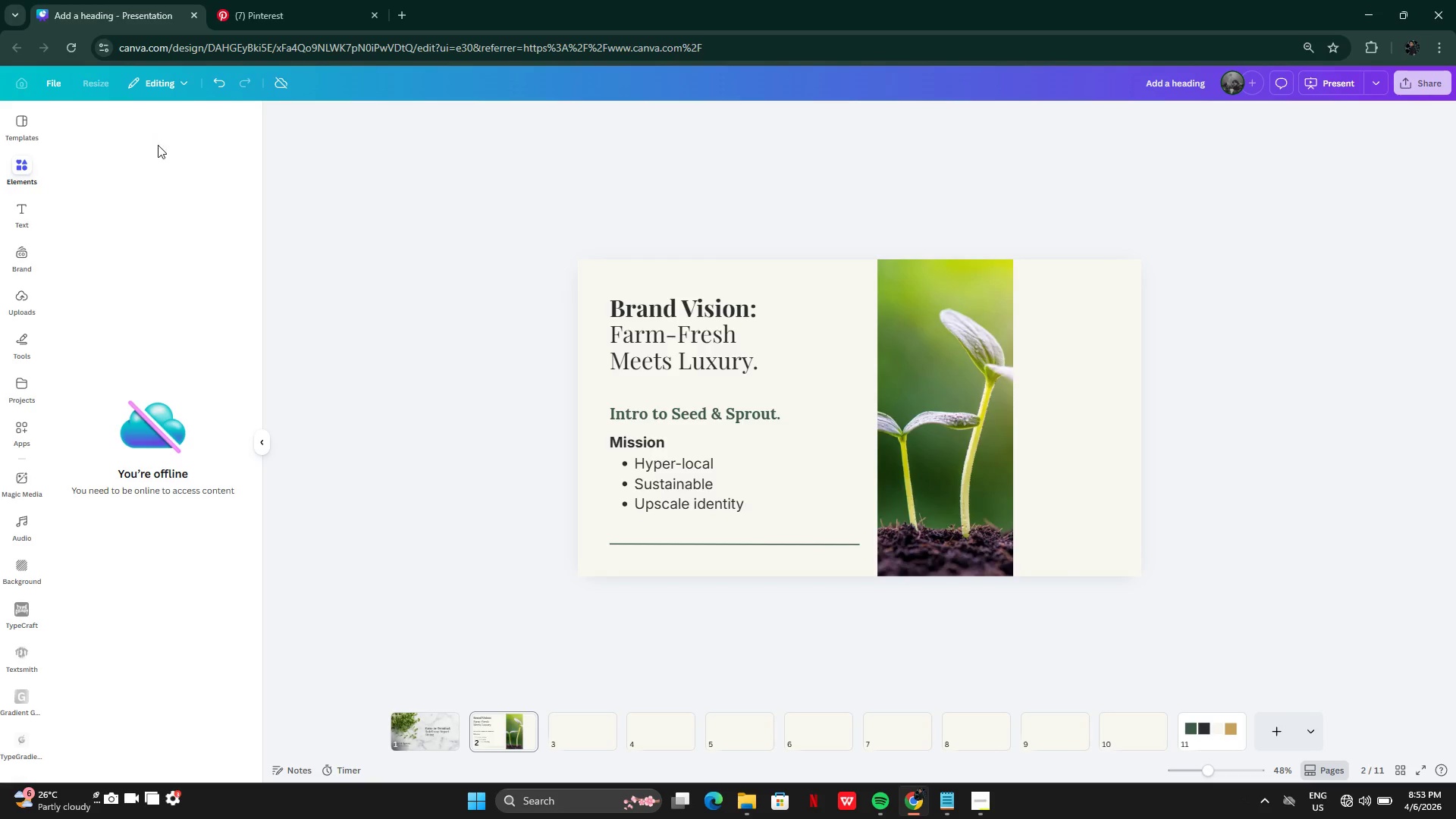 
wait(7.83)
 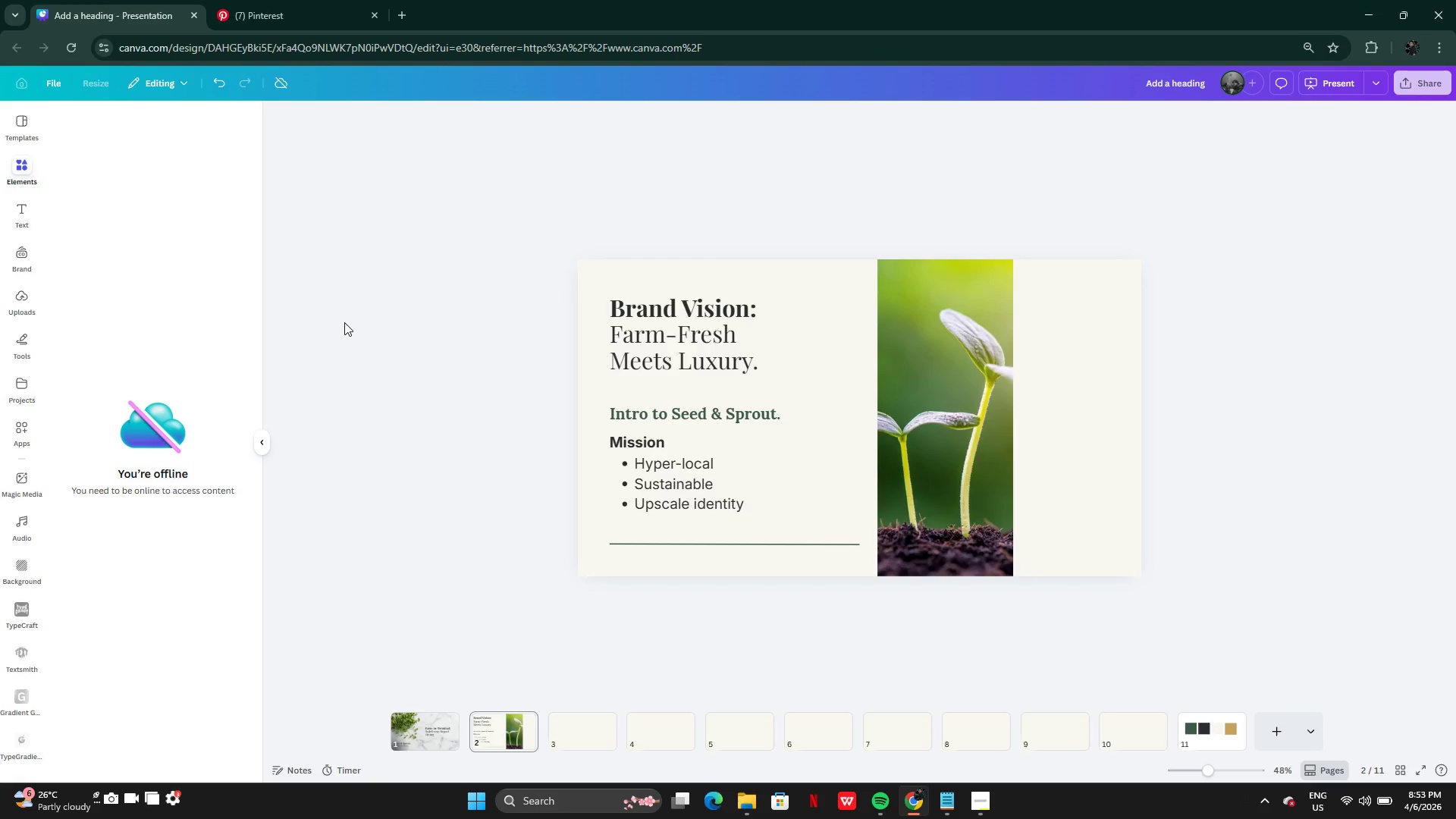 
double_click([136, 481])
 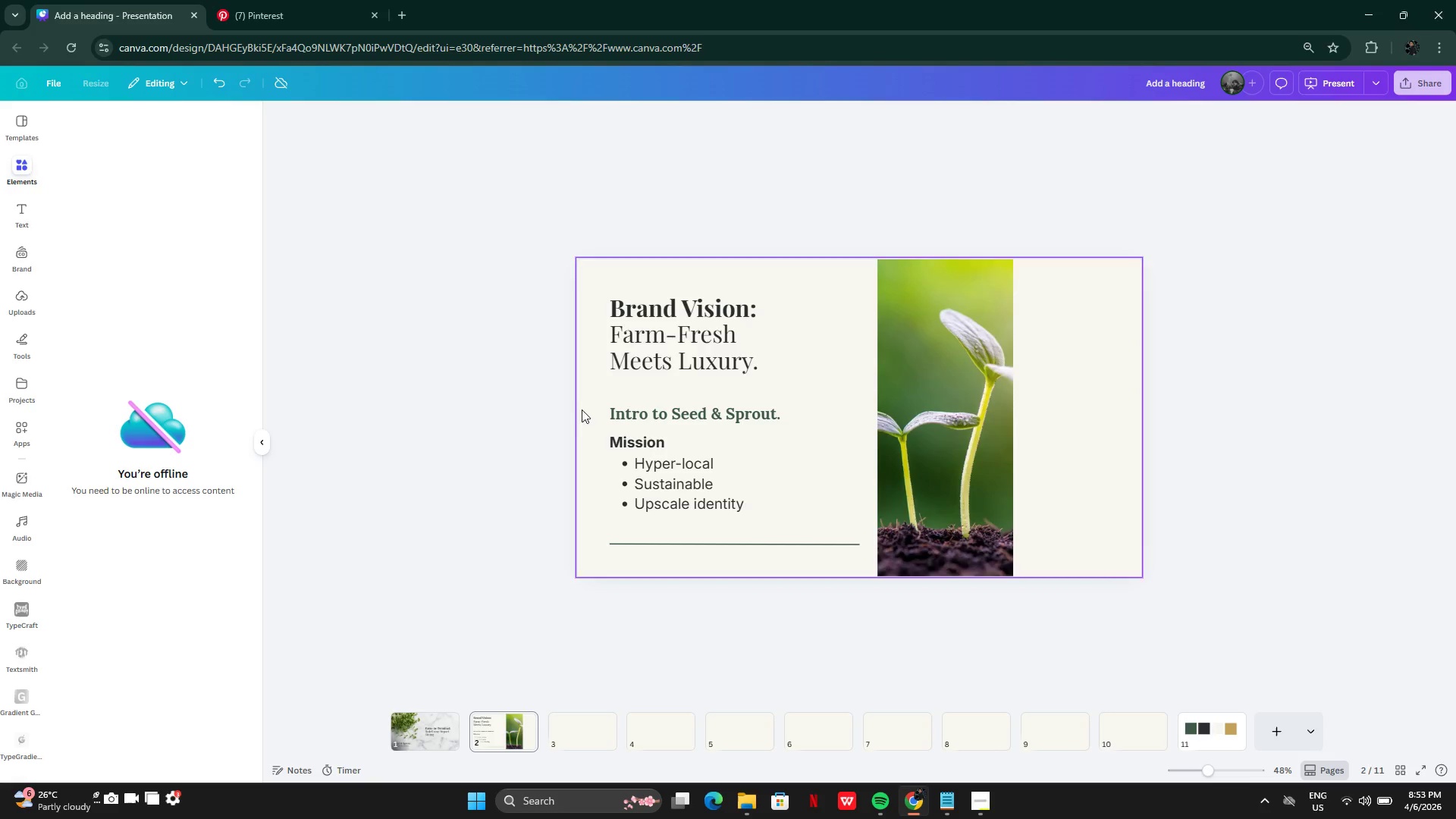 
left_click([176, 411])
 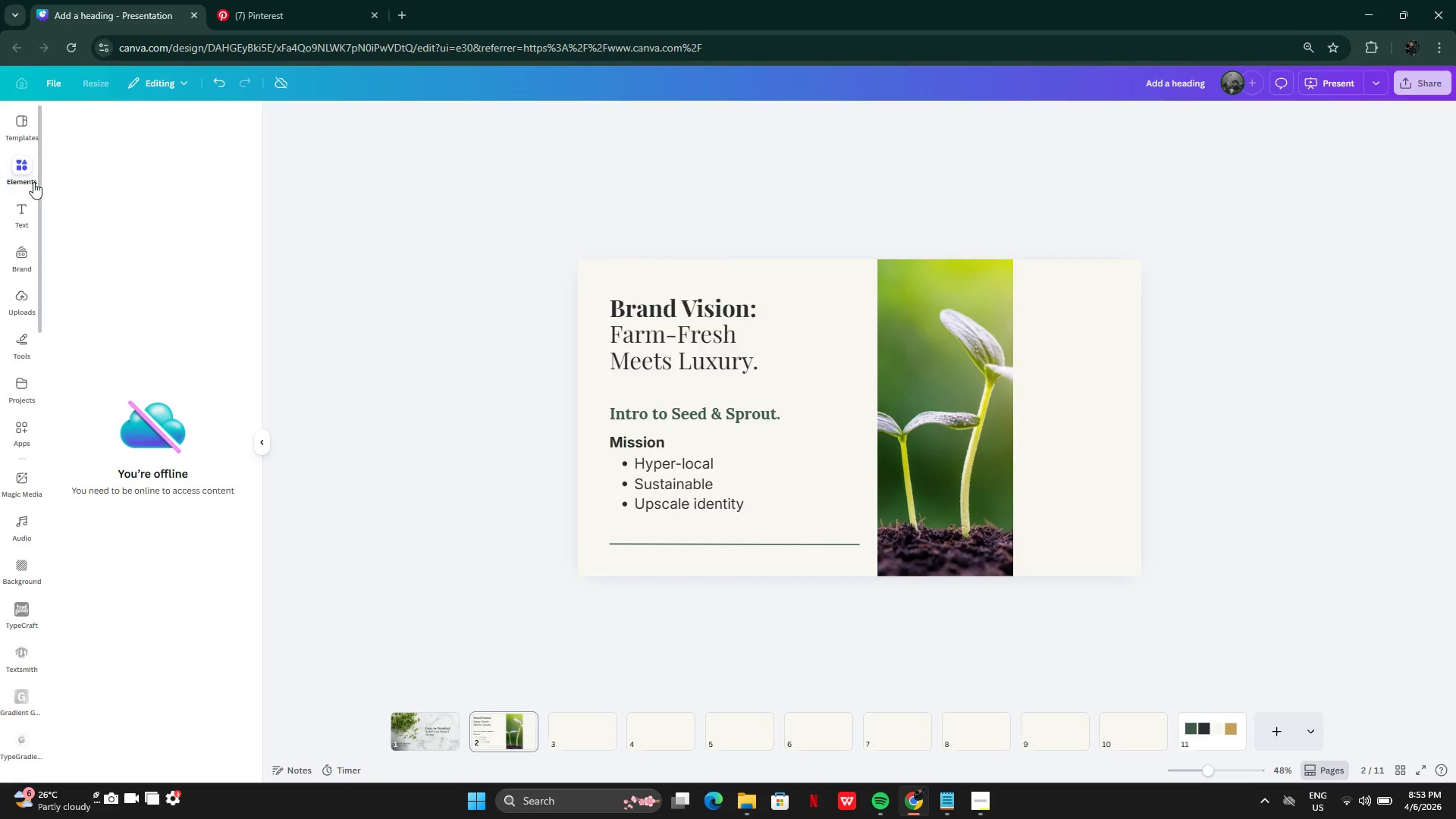 
left_click([31, 179])
 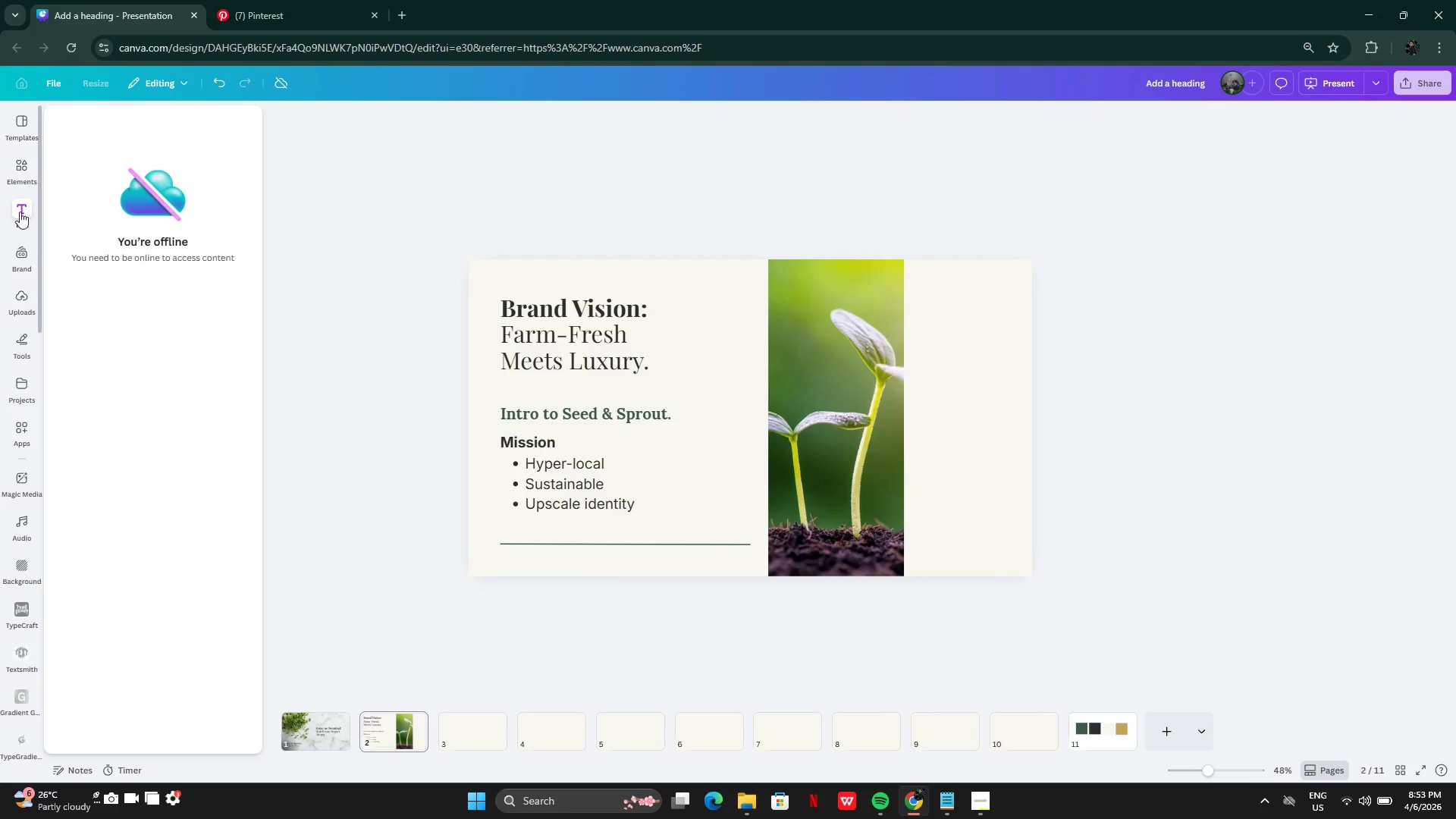 
left_click([19, 168])
 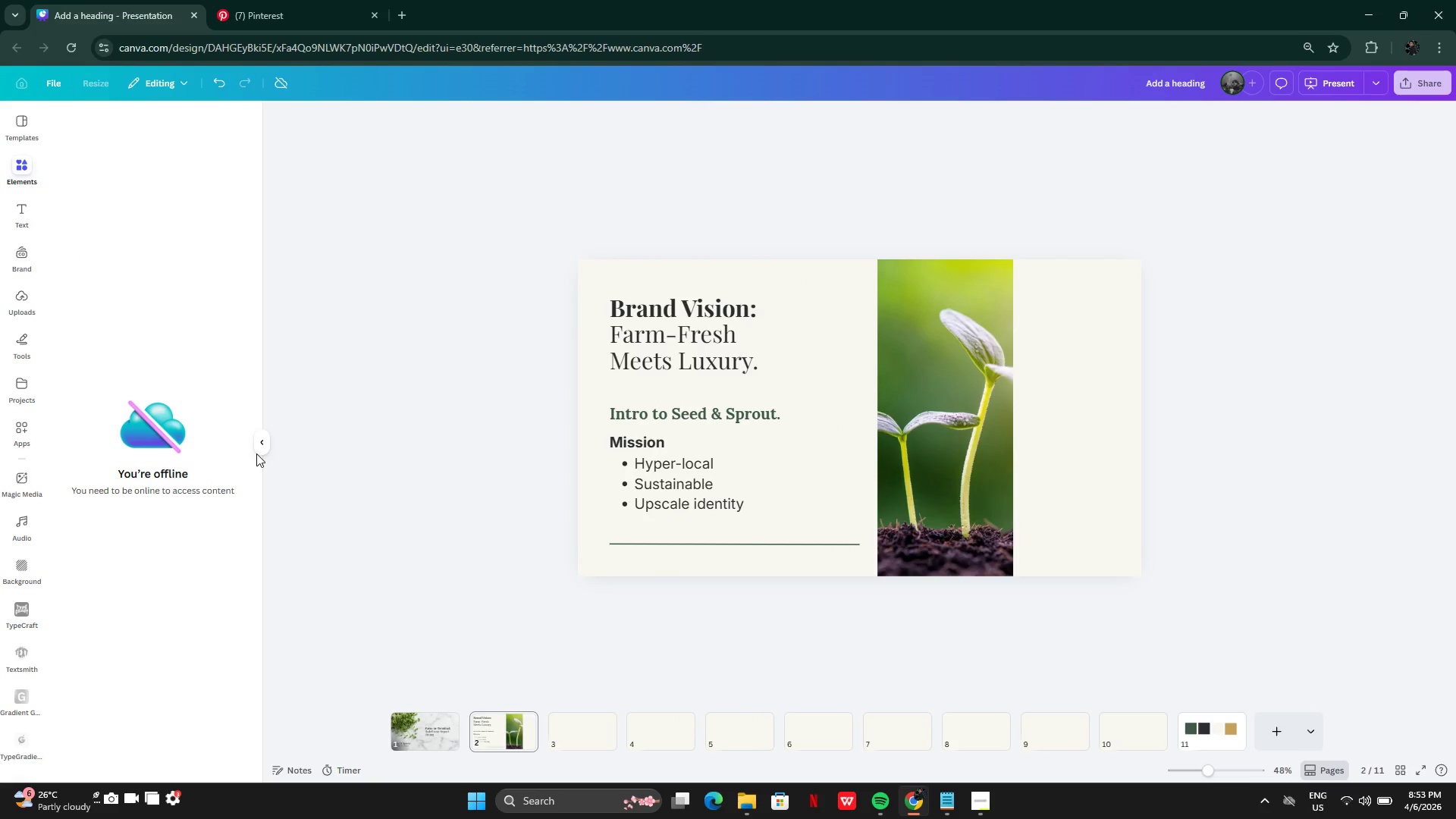 
left_click([259, 442])
 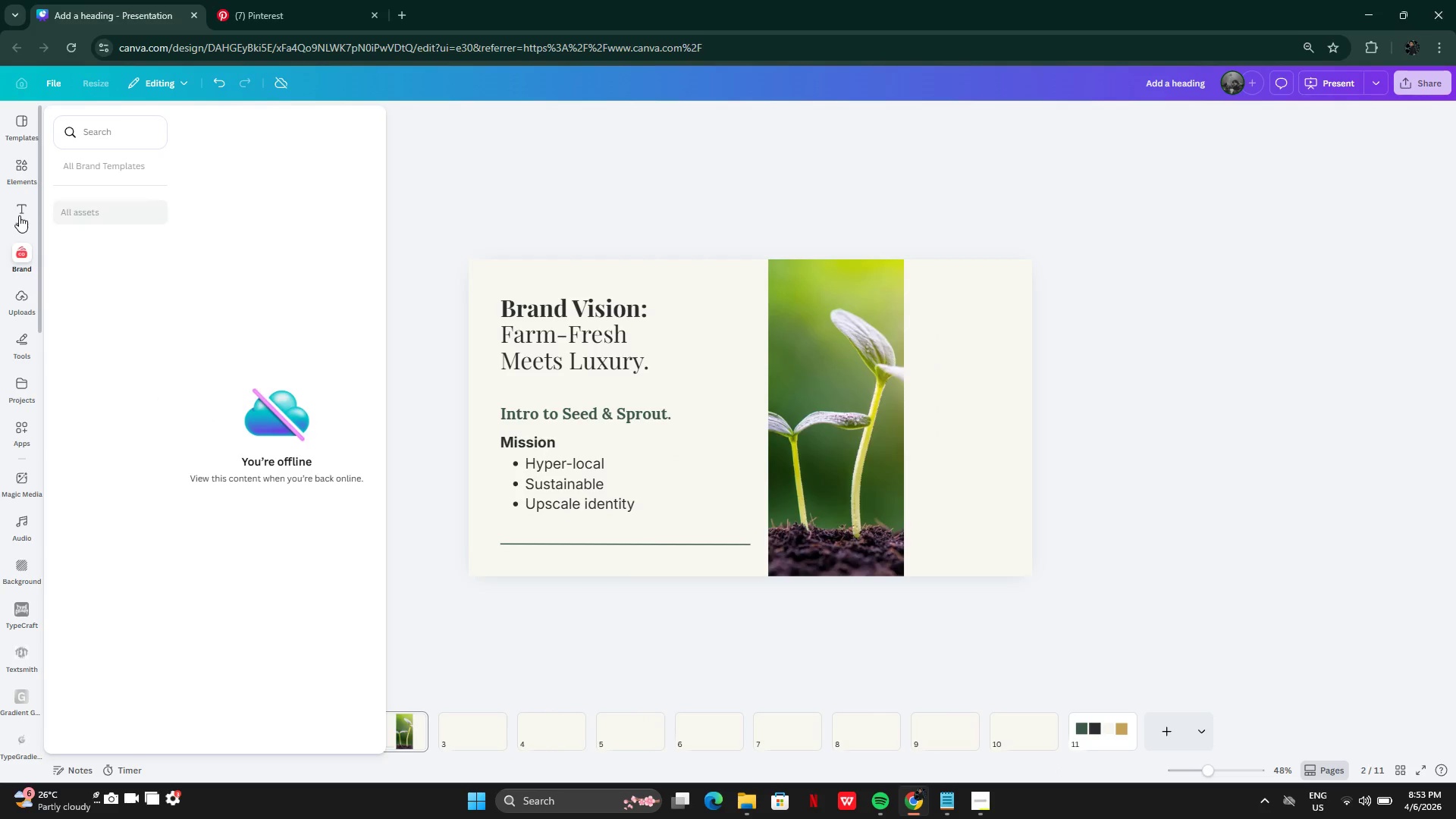 
left_click([24, 174])
 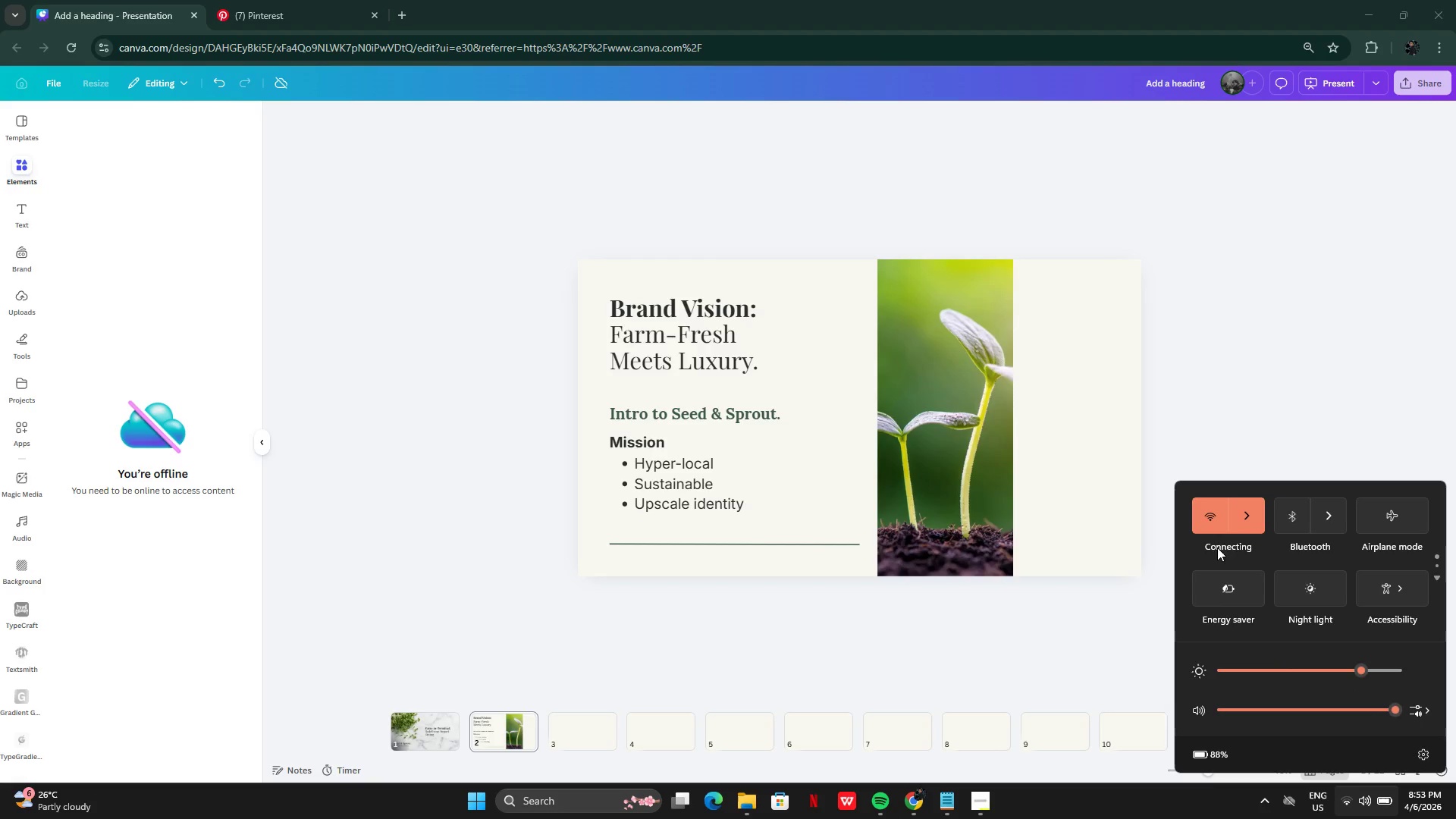 
left_click([1261, 507])
 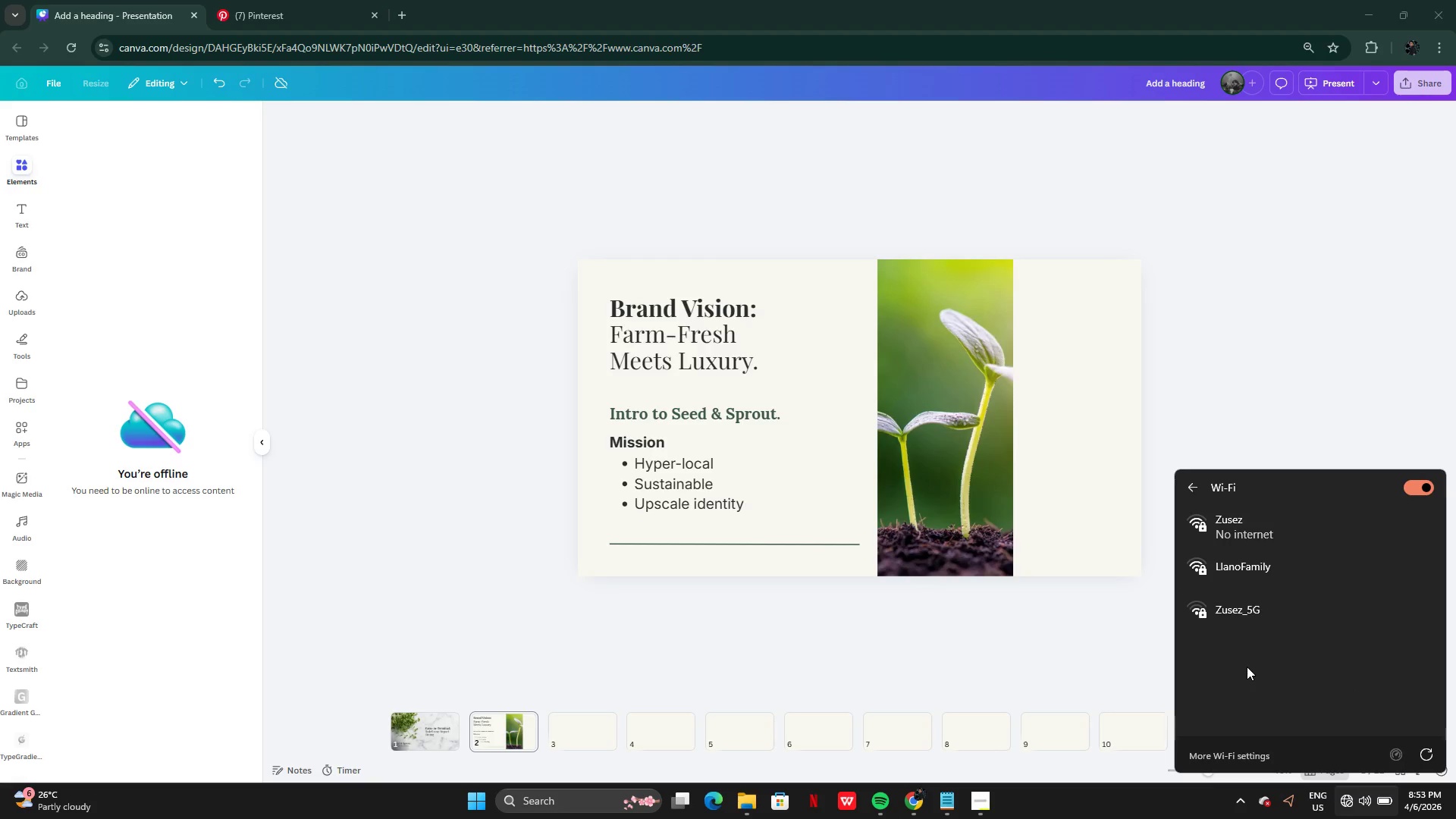 
wait(8.98)
 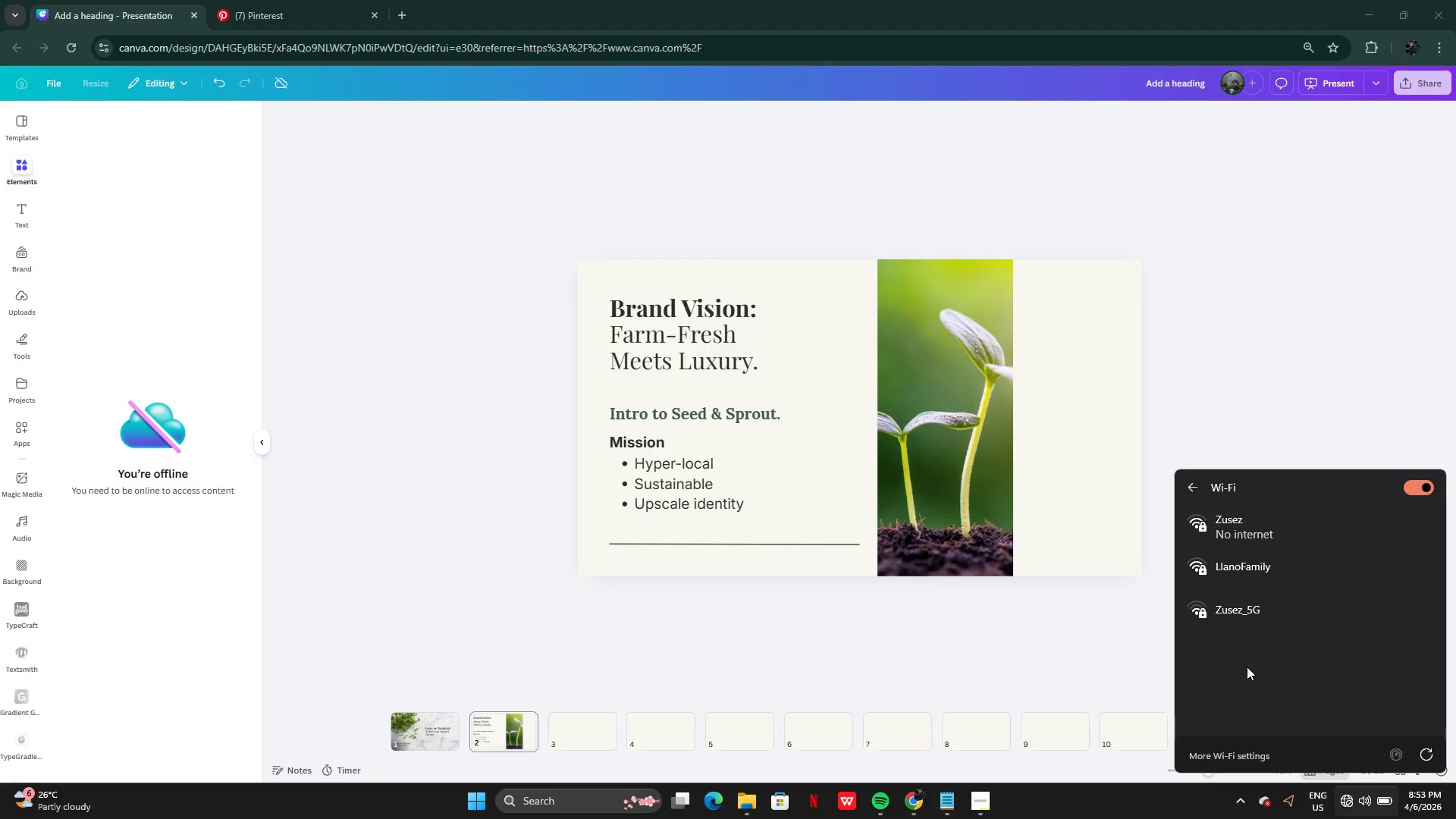 
left_click([1423, 486])
 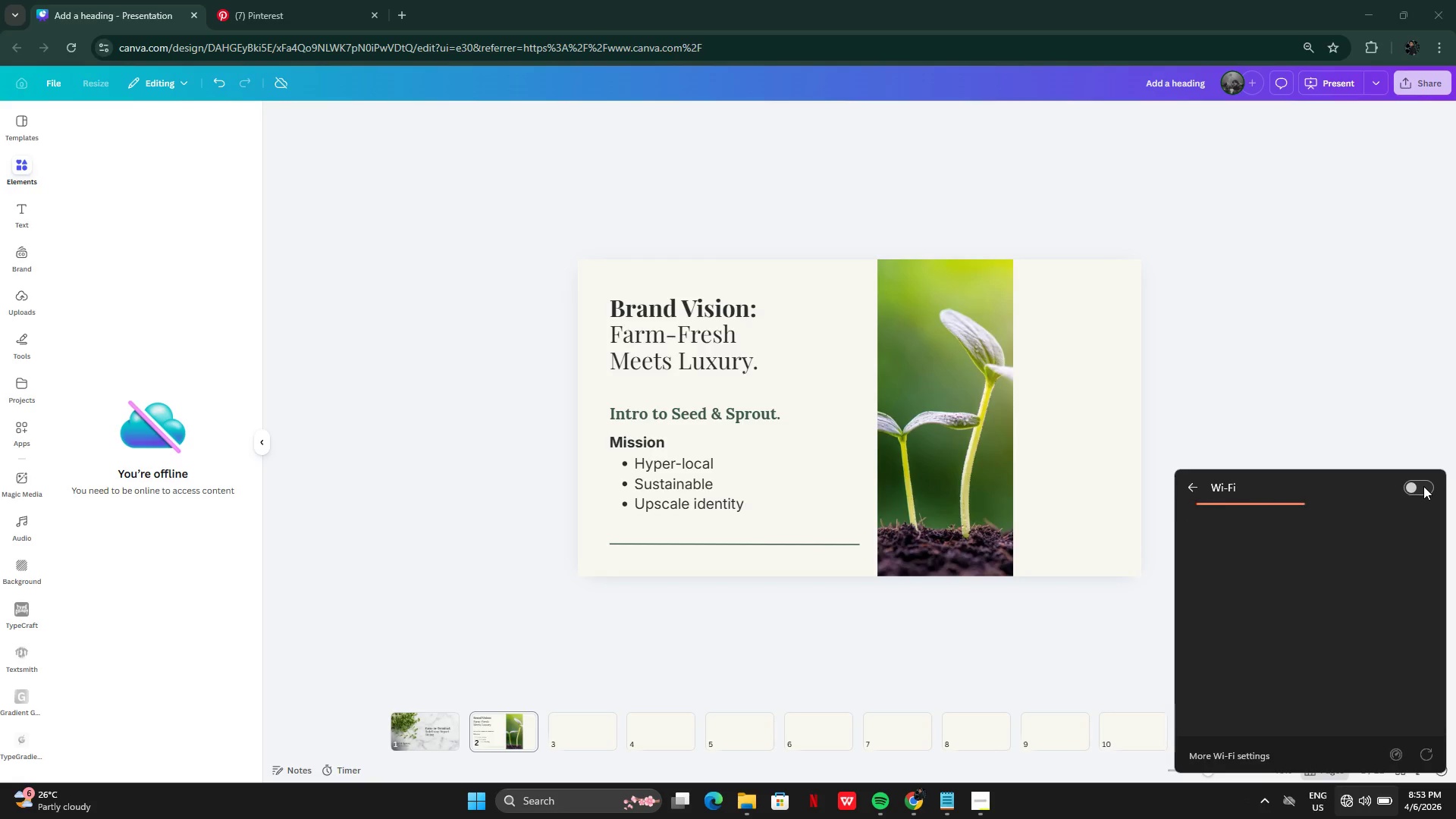 
left_click([1423, 486])
 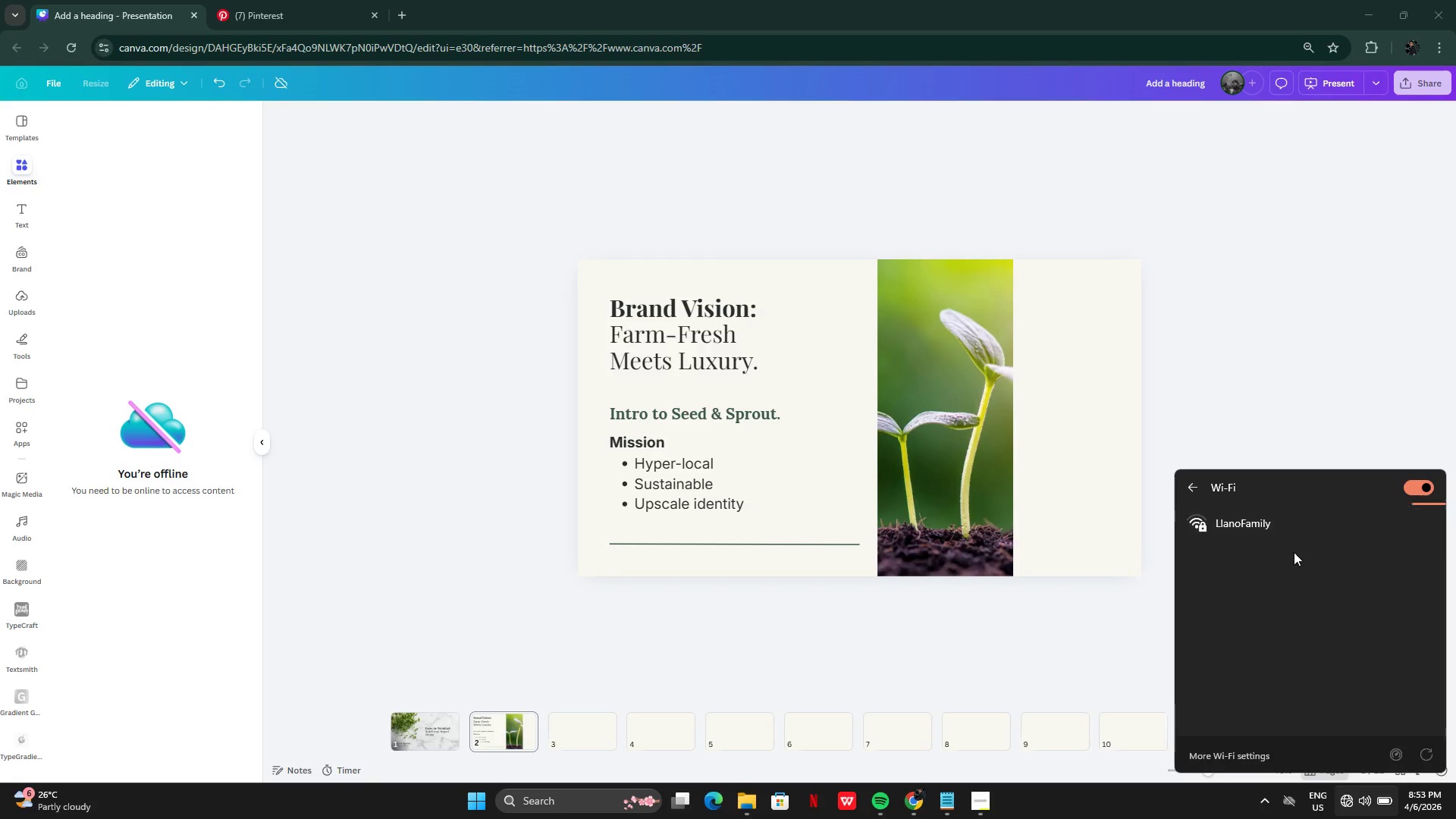 
mouse_move([1256, 592])
 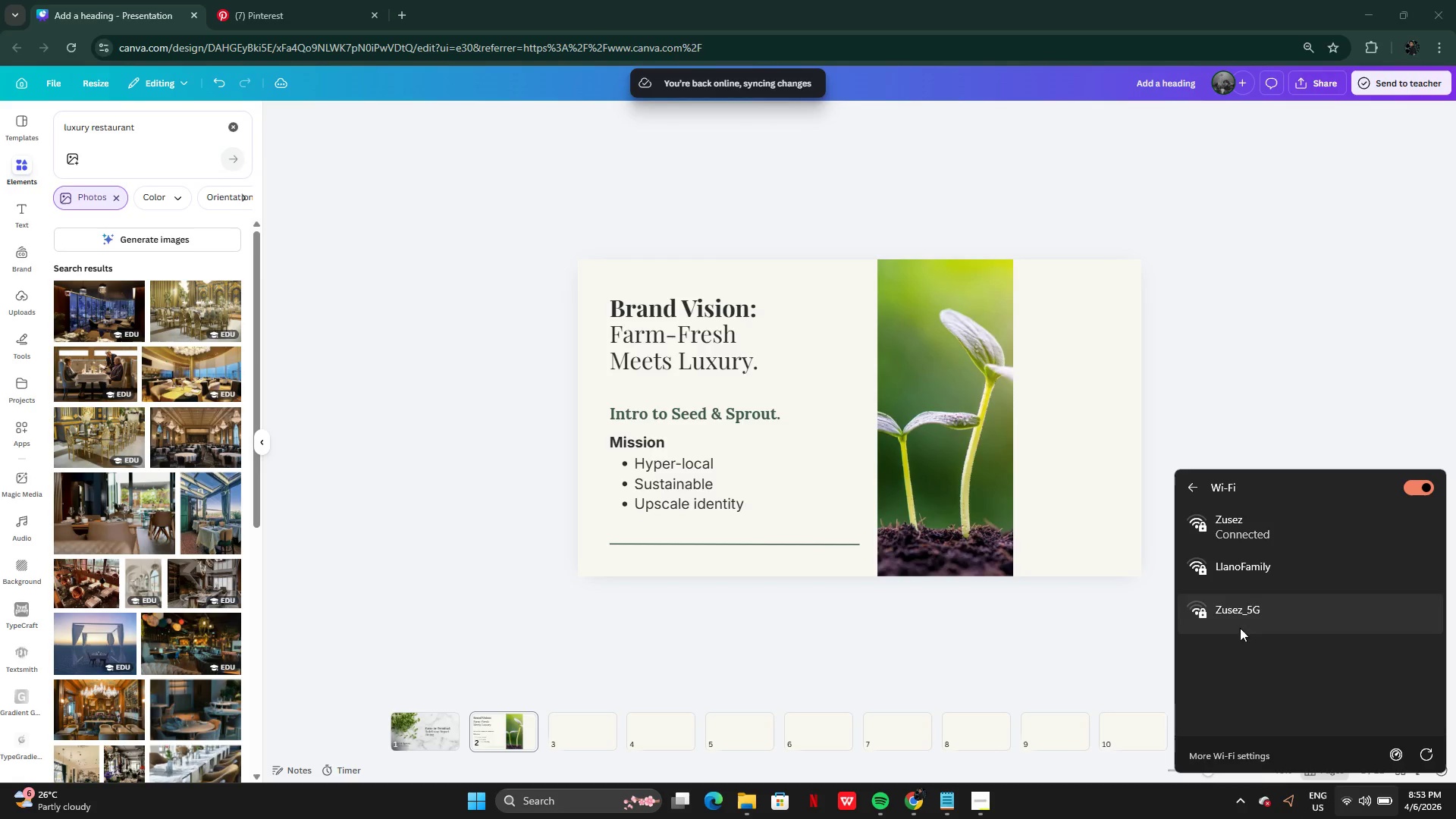 
left_click([1049, 693])
 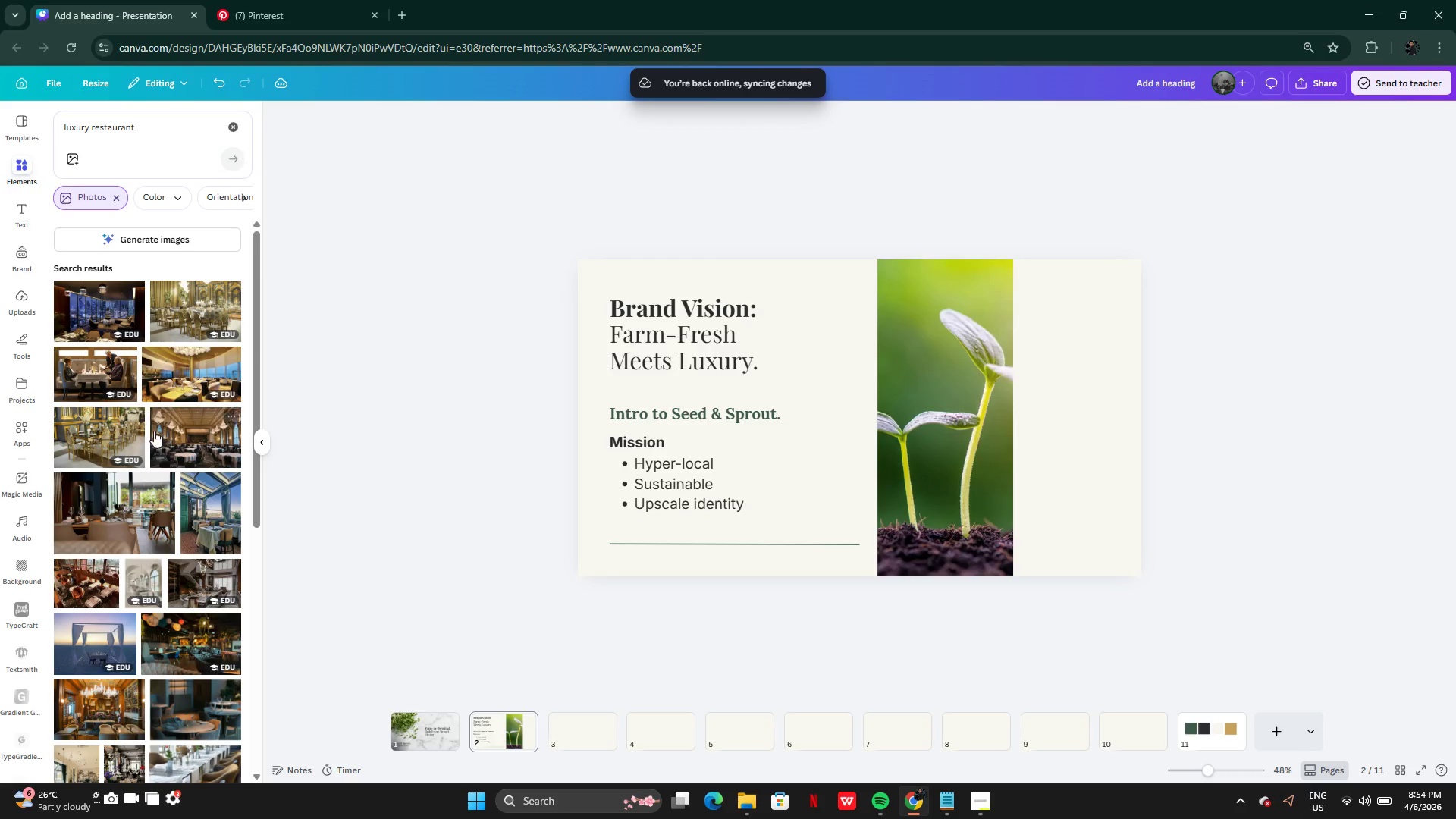 
left_click([93, 312])
 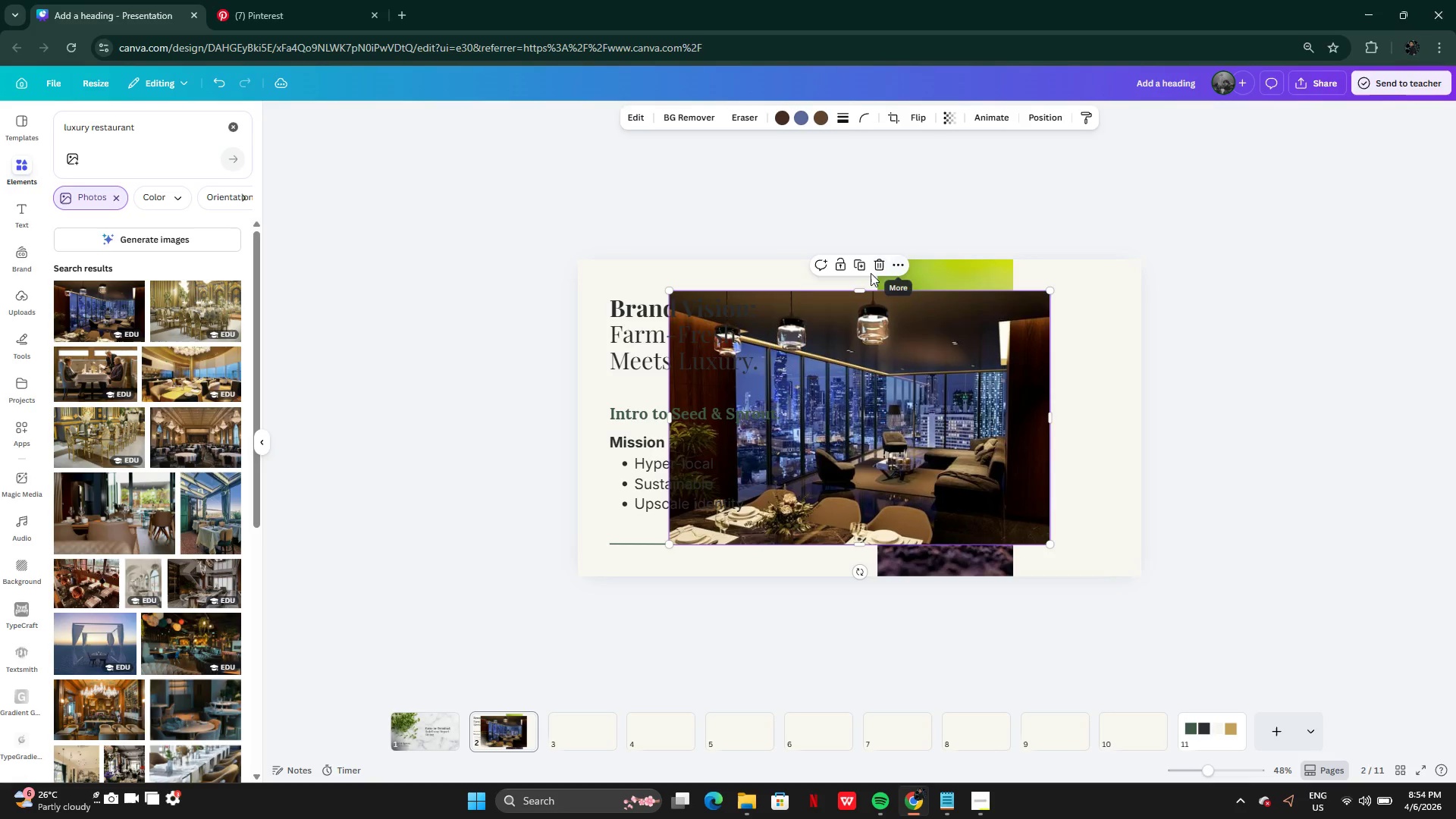 
left_click([877, 262])
 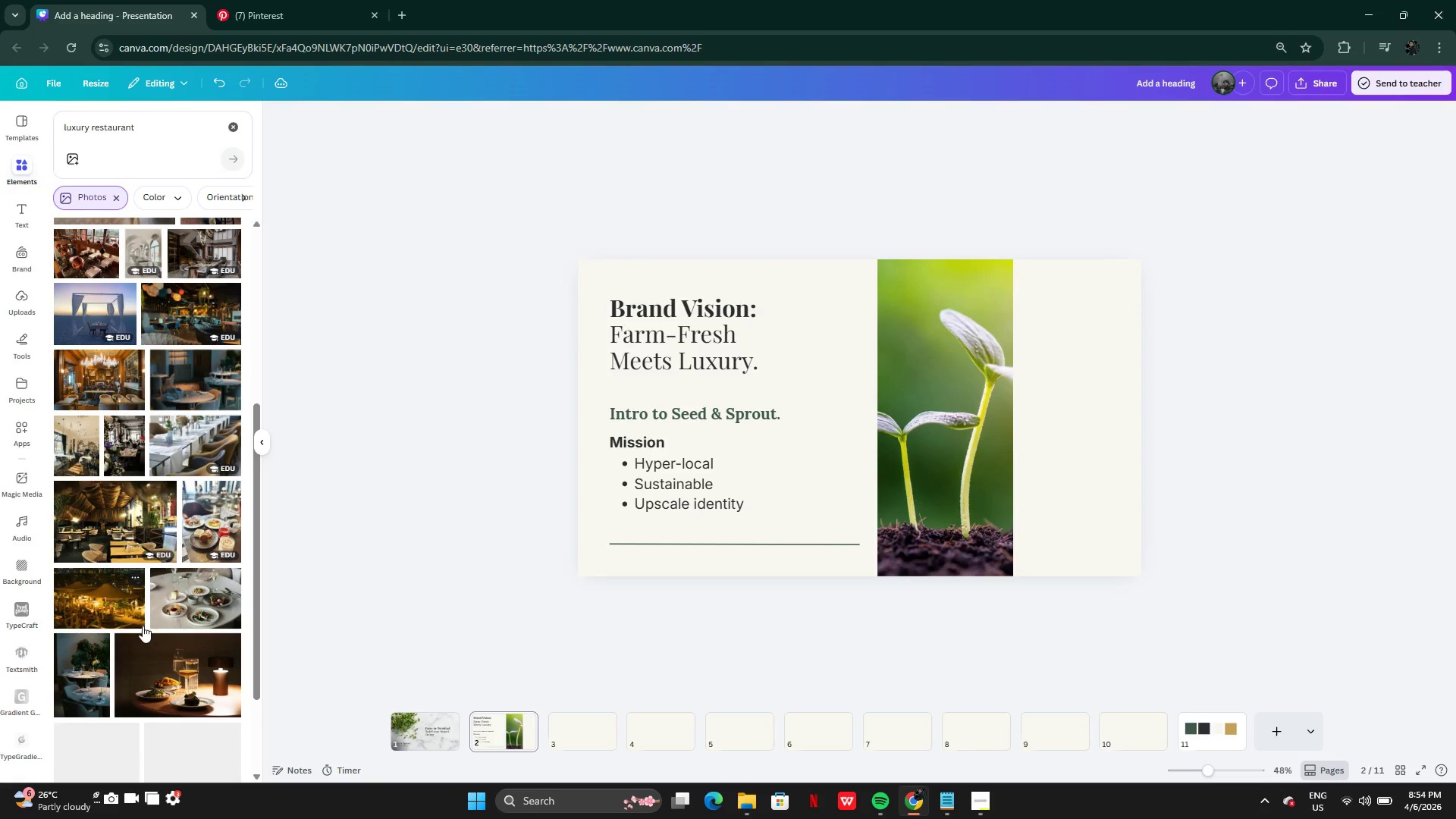 
left_click([129, 457])
 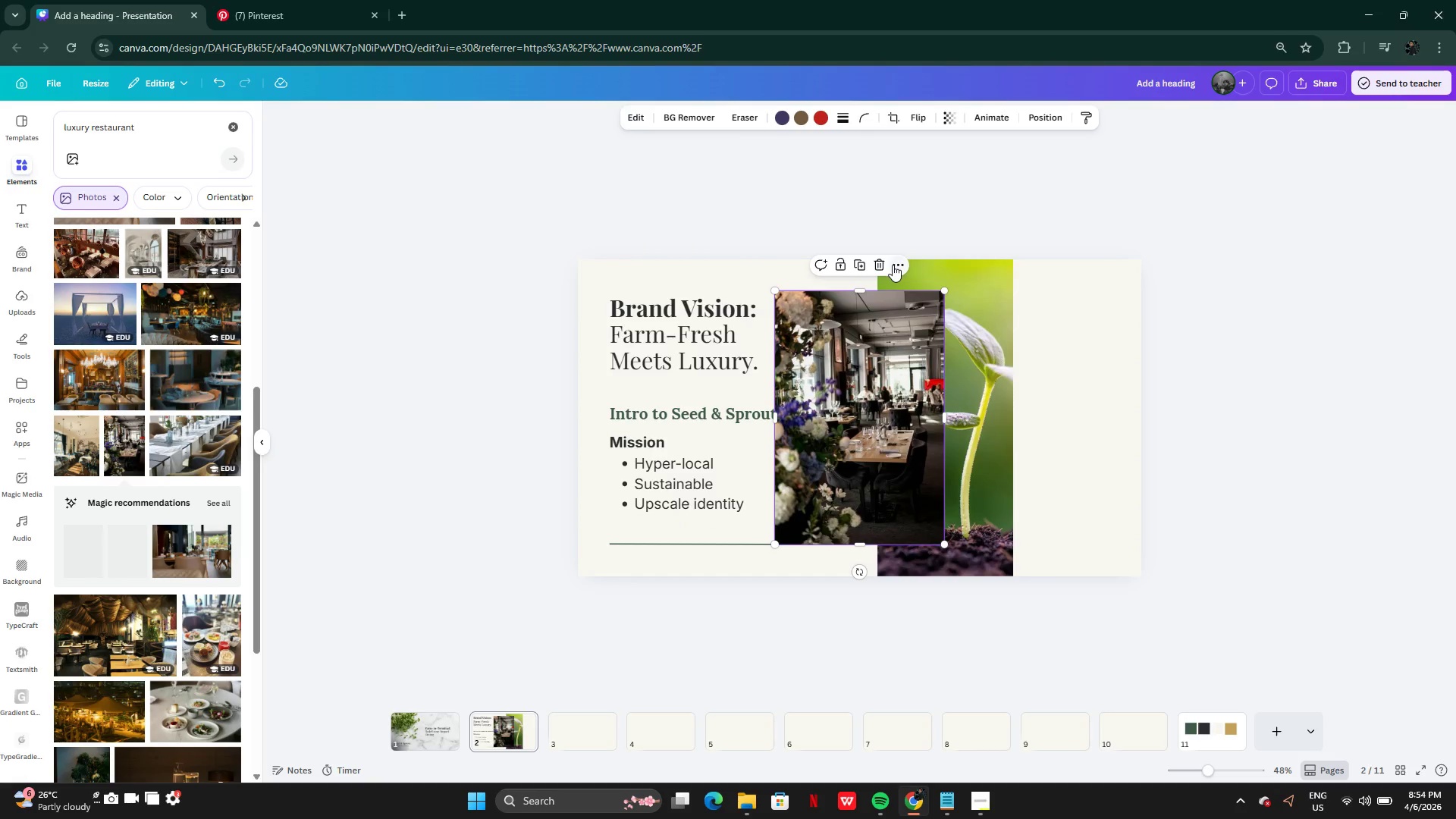 
left_click([881, 260])
 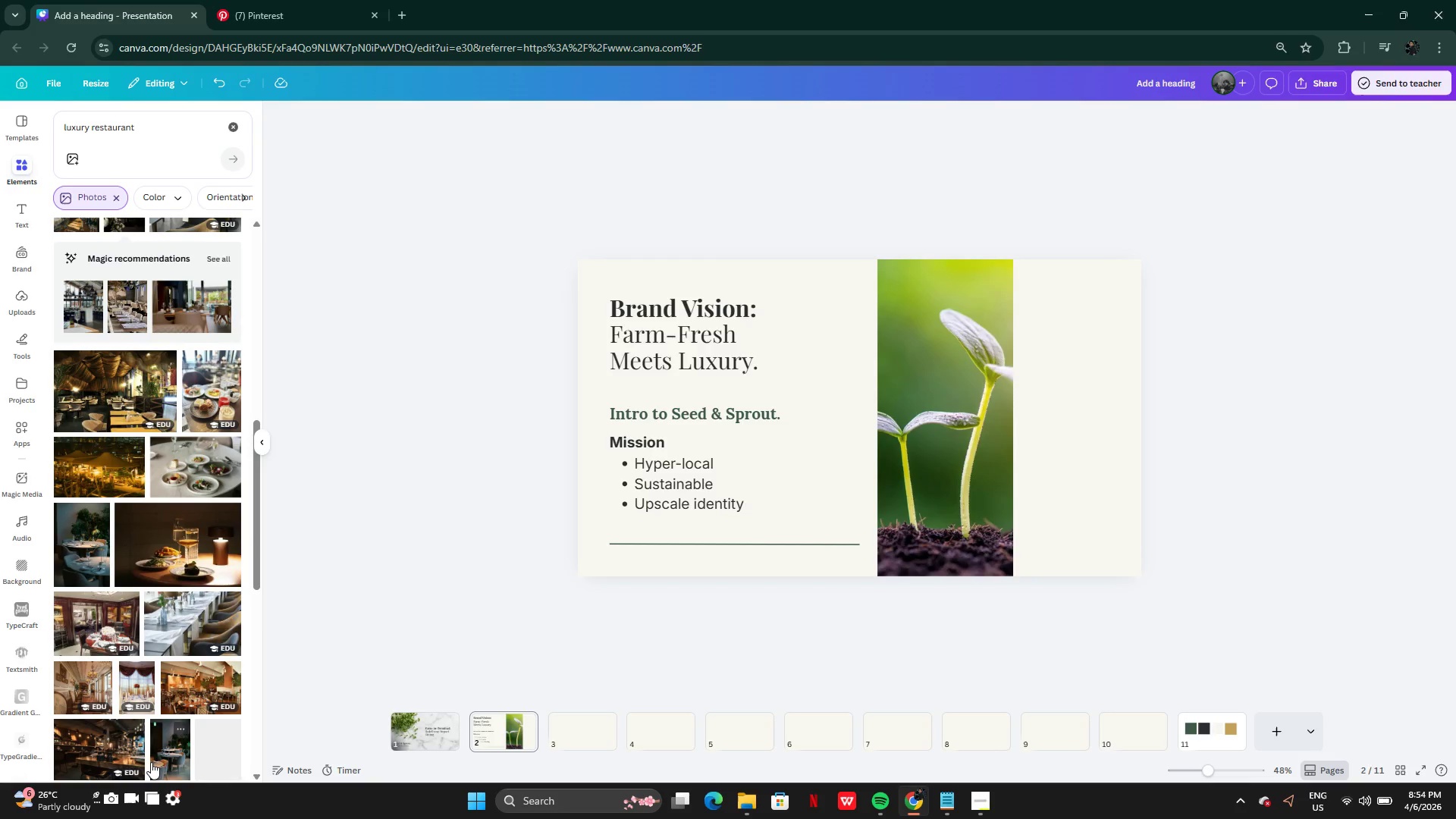 
wait(5.09)
 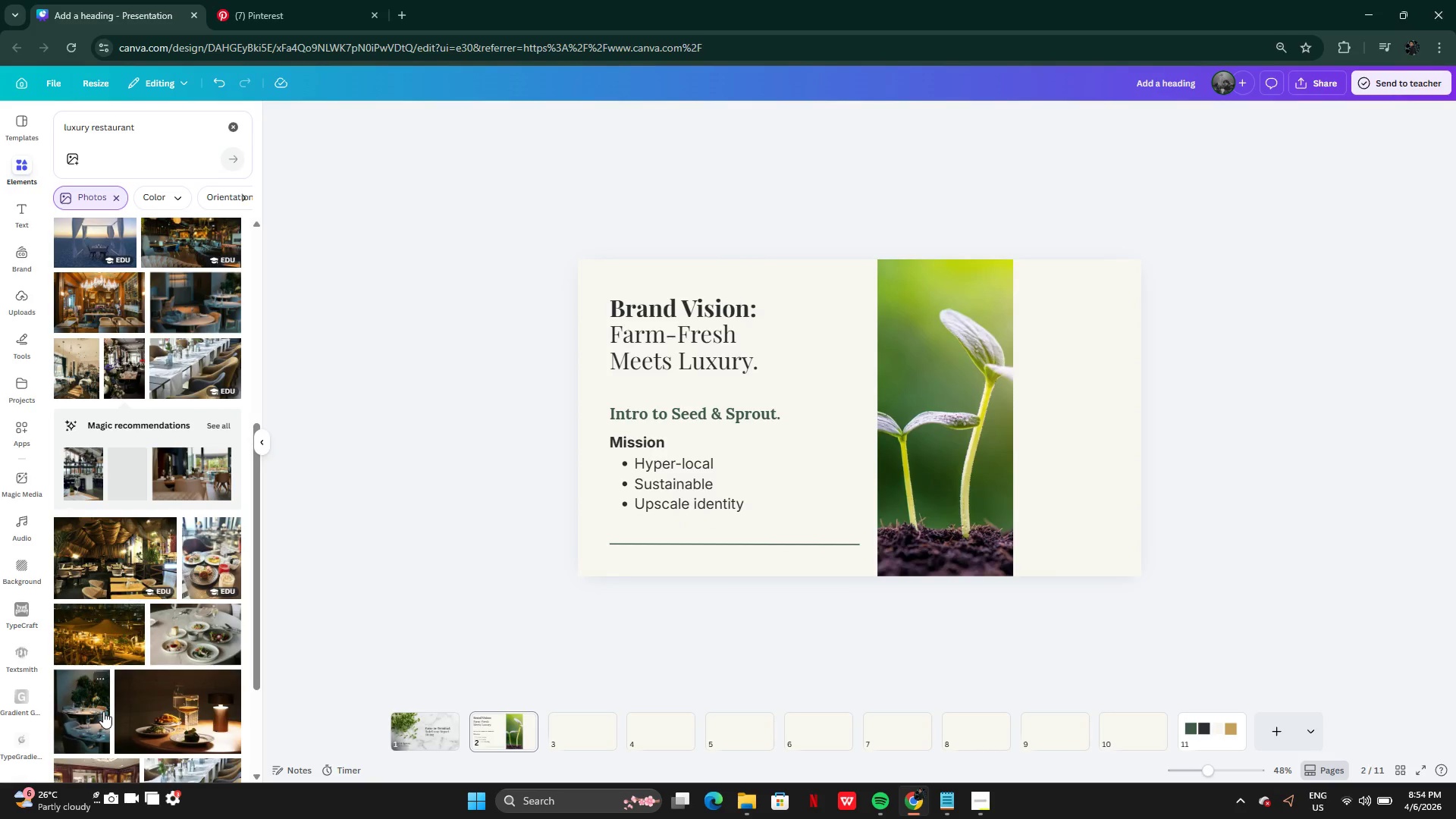 
left_click([84, 692])
 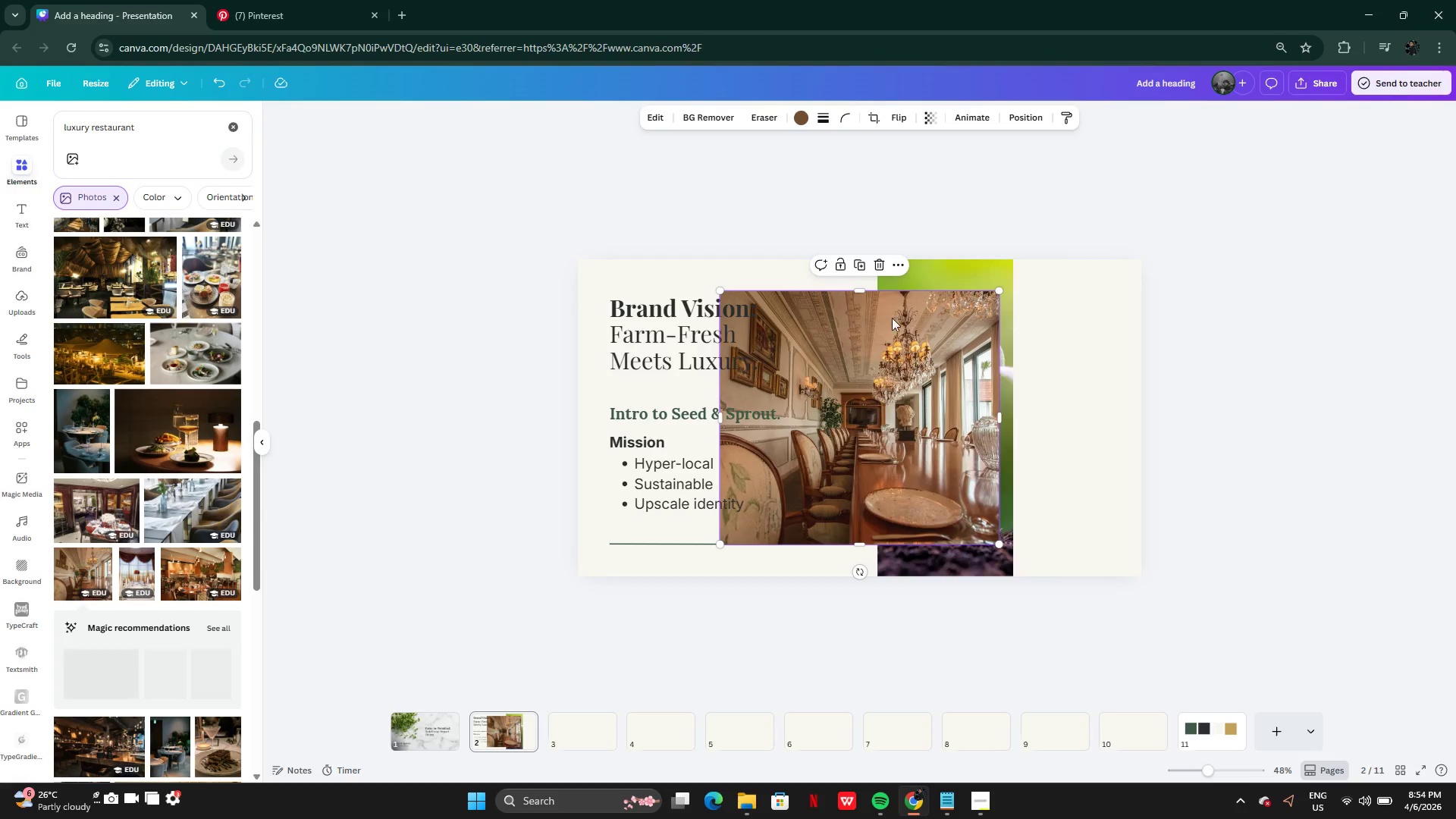 
left_click([884, 268])
 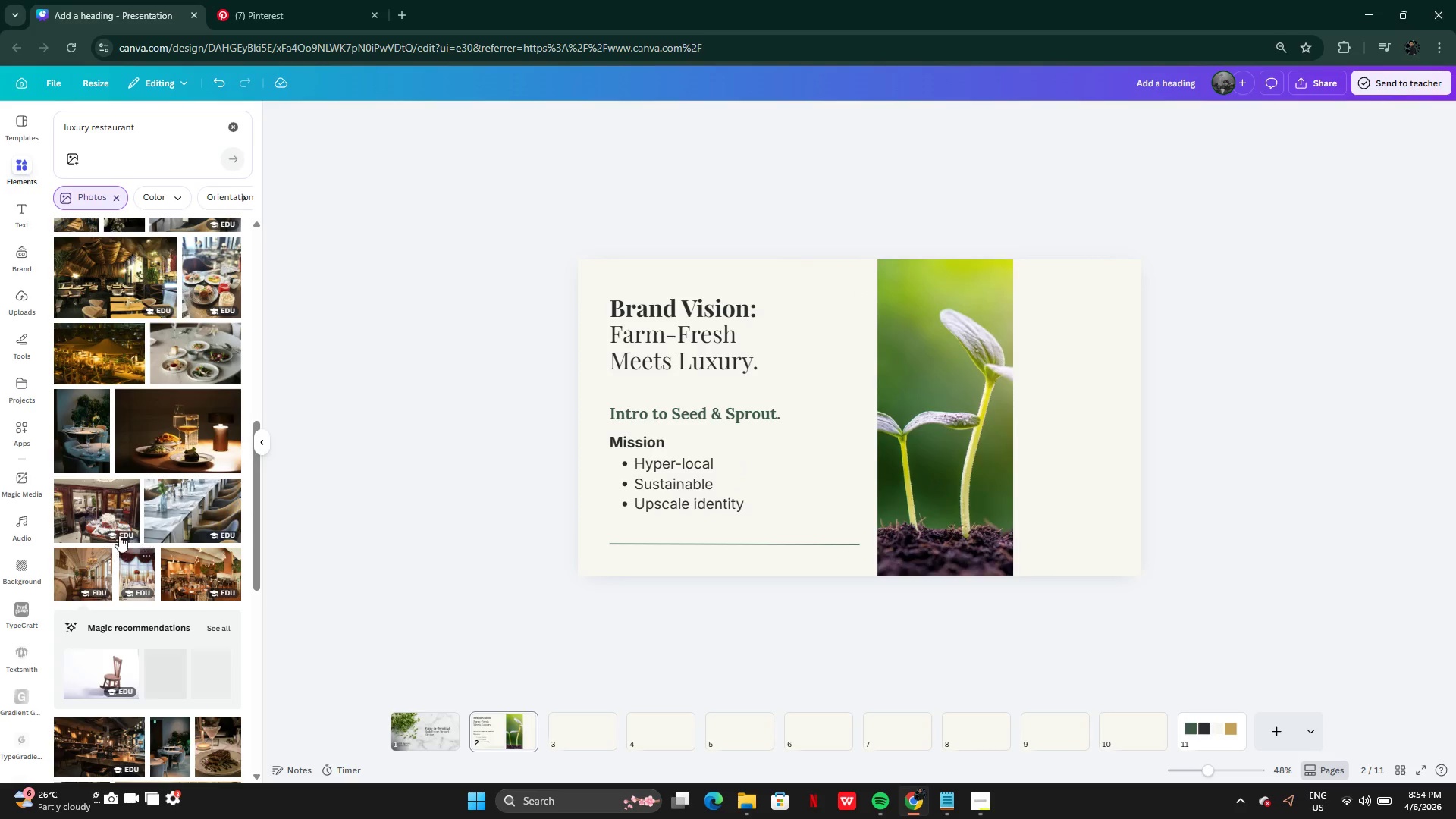 
left_click([176, 506])
 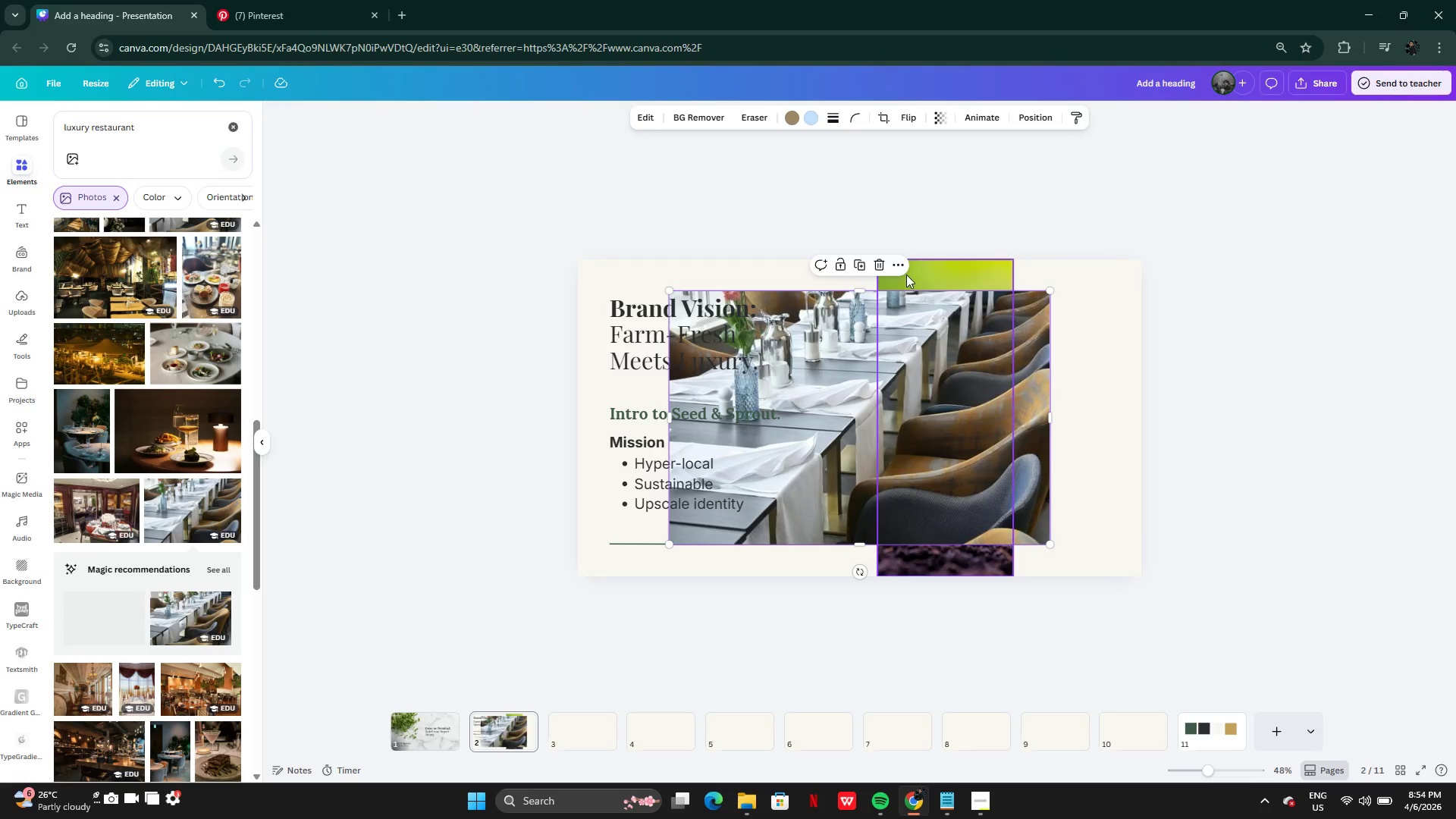 
left_click([880, 270])
 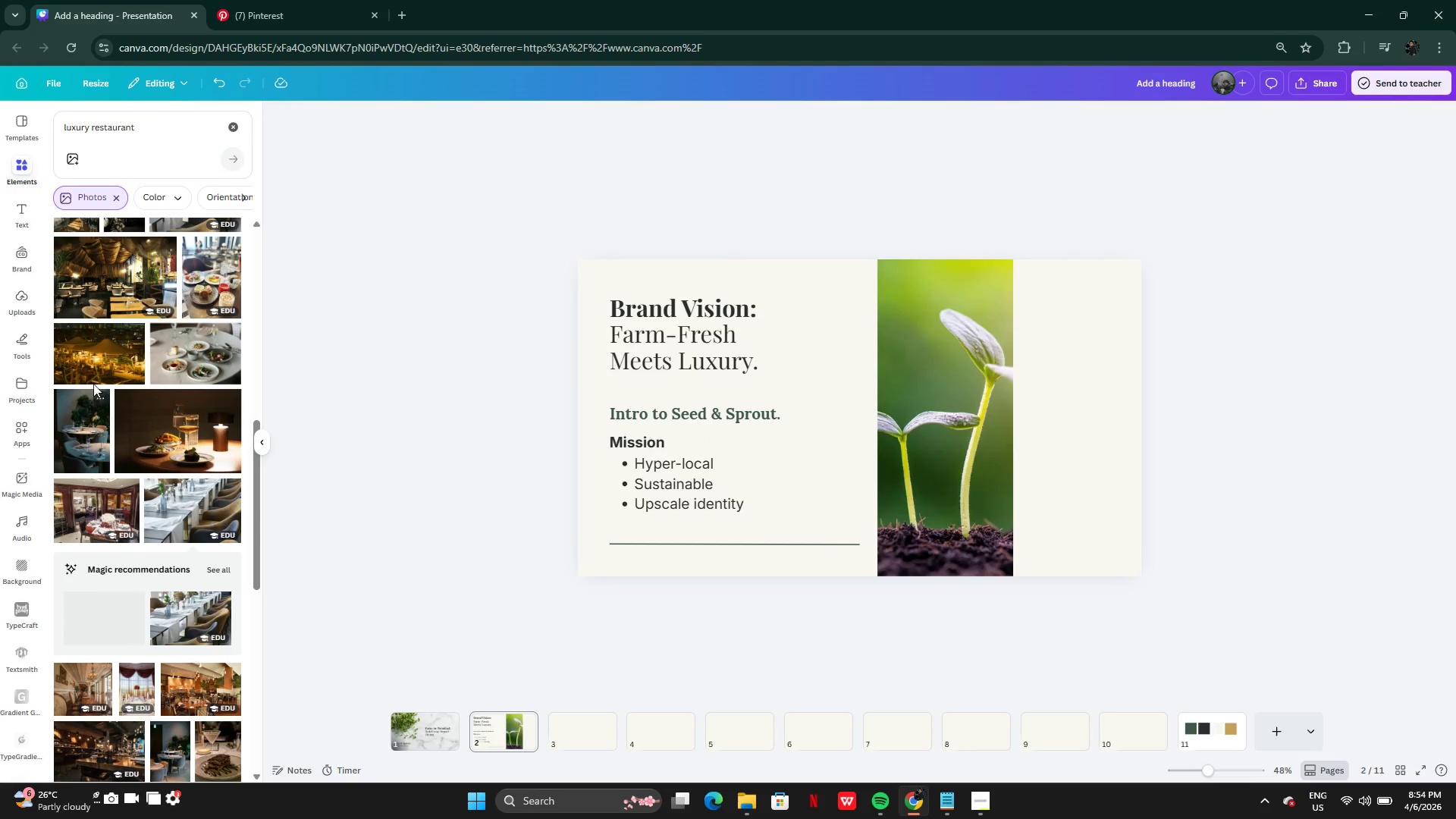 
left_click([92, 366])
 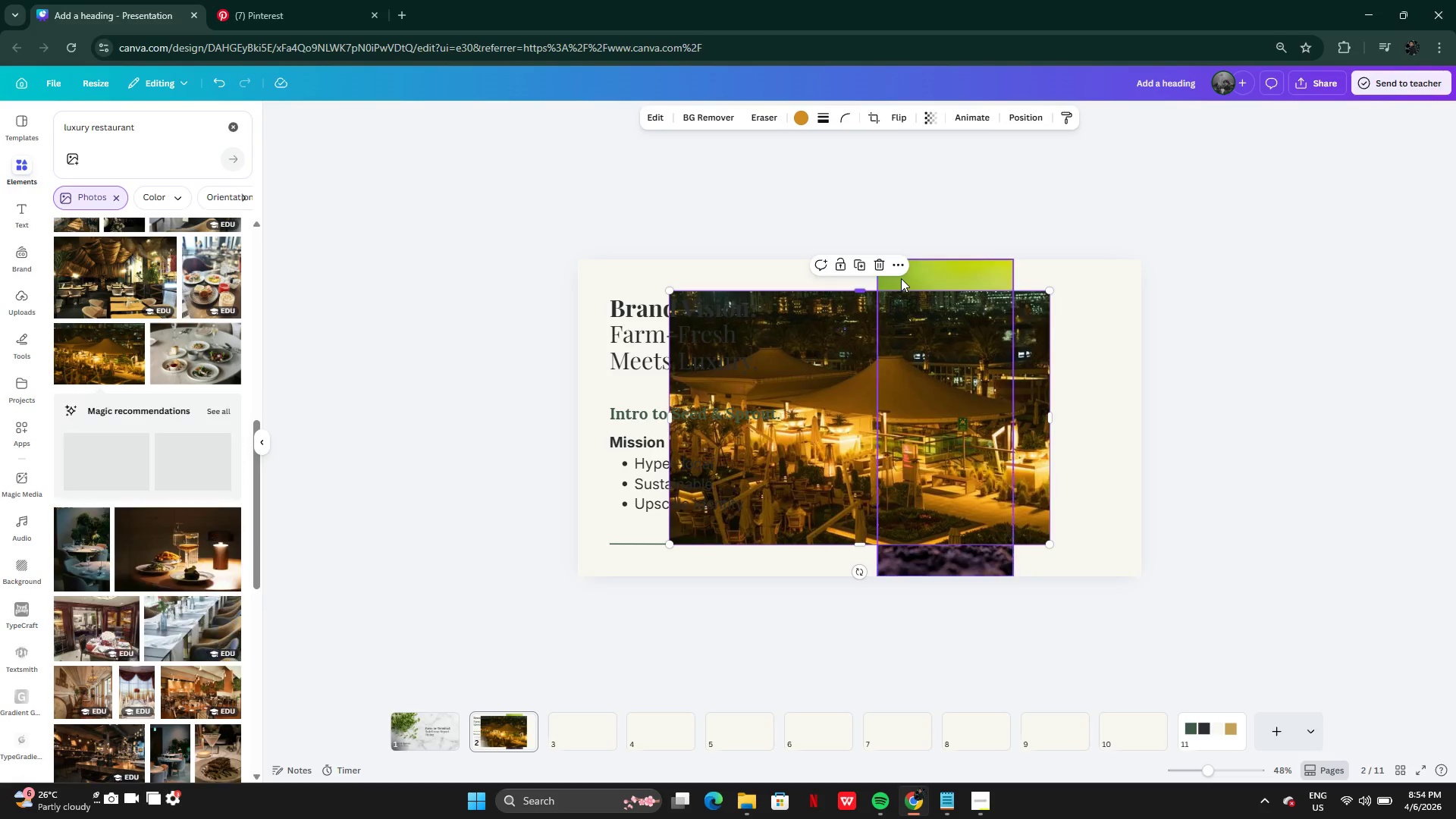 
left_click([879, 265])
 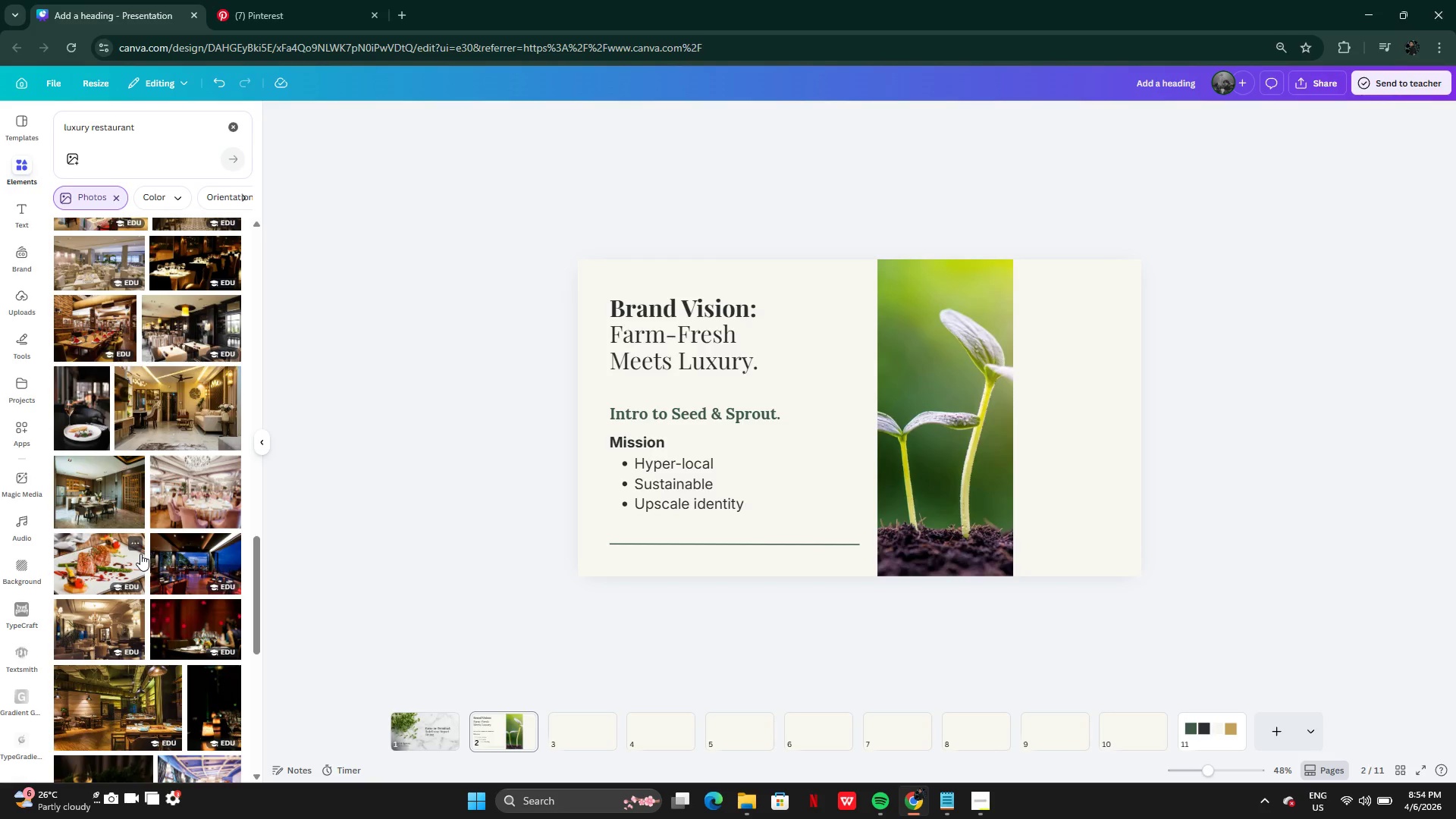 
wait(28.81)
 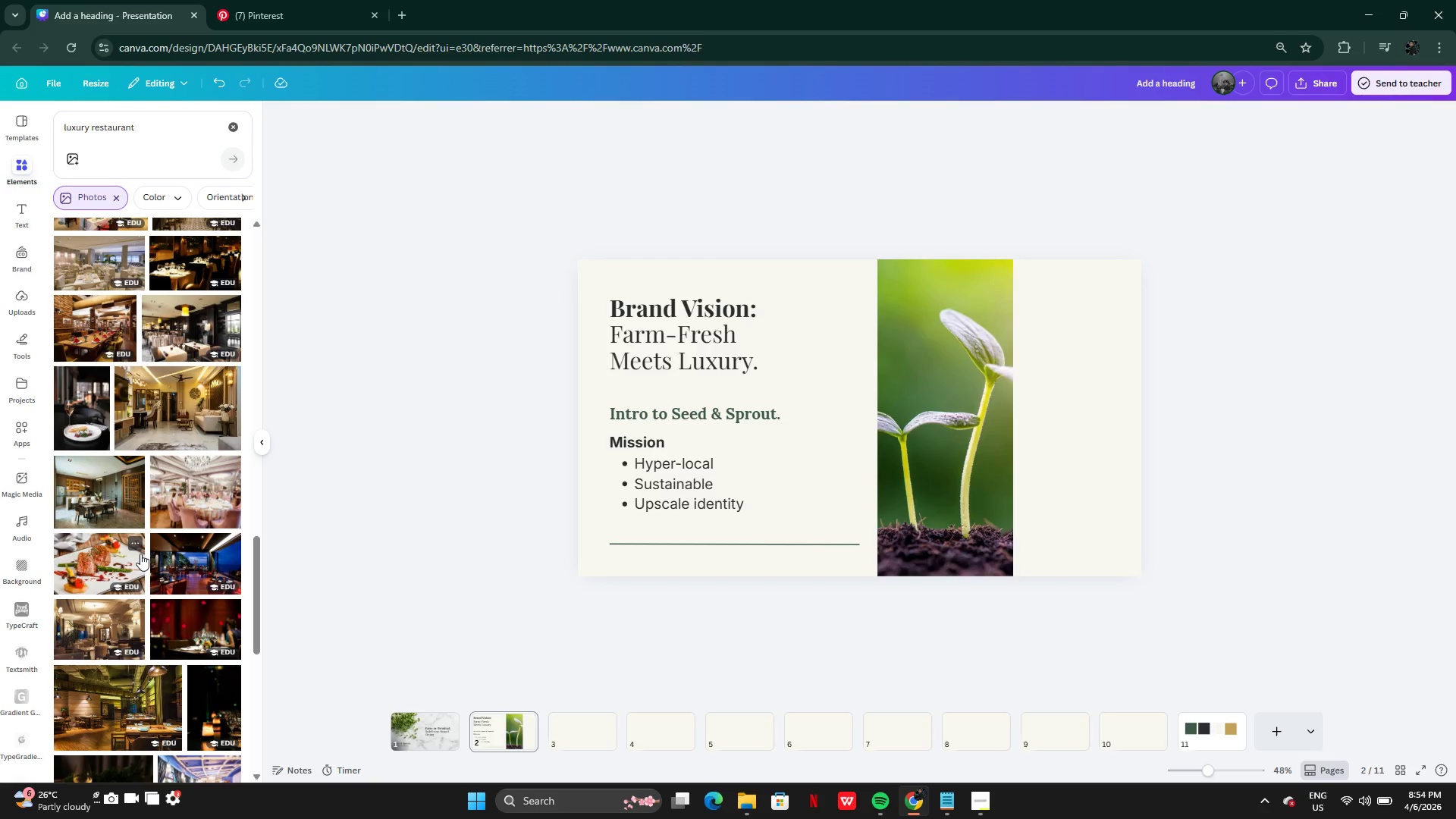 
left_click([137, 521])
 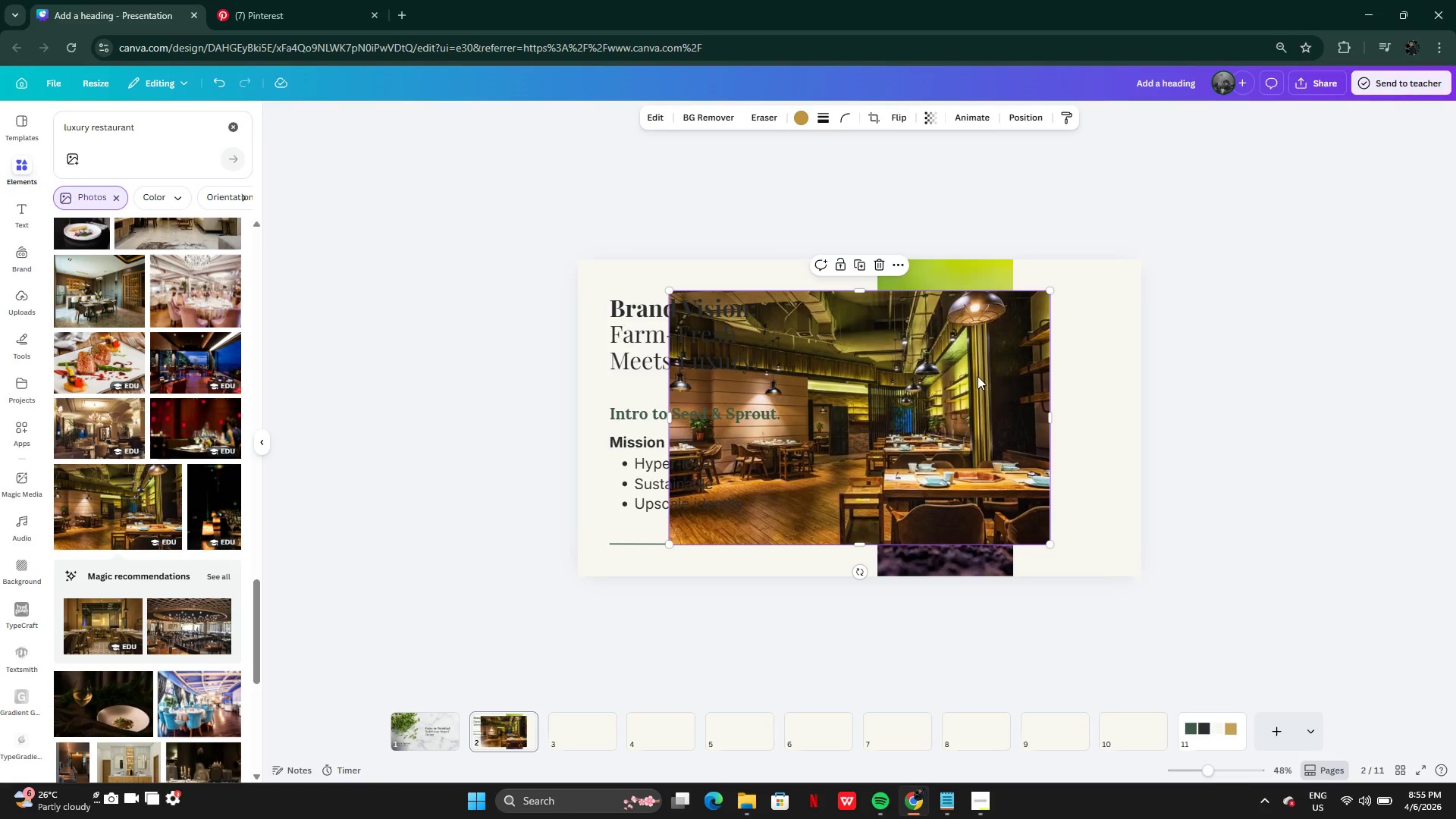 
wait(5.28)
 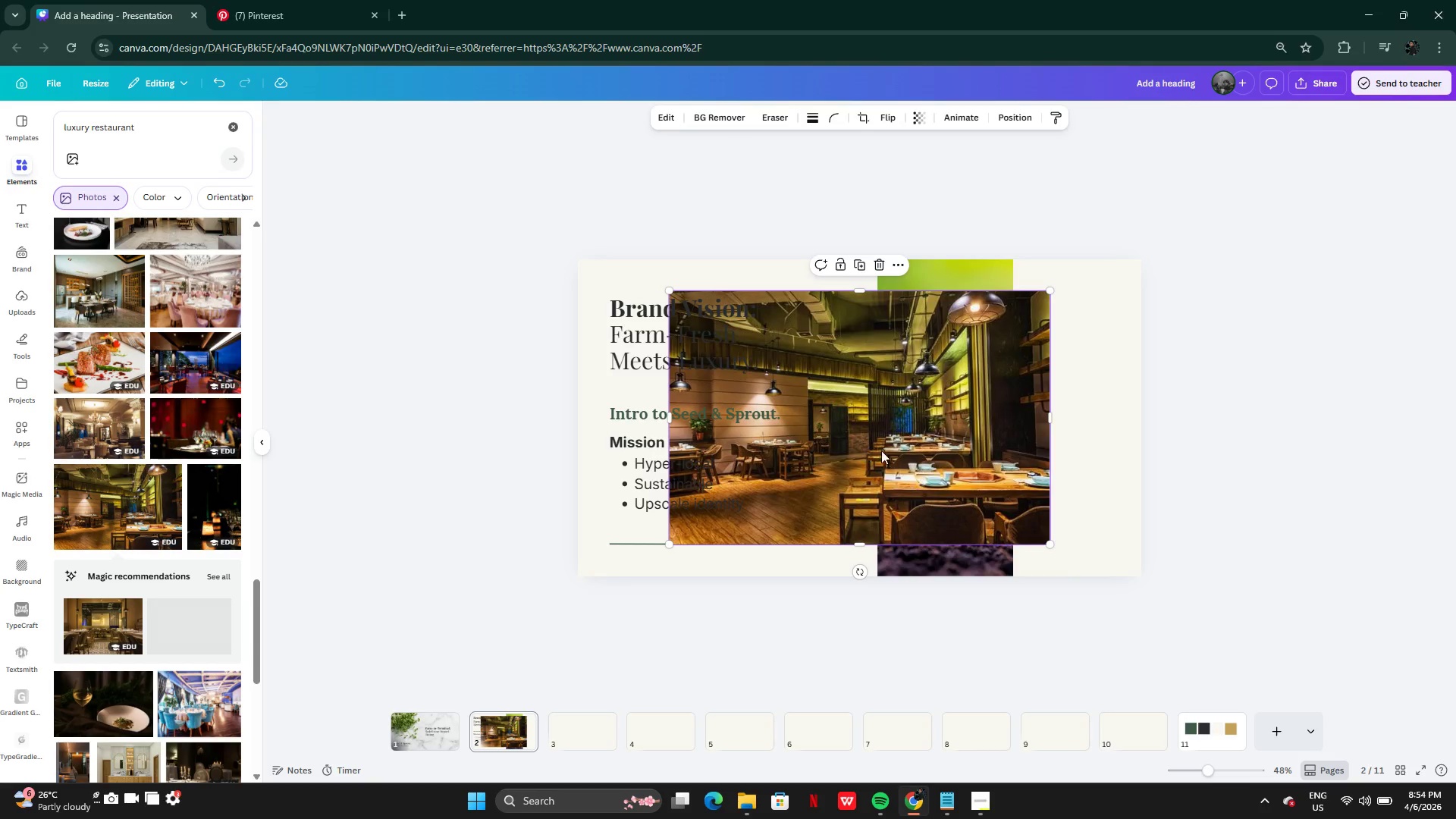 
left_click_drag(start_coordinate=[910, 403], to_coordinate=[1003, 370])
 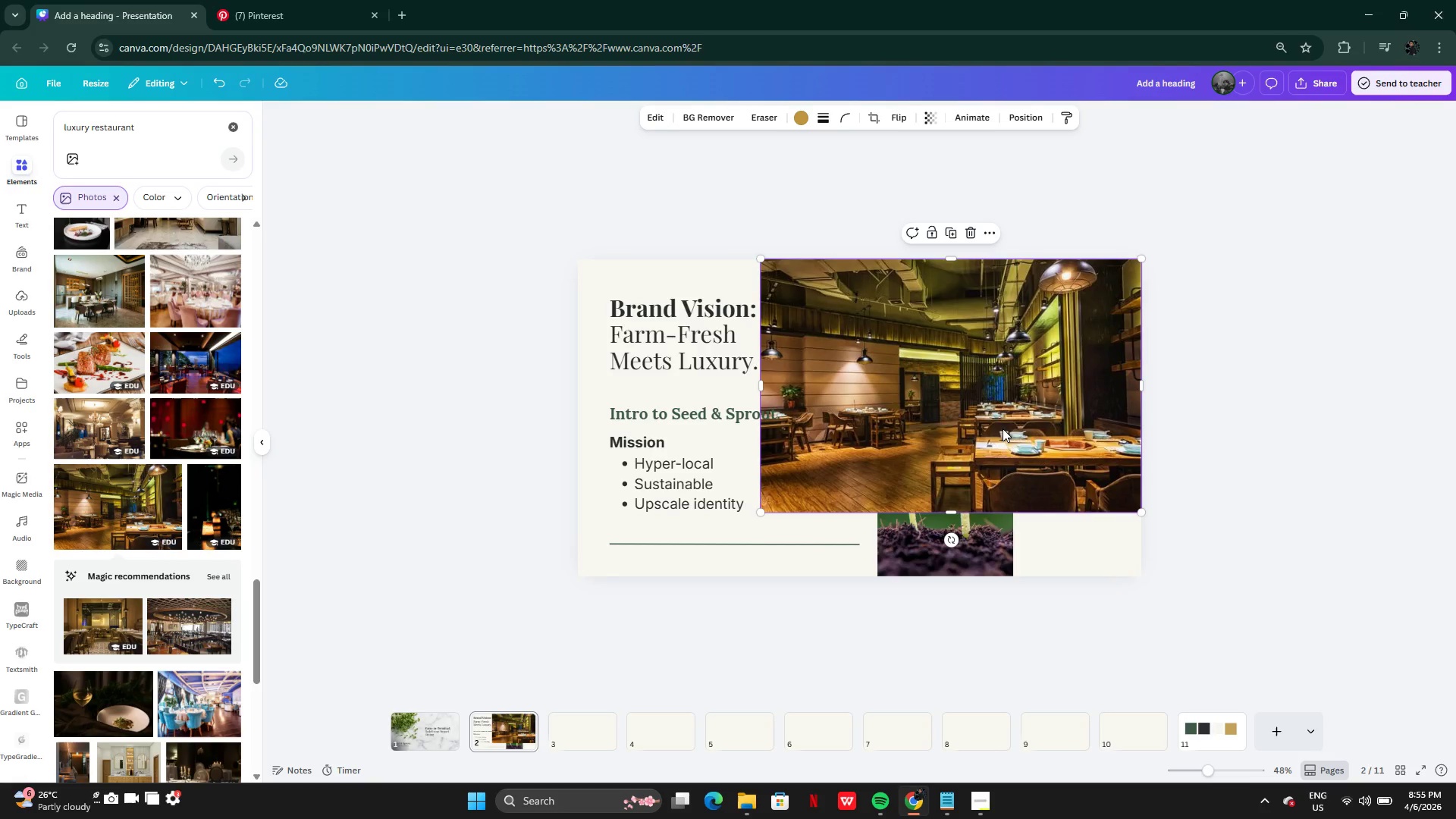 
wait(7.77)
 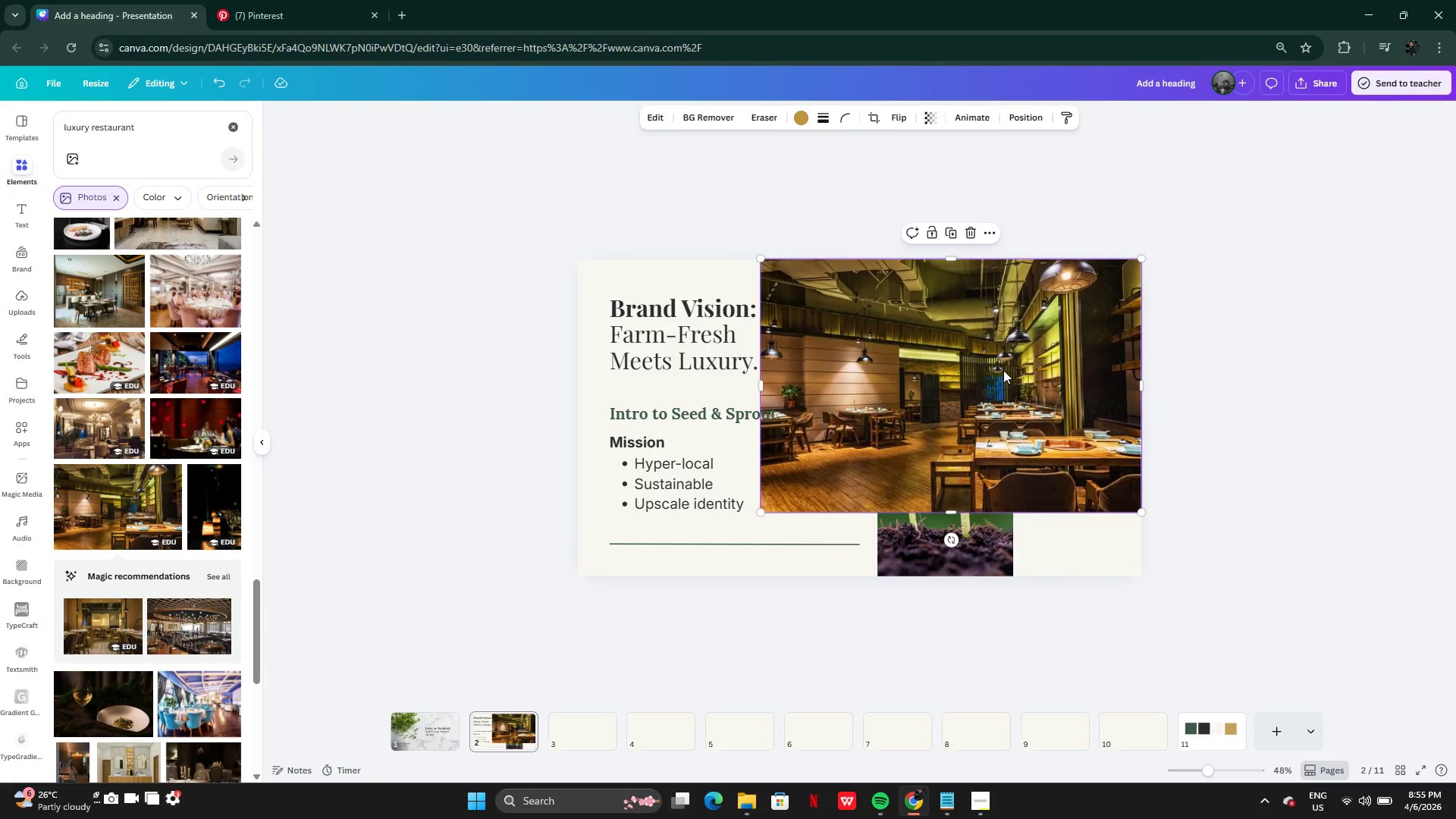 
left_click_drag(start_coordinate=[762, 376], to_coordinate=[1016, 390])
 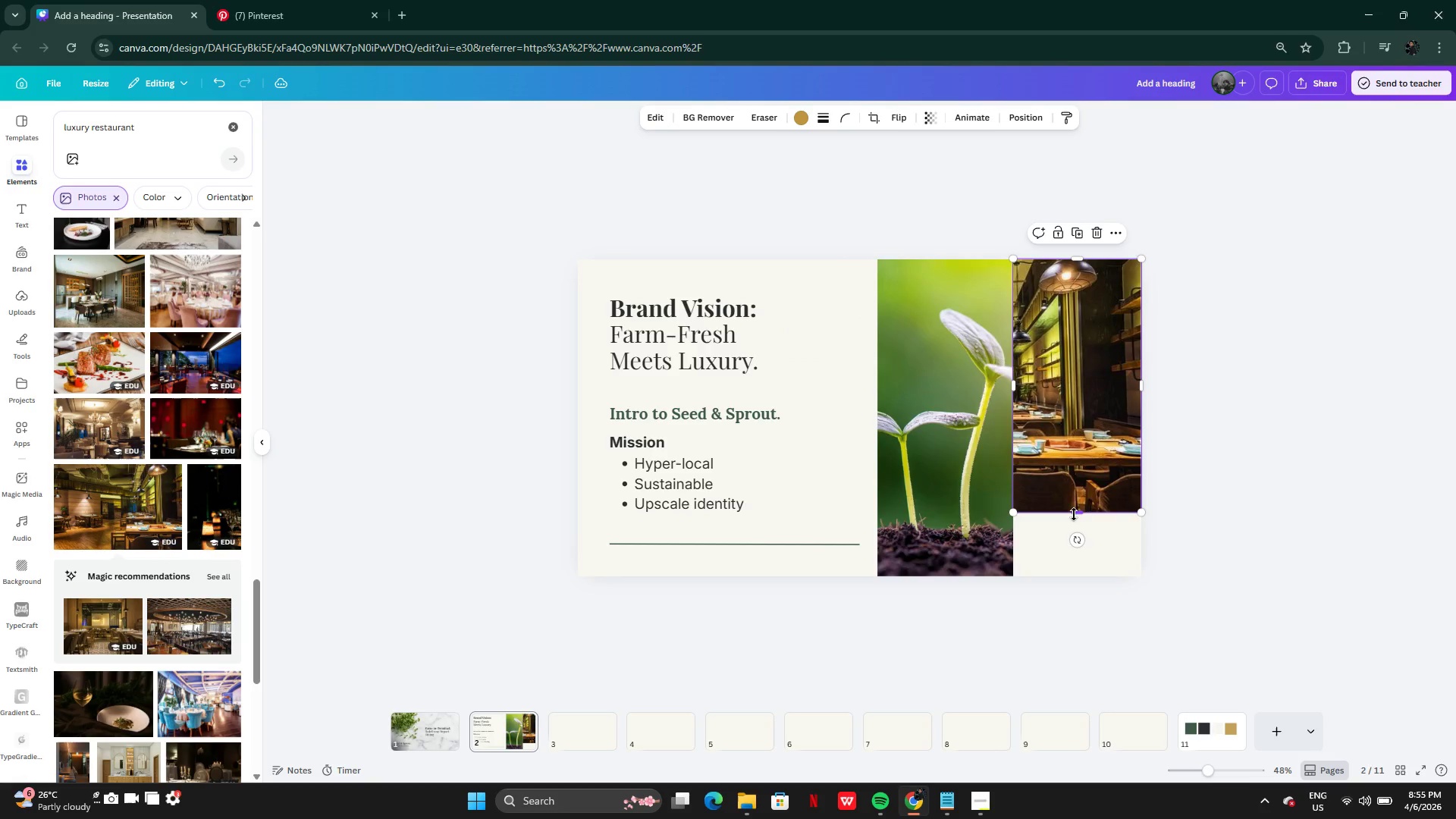 
left_click_drag(start_coordinate=[1074, 514], to_coordinate=[1075, 576])
 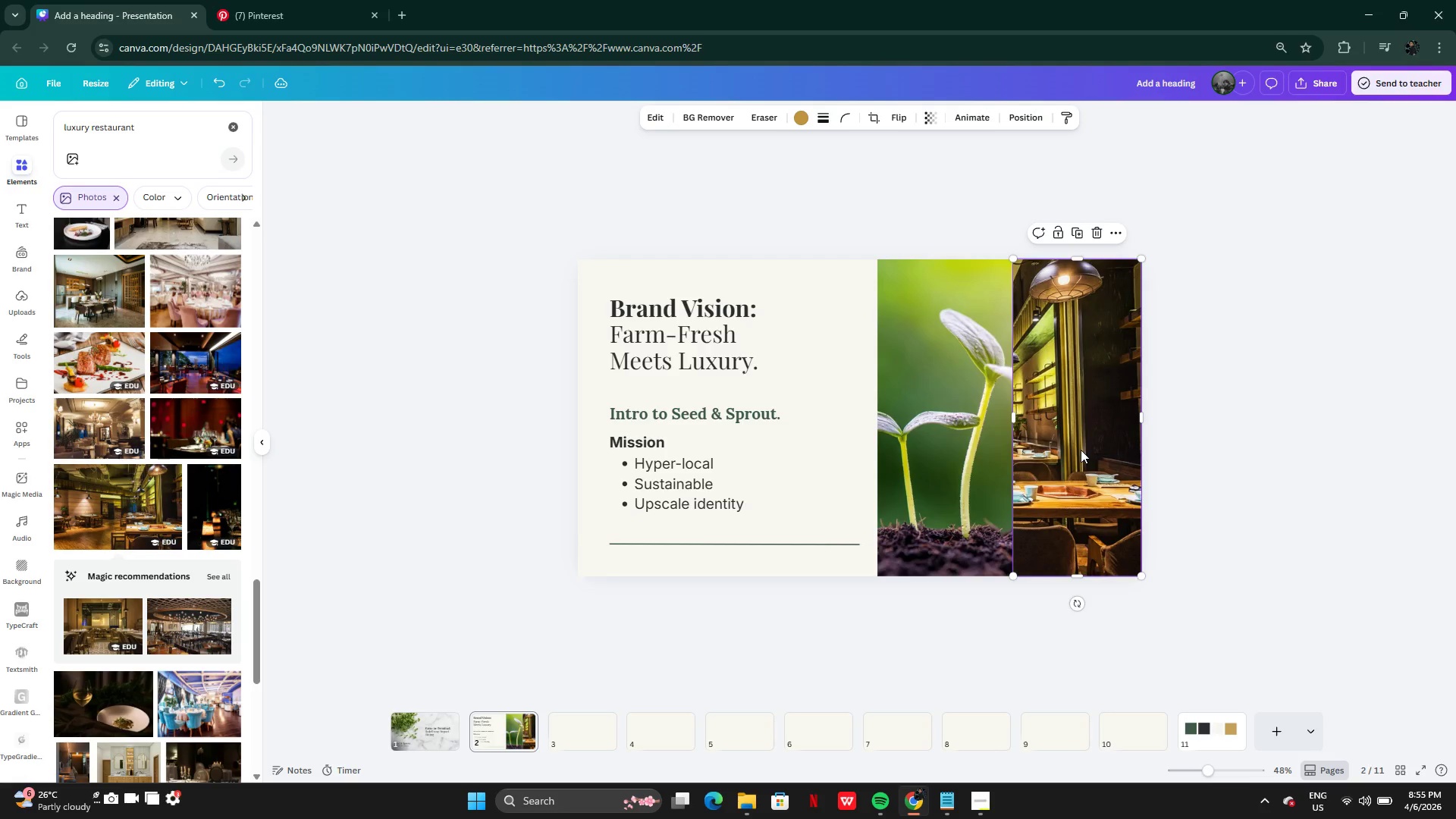 
double_click([1080, 450])
 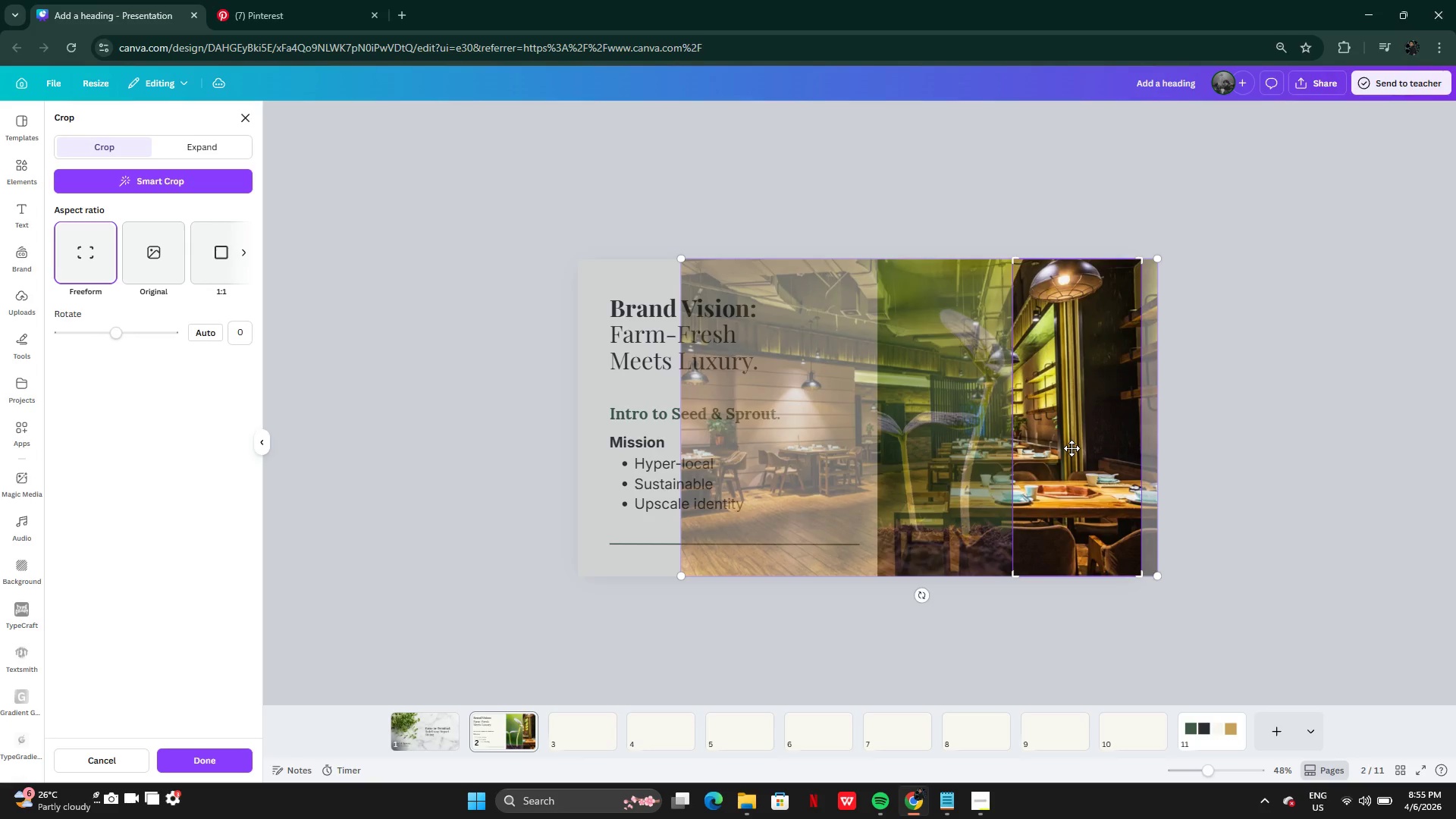 
left_click_drag(start_coordinate=[1072, 448], to_coordinate=[1166, 457])
 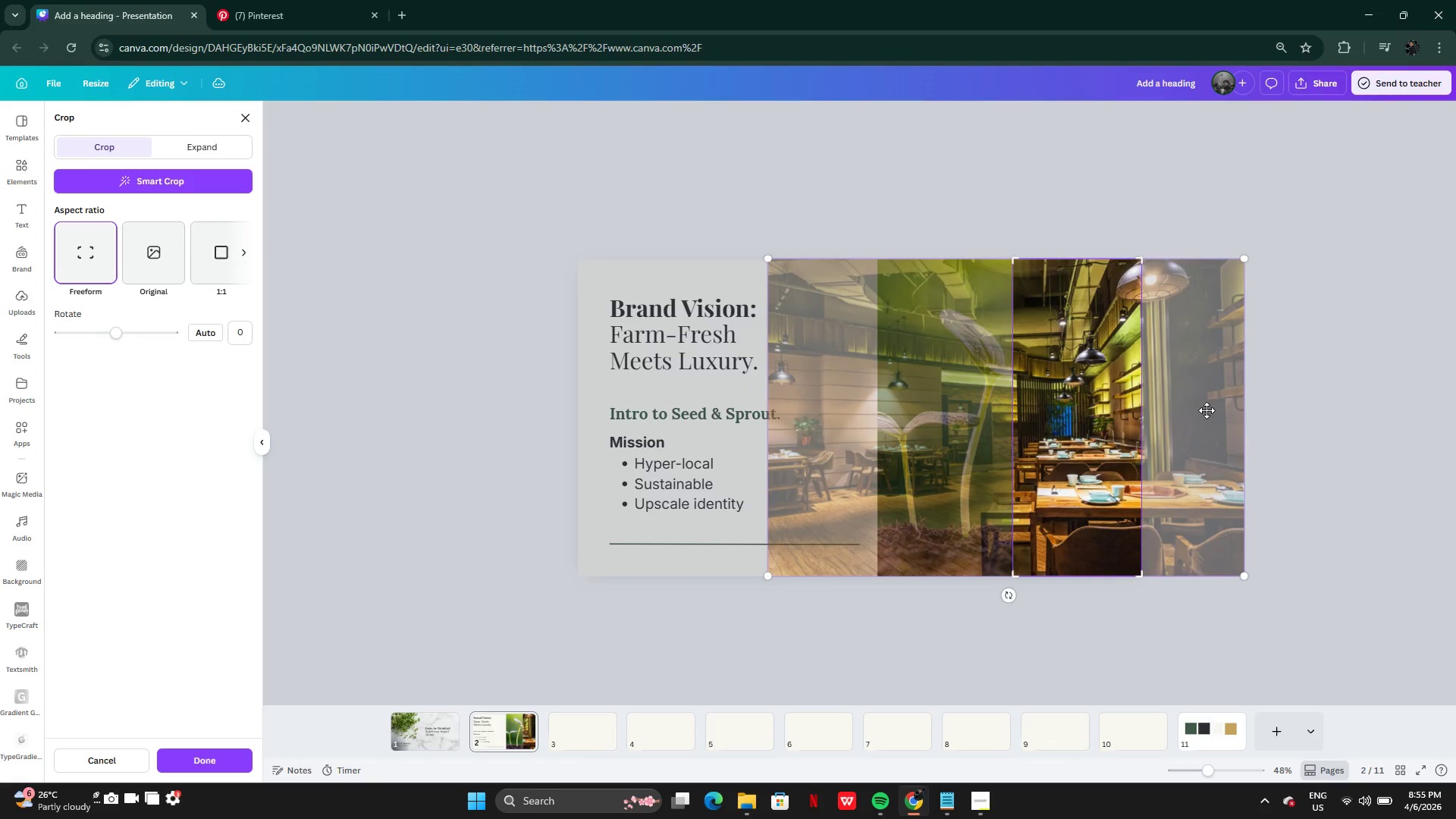 
left_click_drag(start_coordinate=[1207, 410], to_coordinate=[1194, 413])
 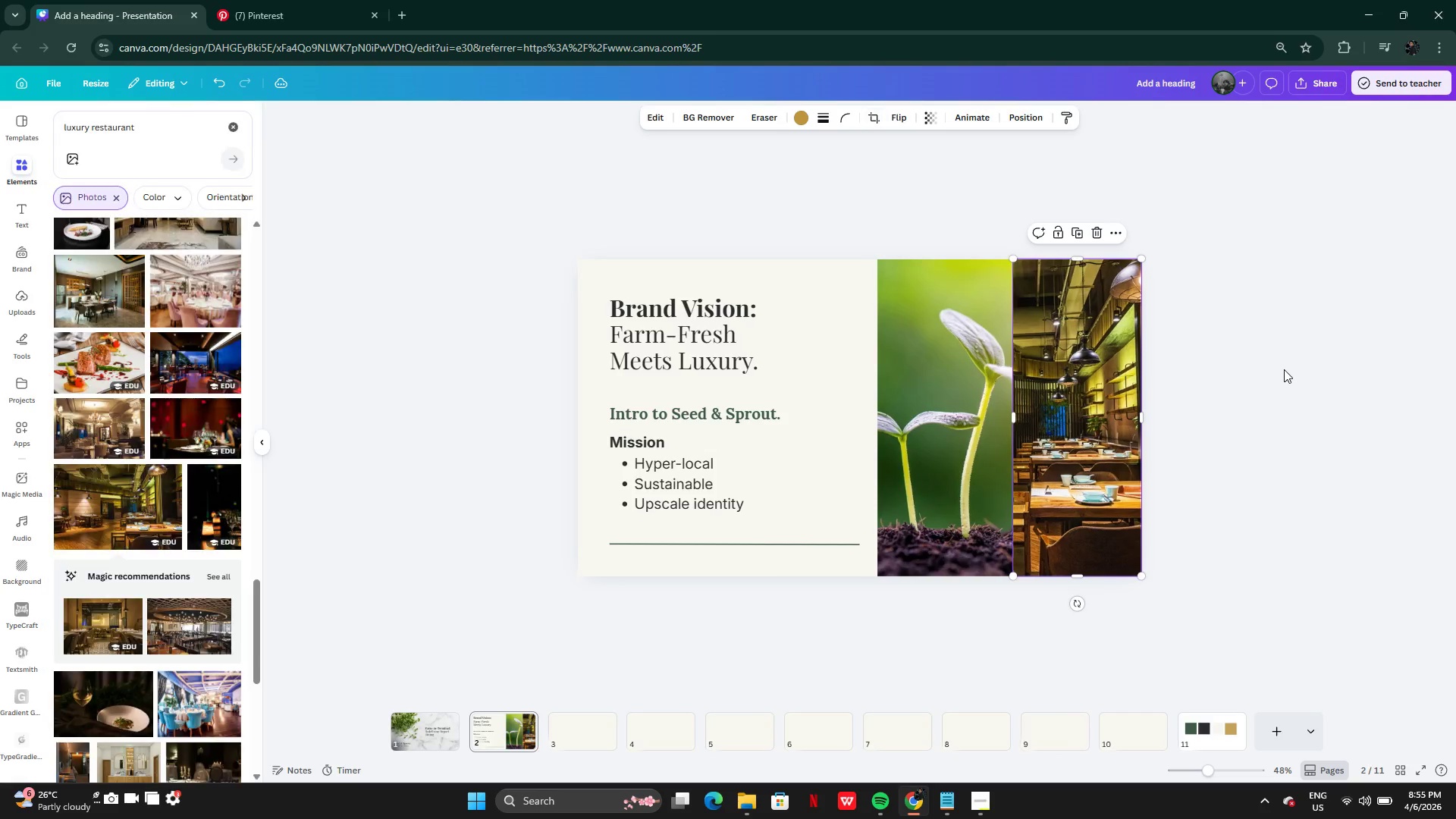 
left_click([1284, 369])
 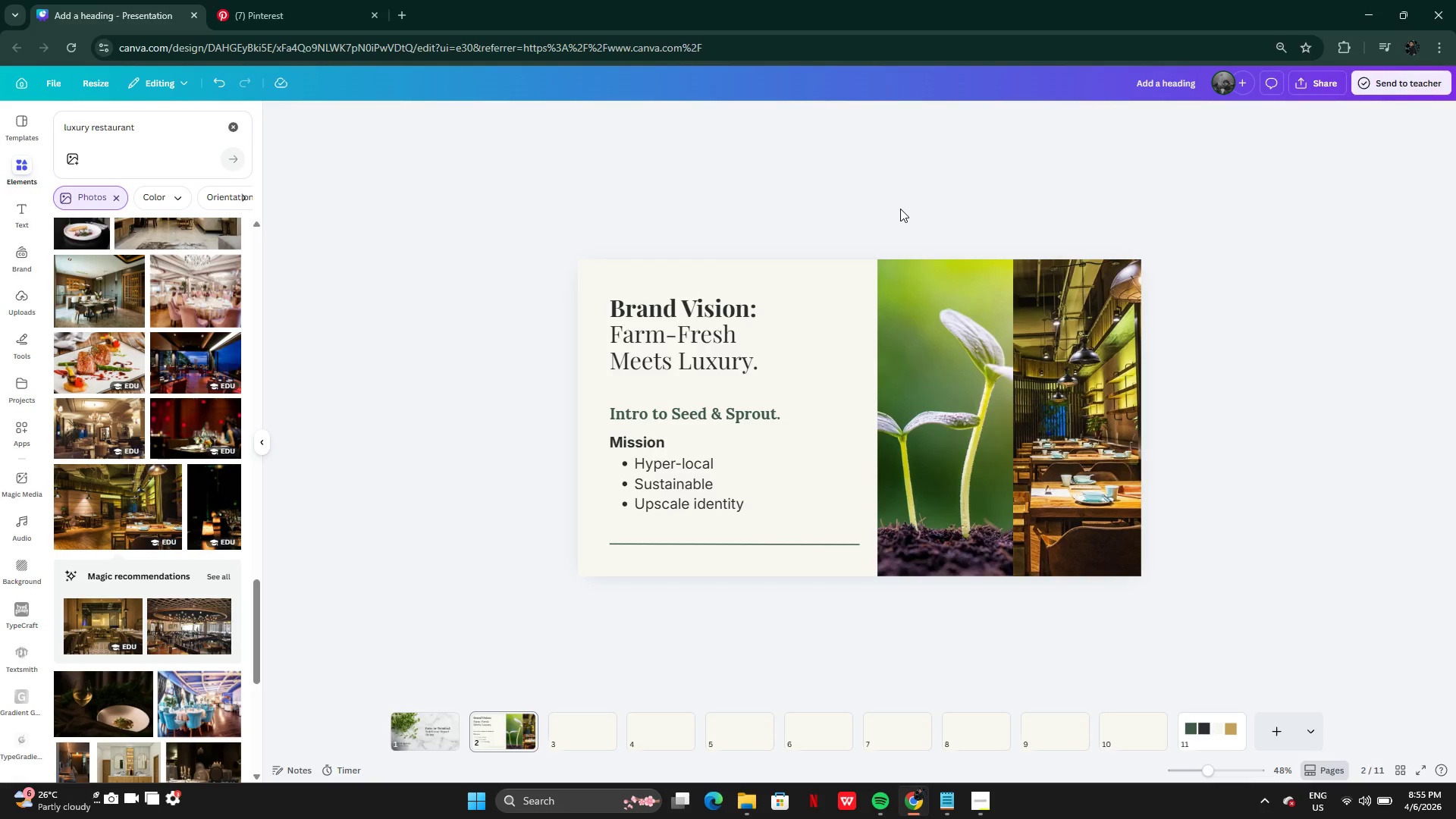 
wait(9.09)
 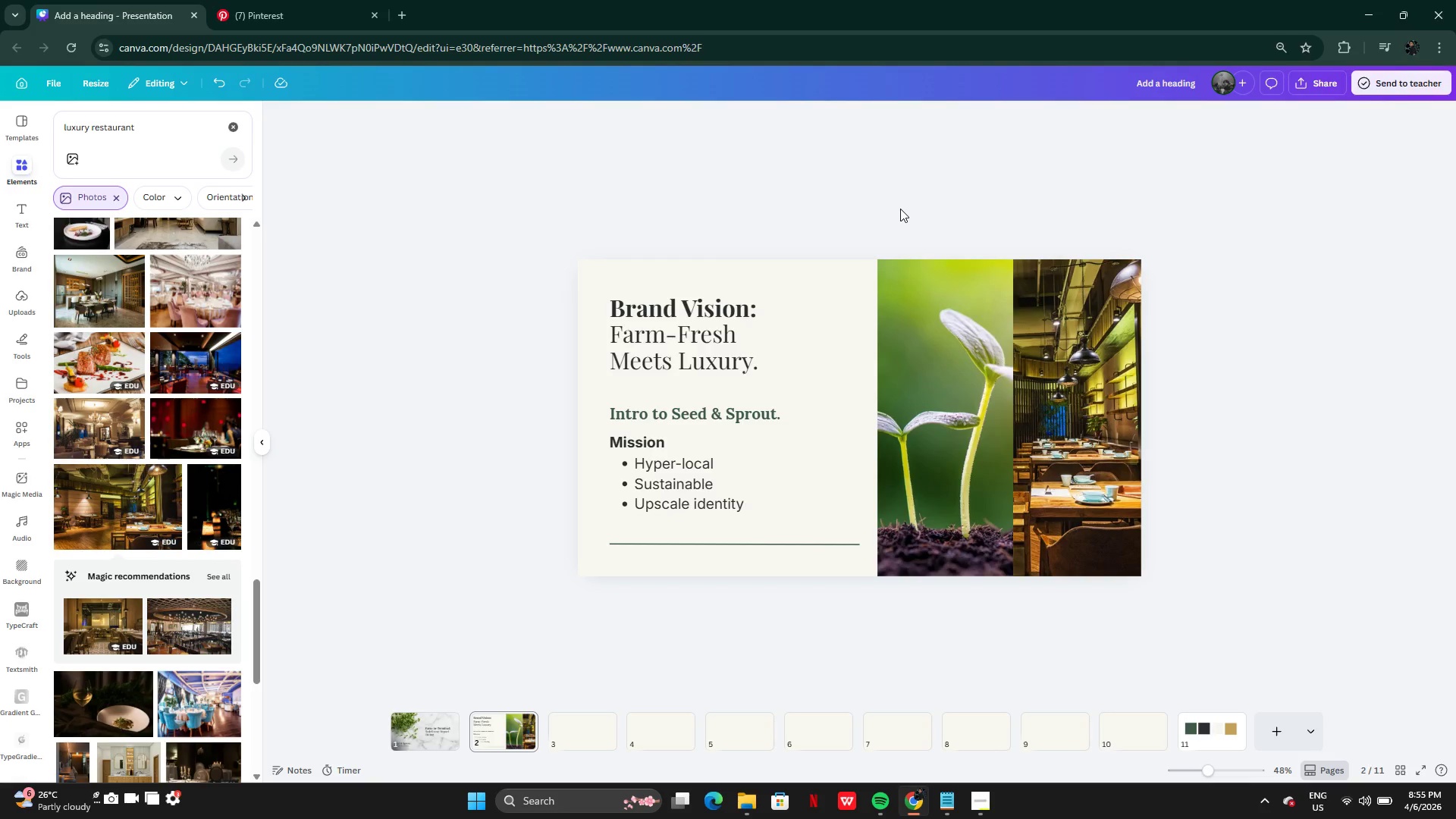 
left_click([104, 633])
 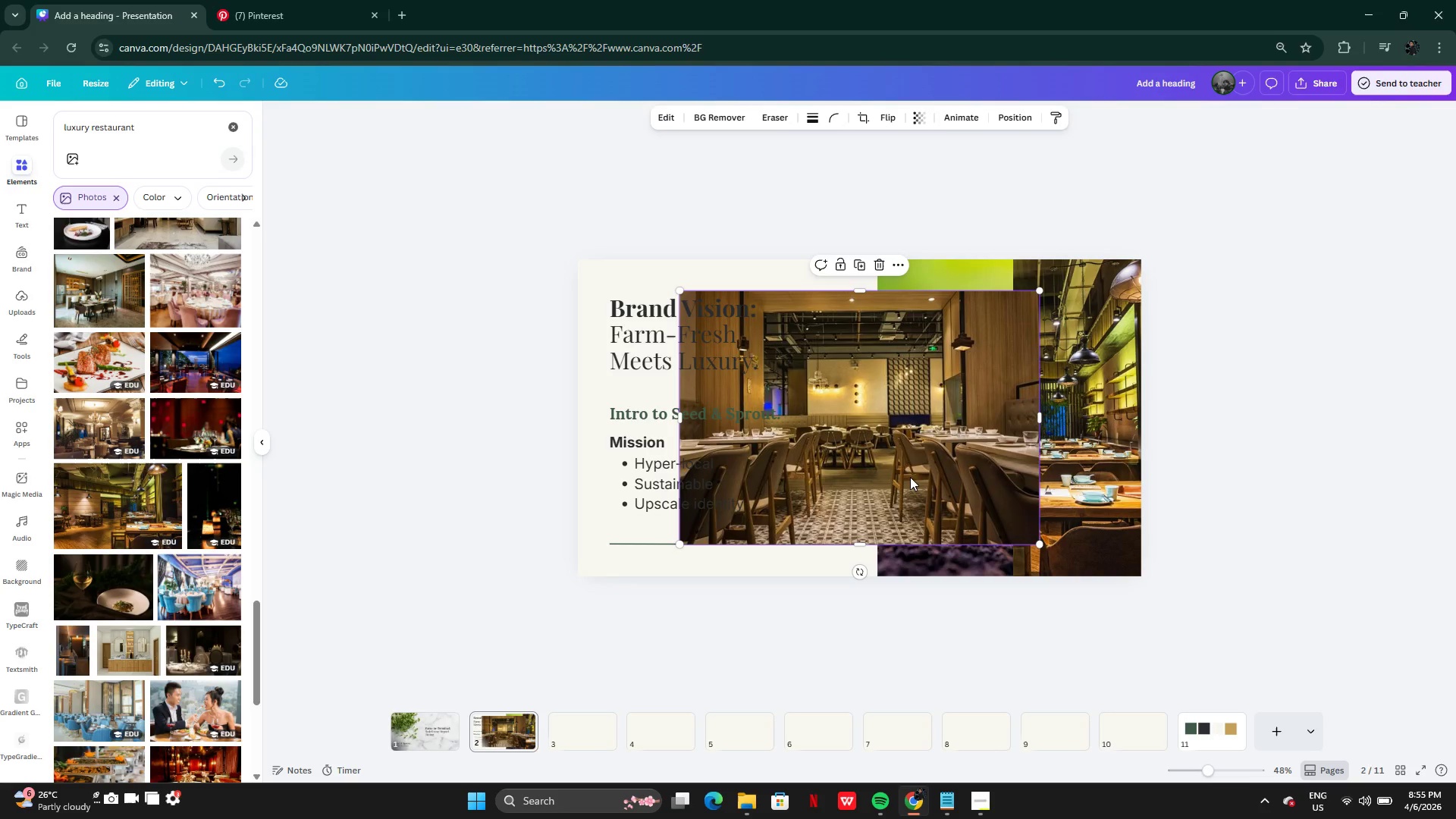 
left_click_drag(start_coordinate=[910, 477], to_coordinate=[1013, 444])
 